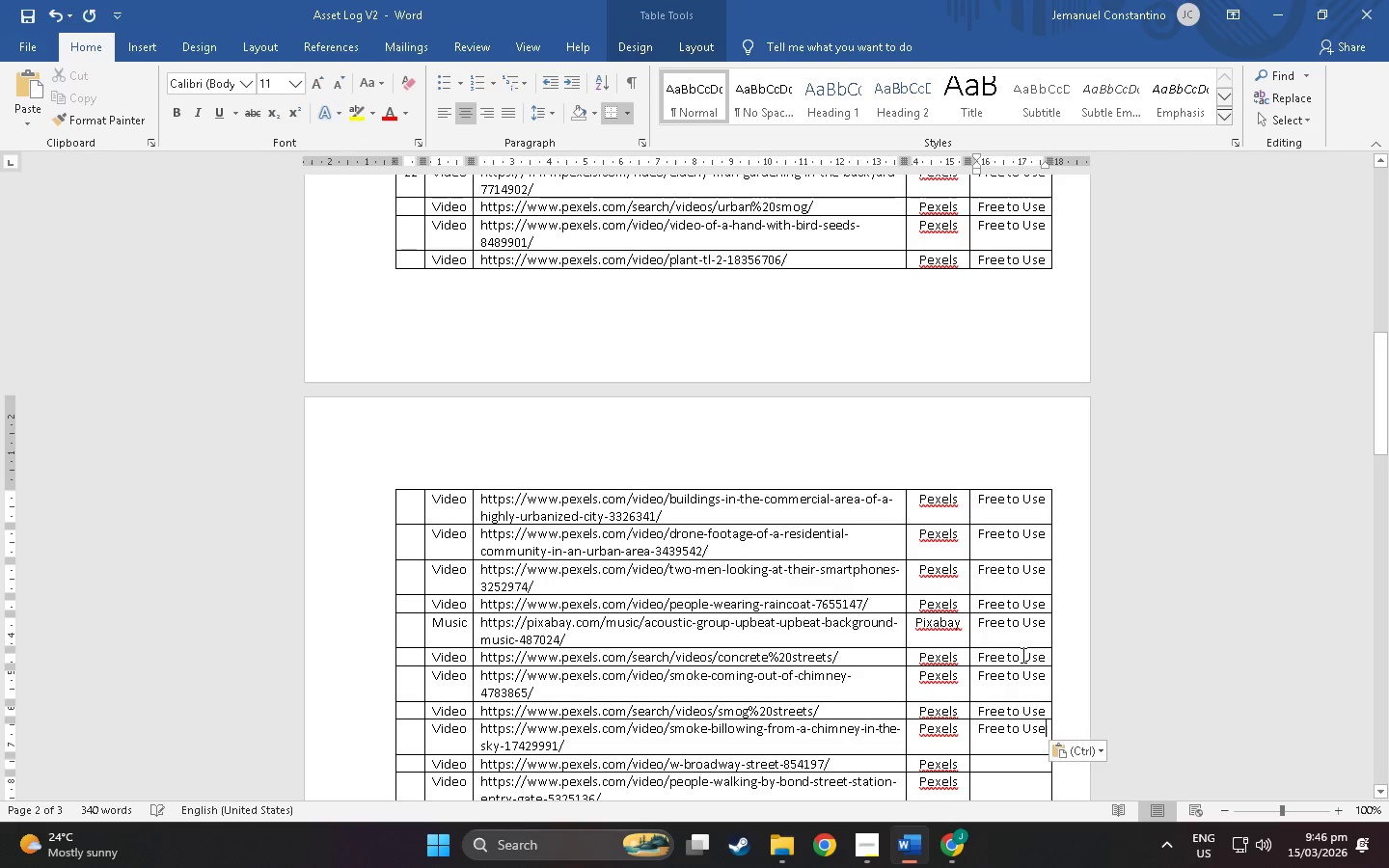 
key(Control+V)
 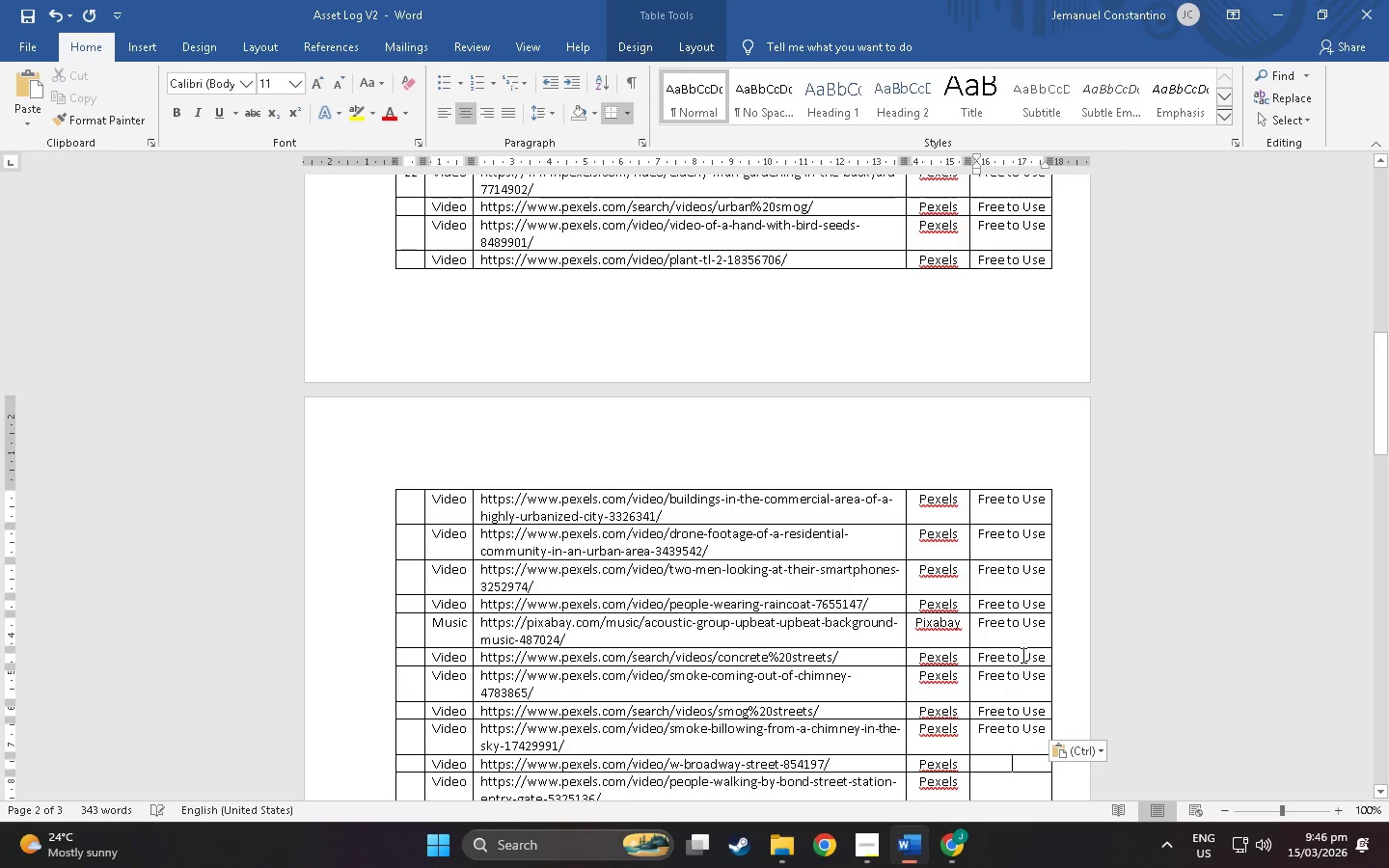 
key(Control+ArrowDown)
 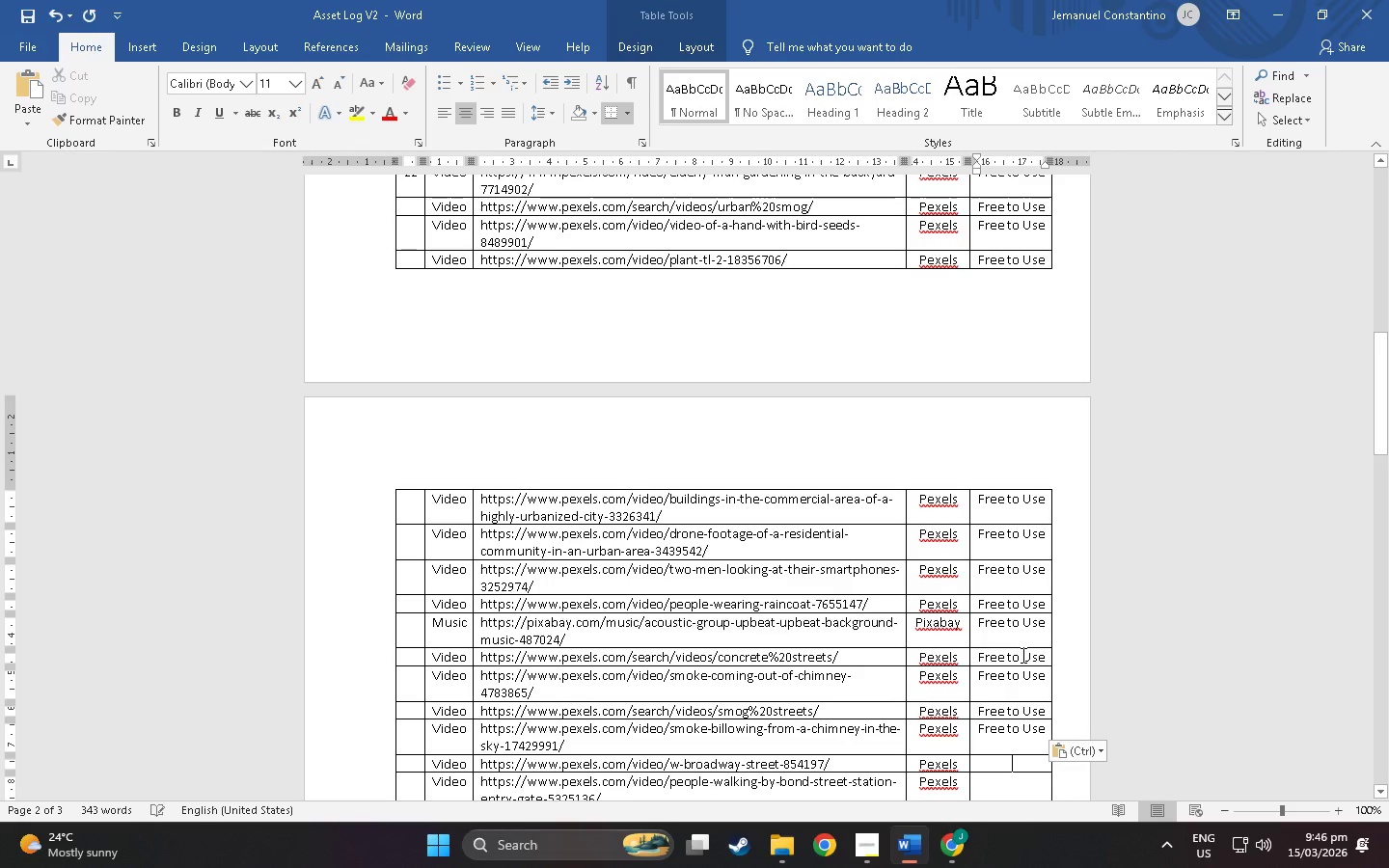 
key(Control+ControlLeft)
 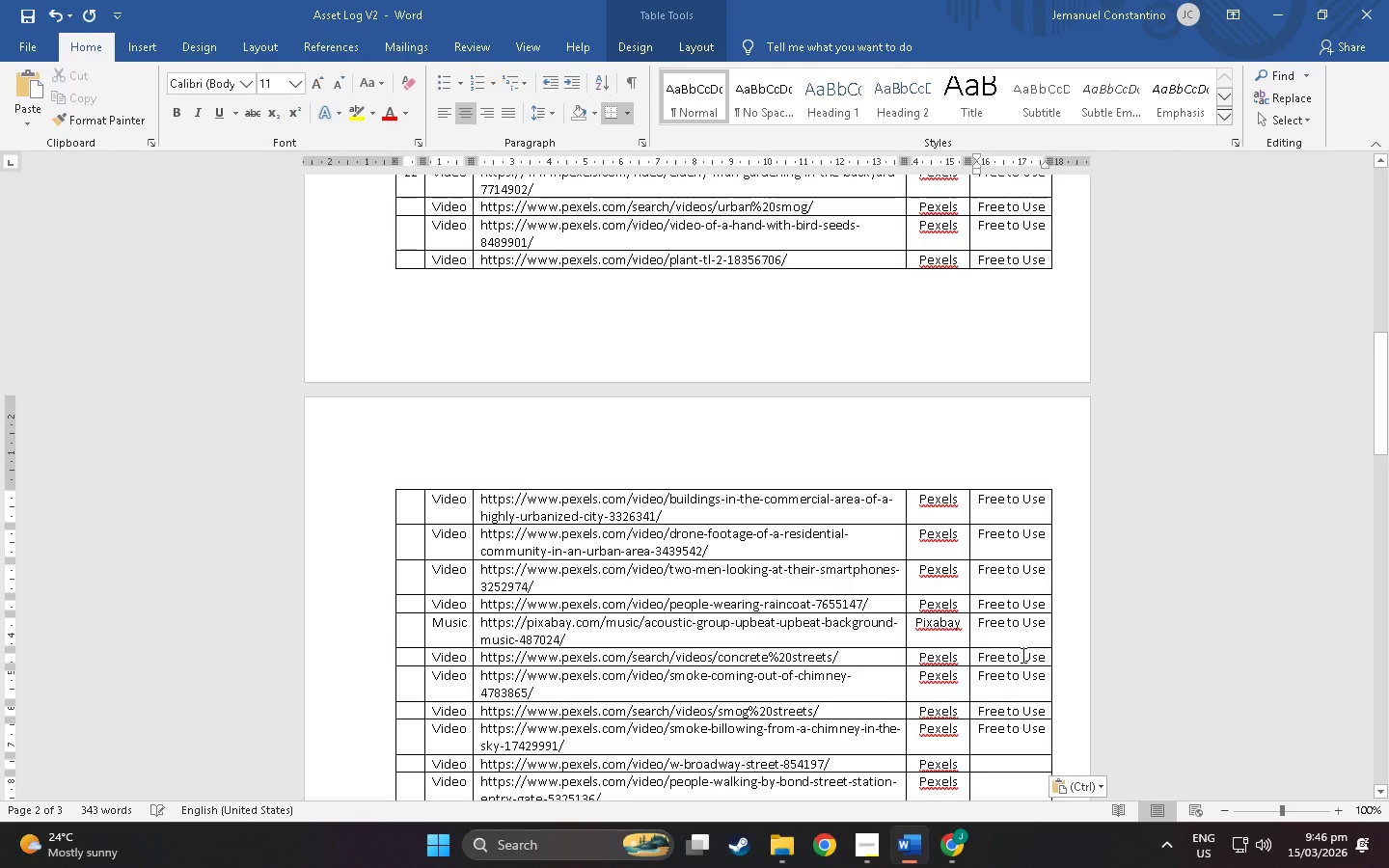 
key(Control+V)
 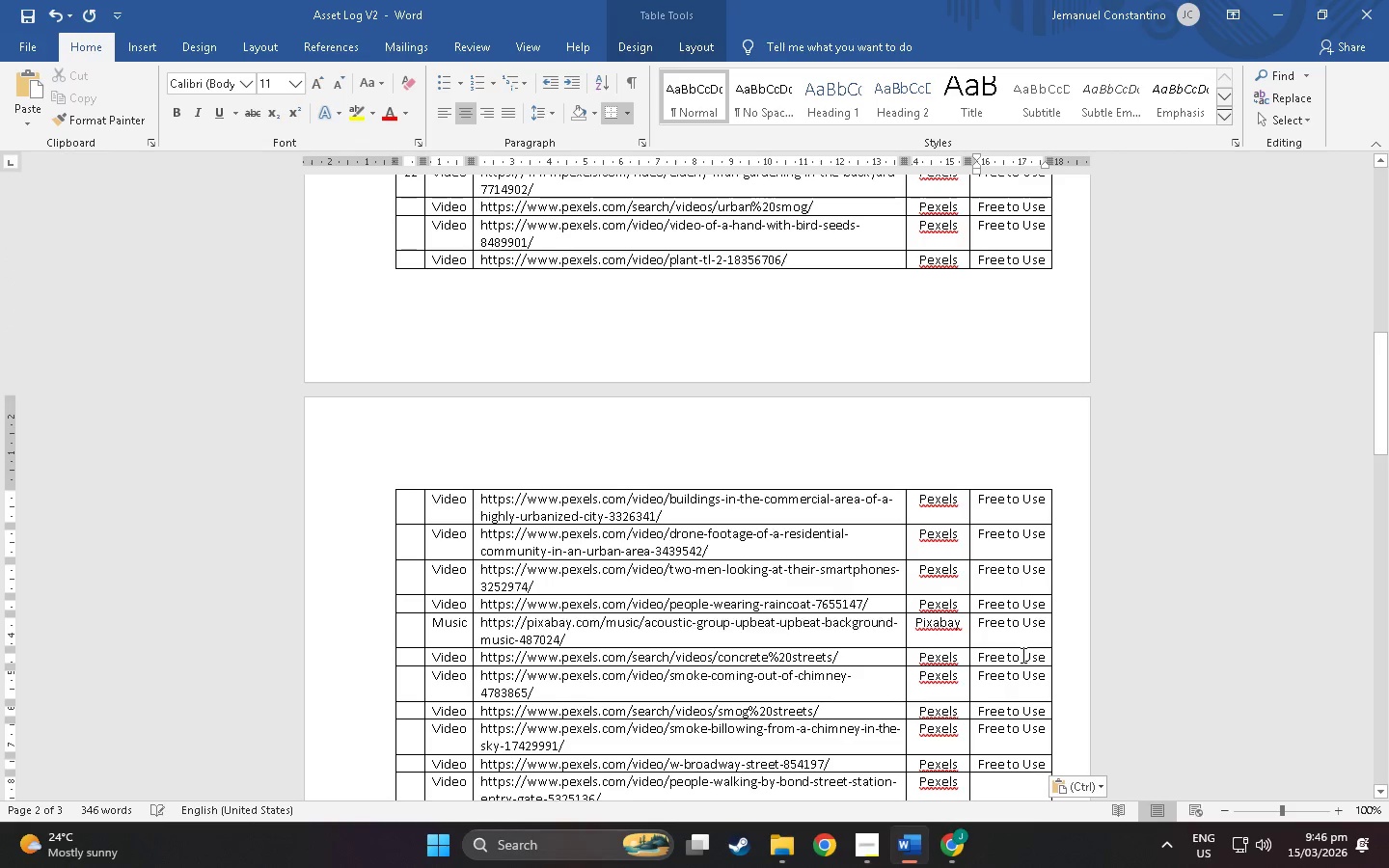 
key(ArrowDown)
 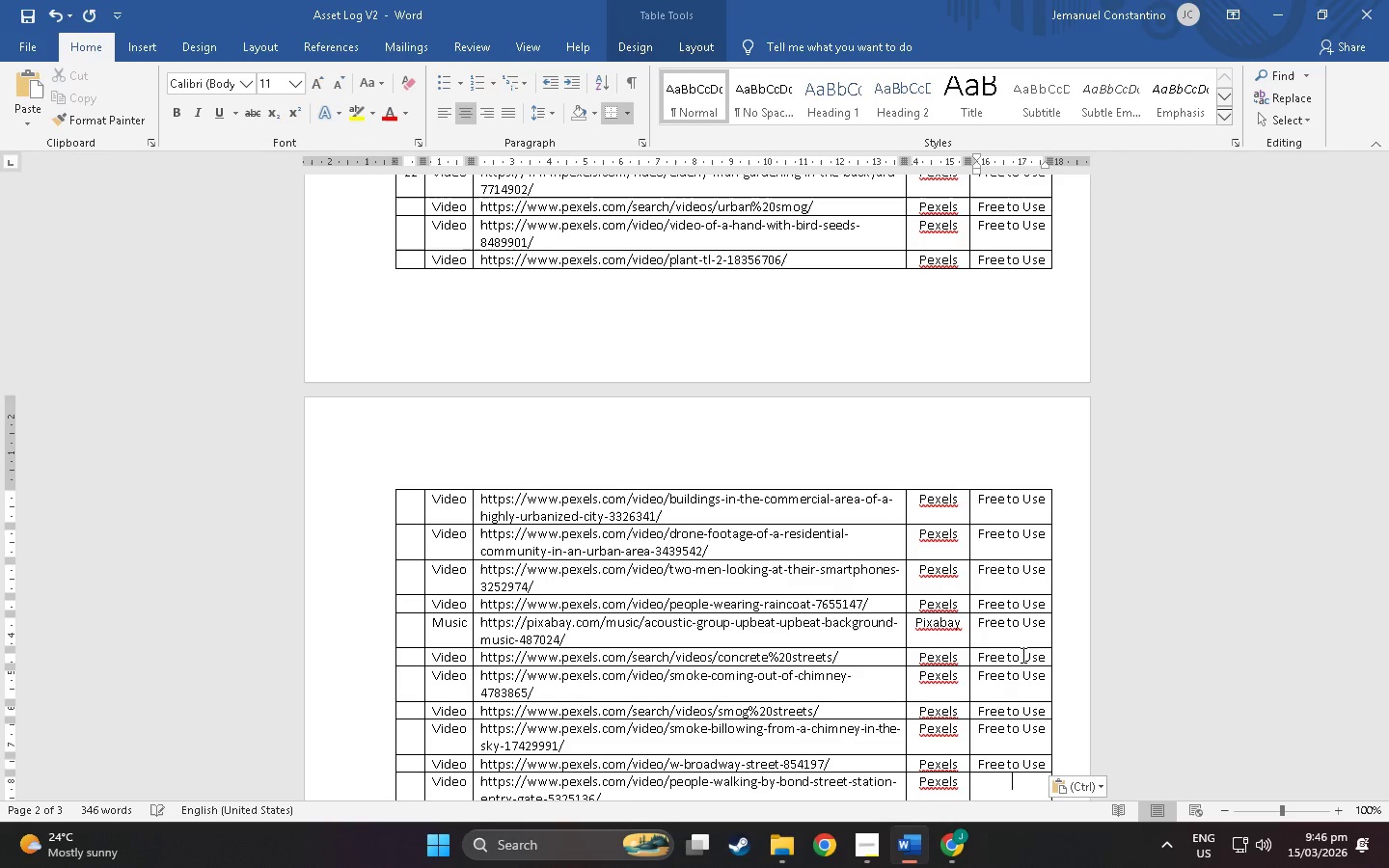 
key(Control+ControlLeft)
 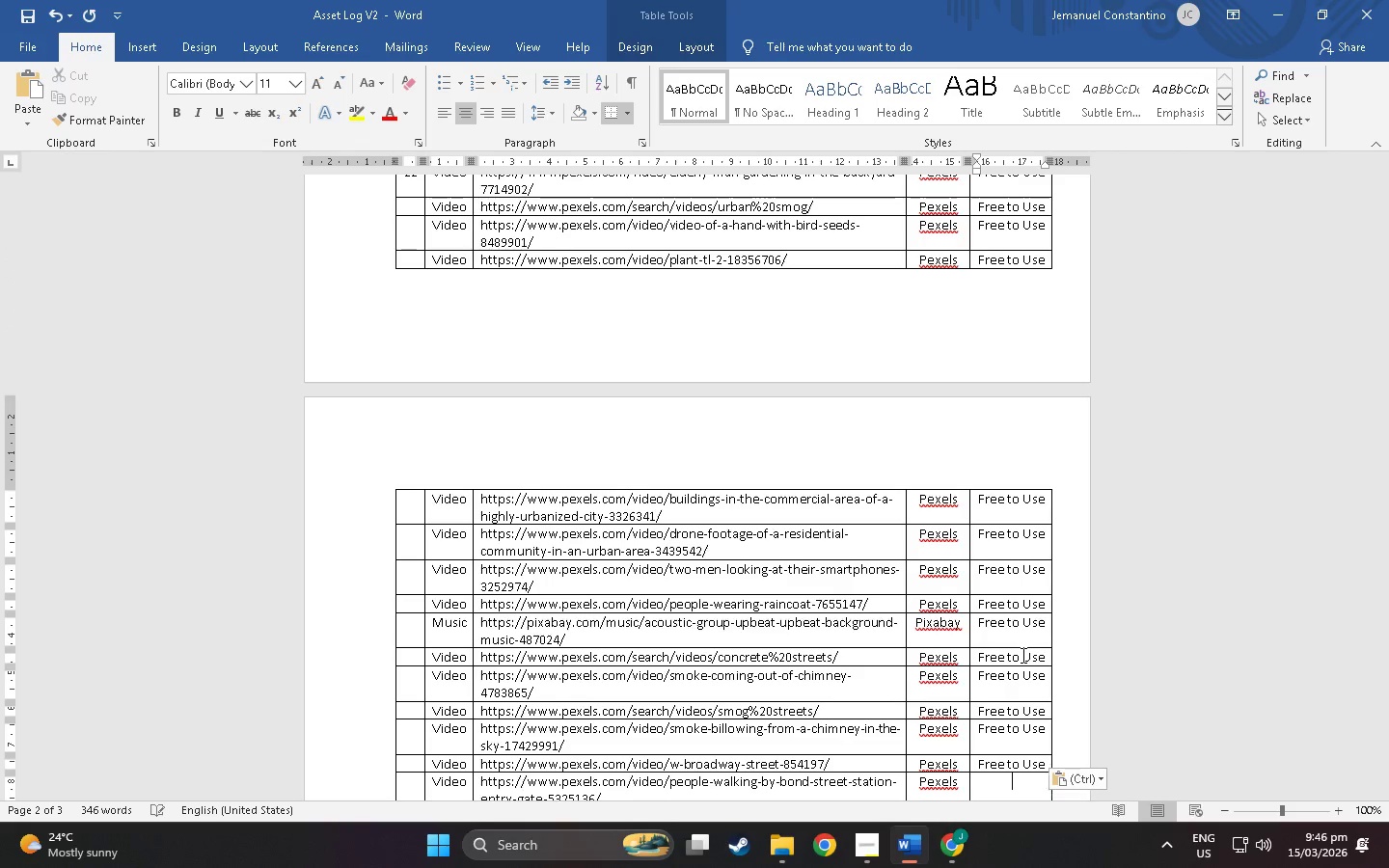 
key(Control+V)
 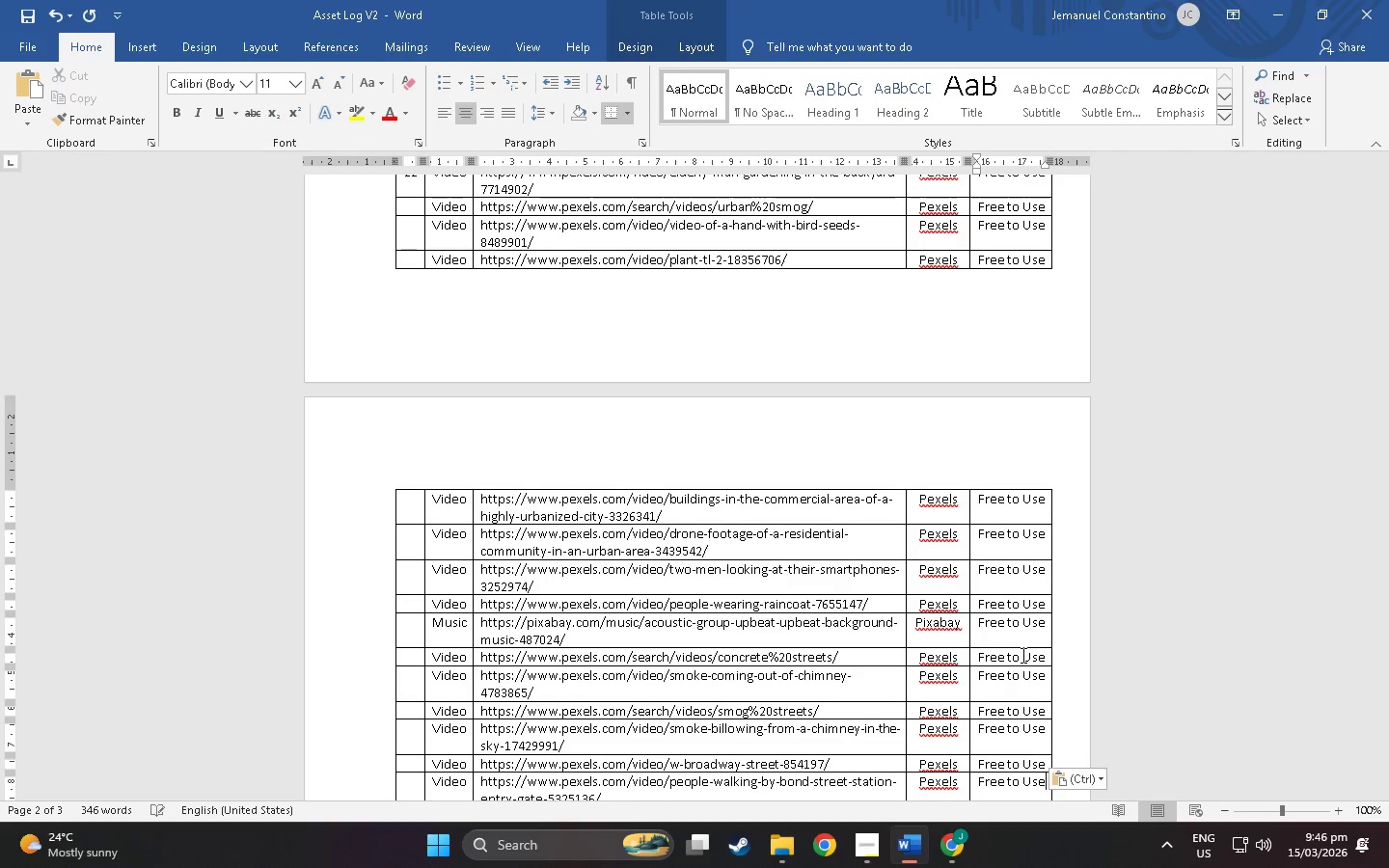 
key(ArrowDown)
 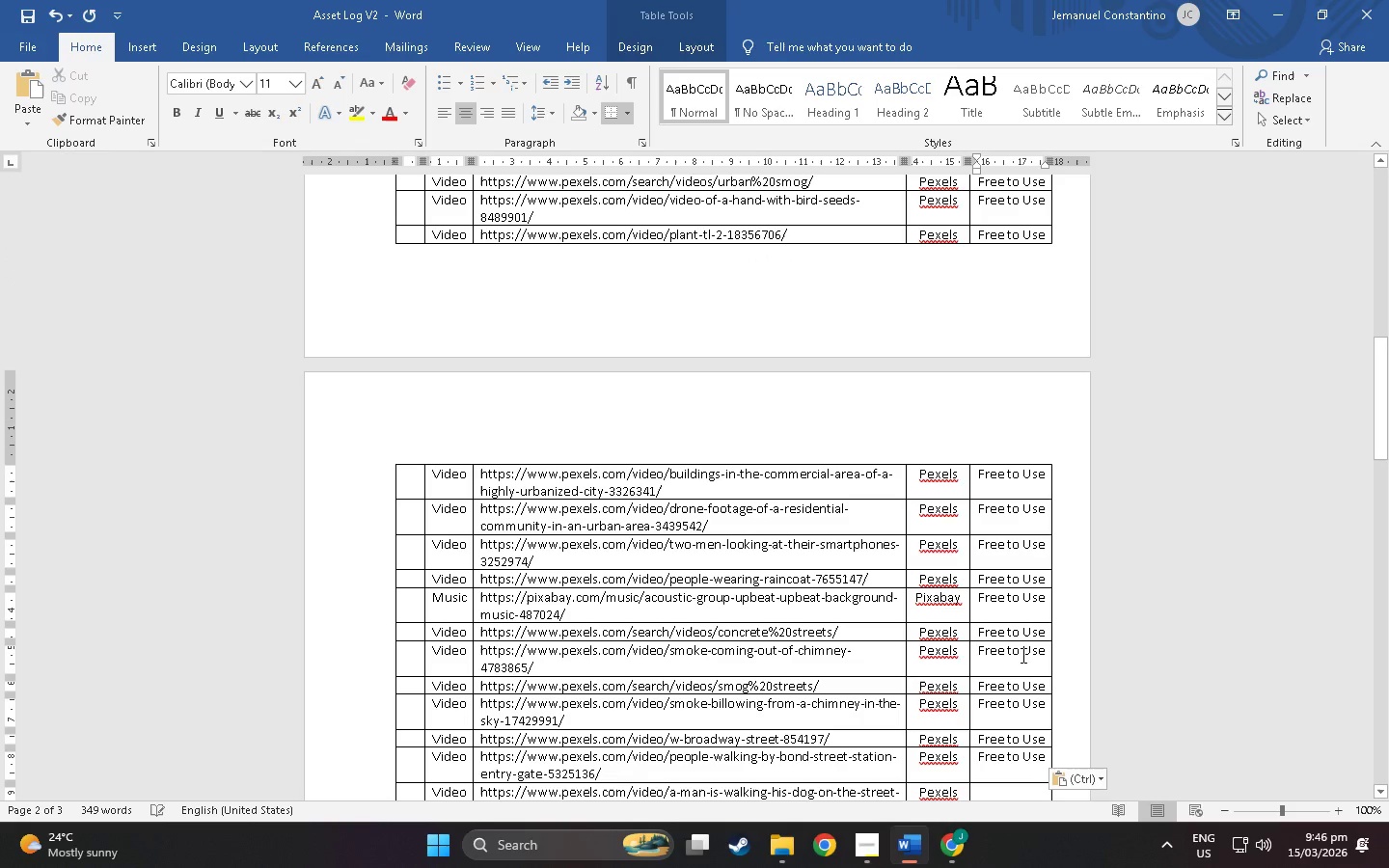 
key(Control+ControlLeft)
 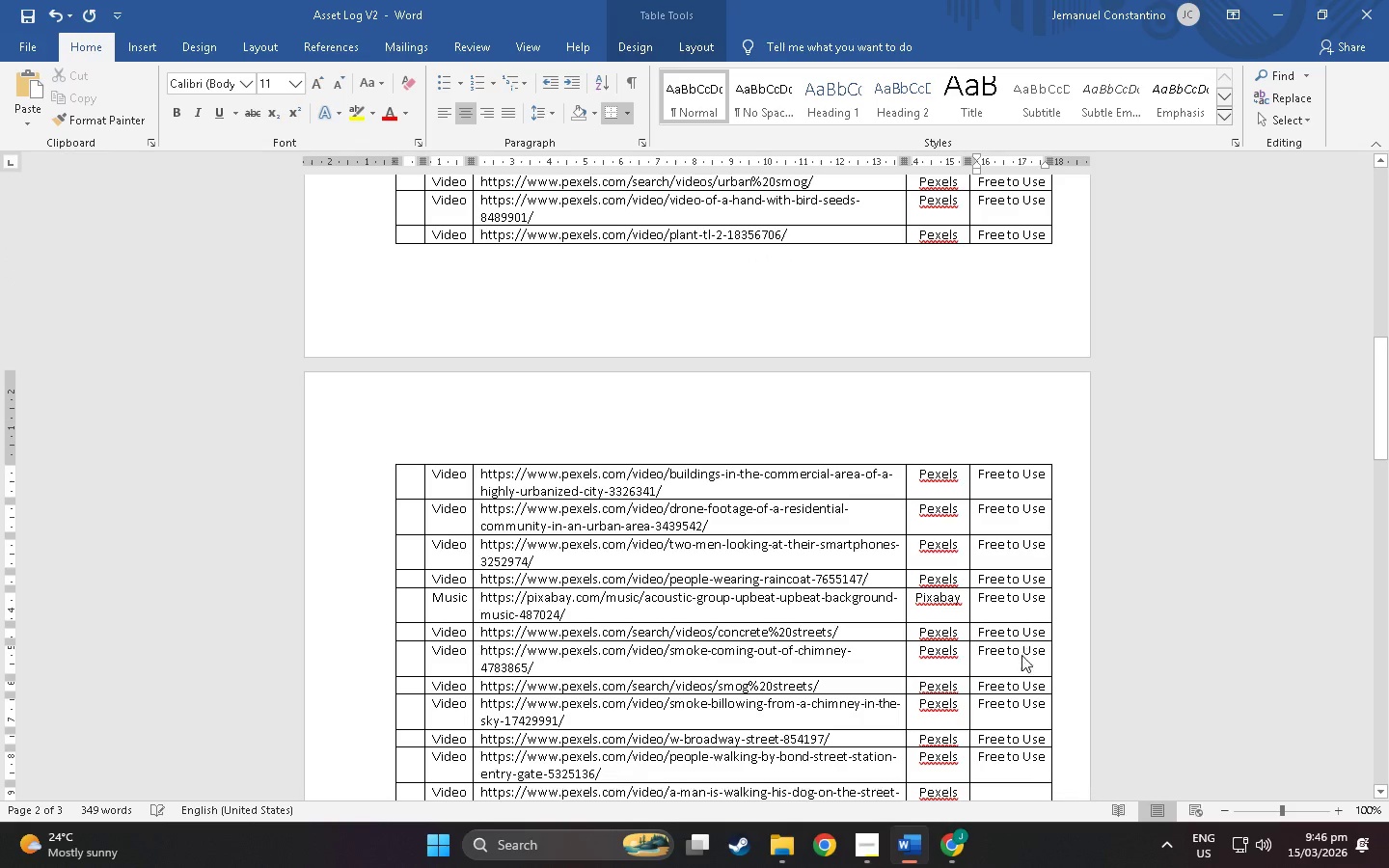 
key(Control+V)
 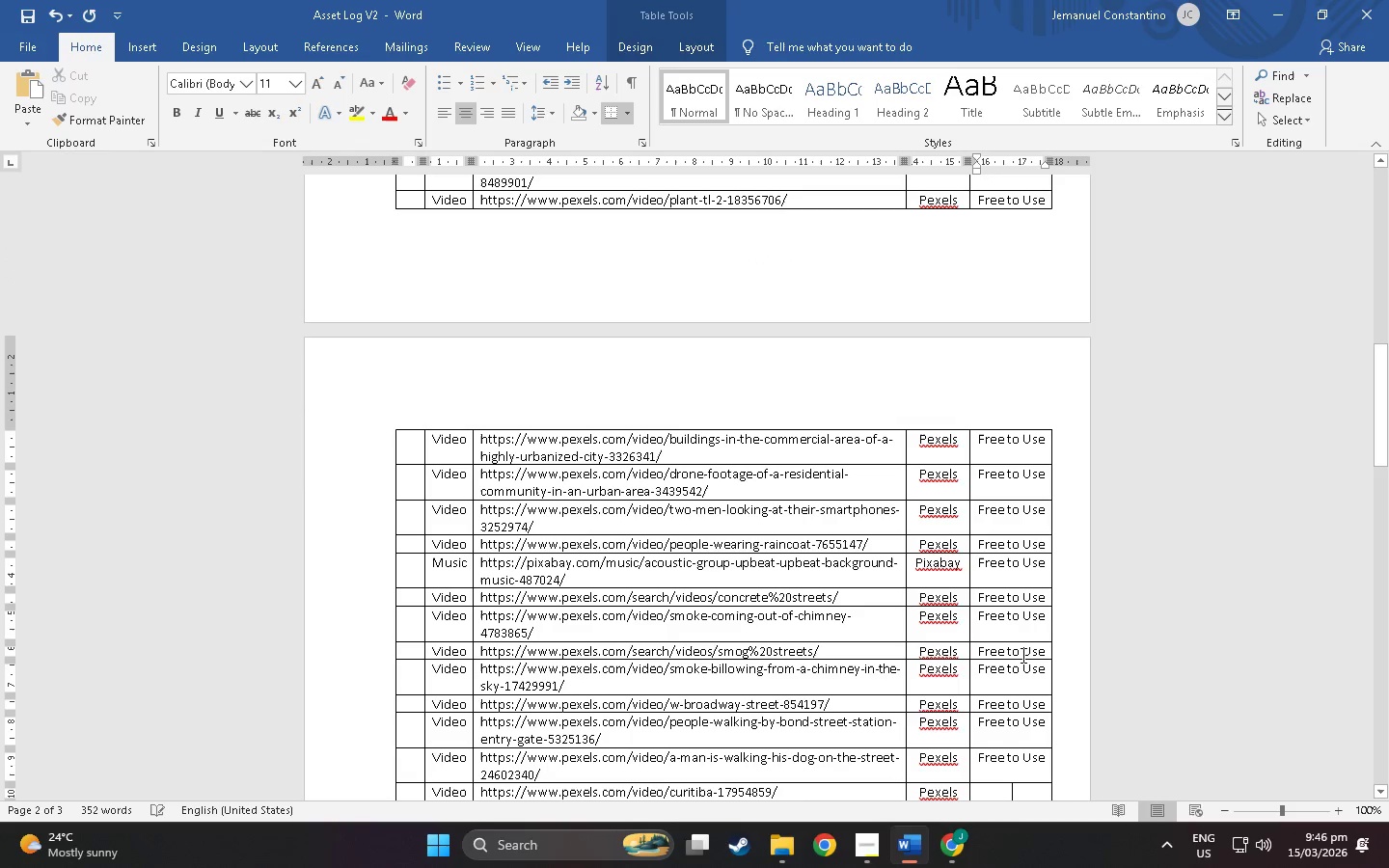 
key(ArrowDown)
 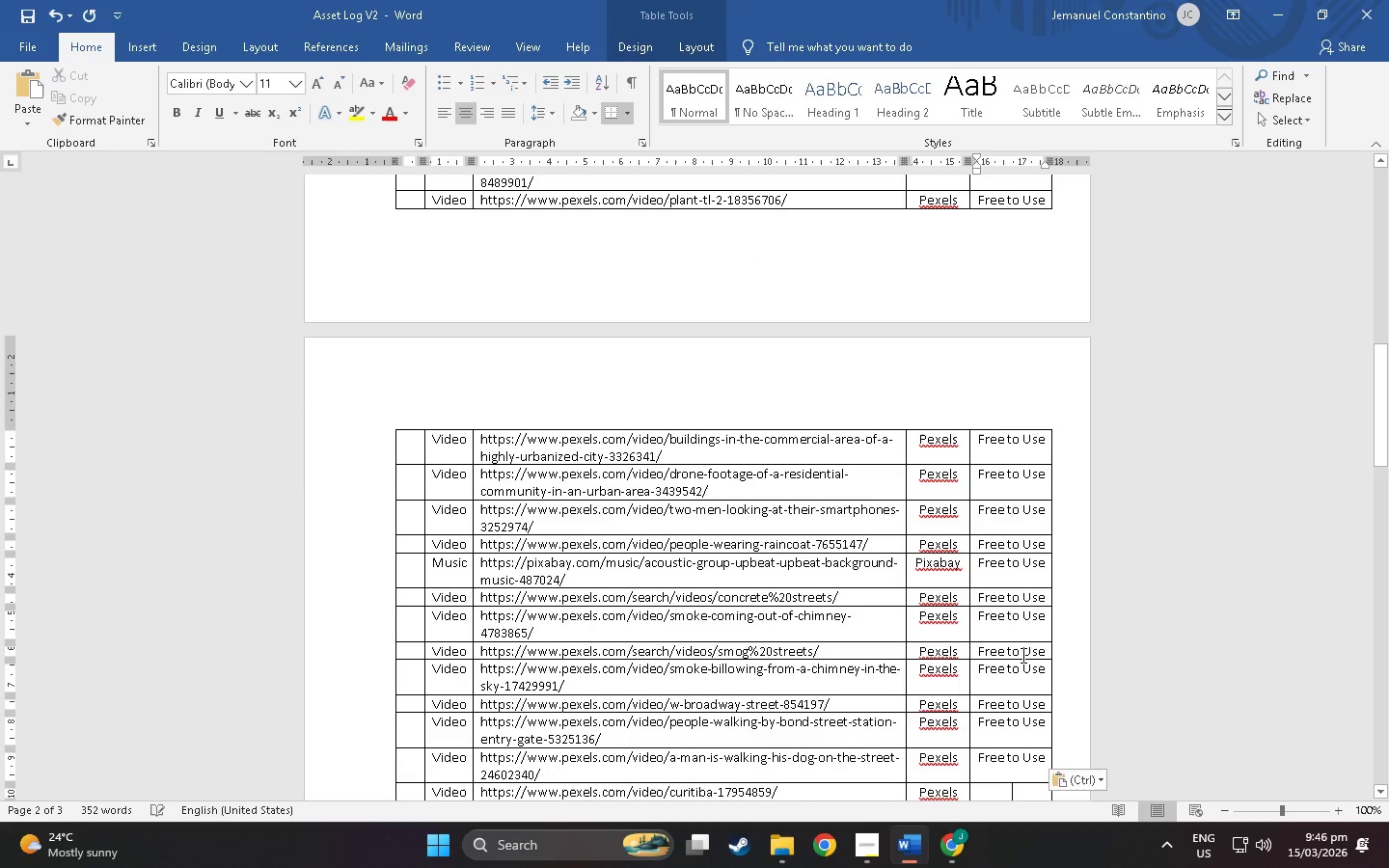 
key(Control+ControlLeft)
 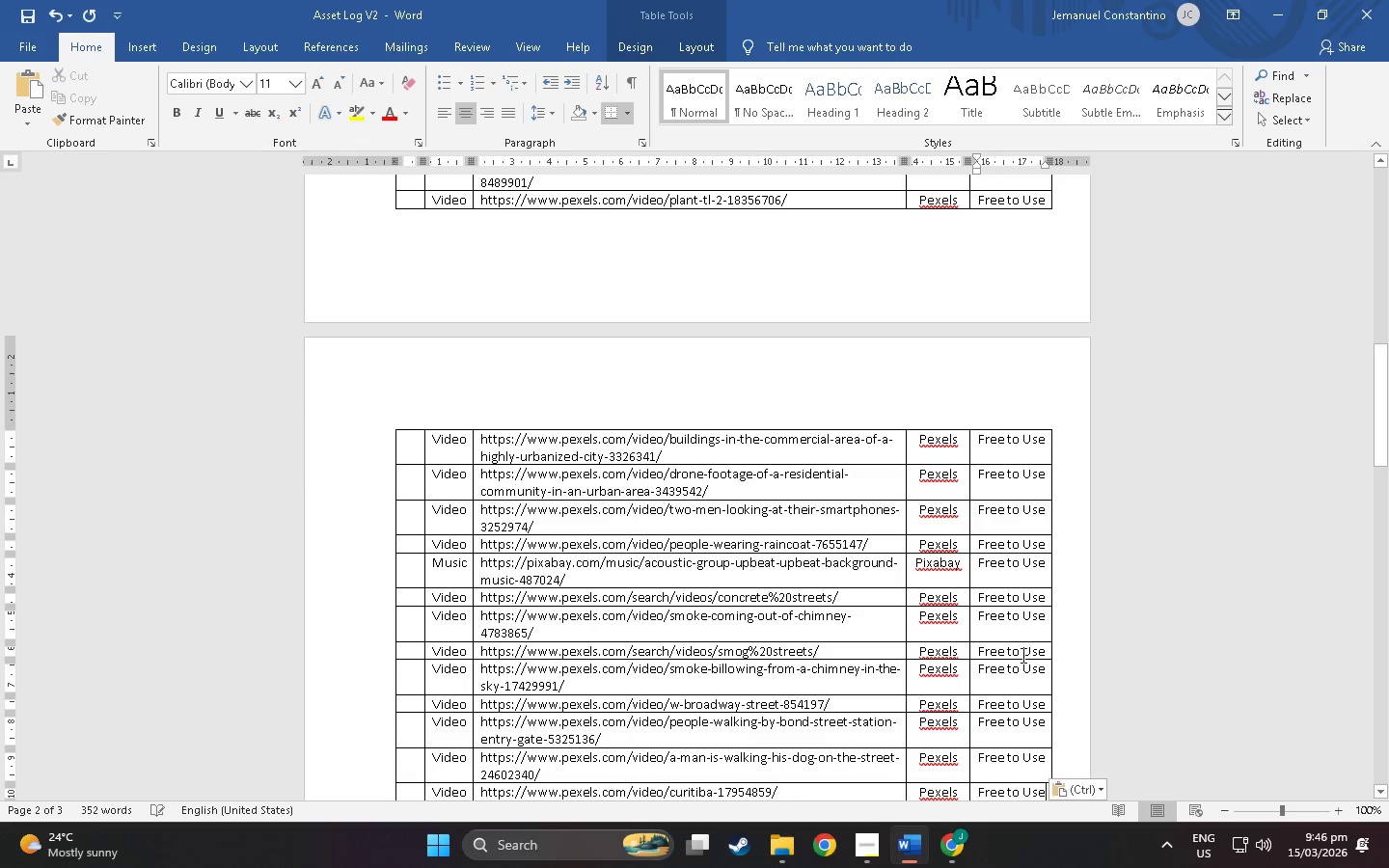 
key(Control+V)
 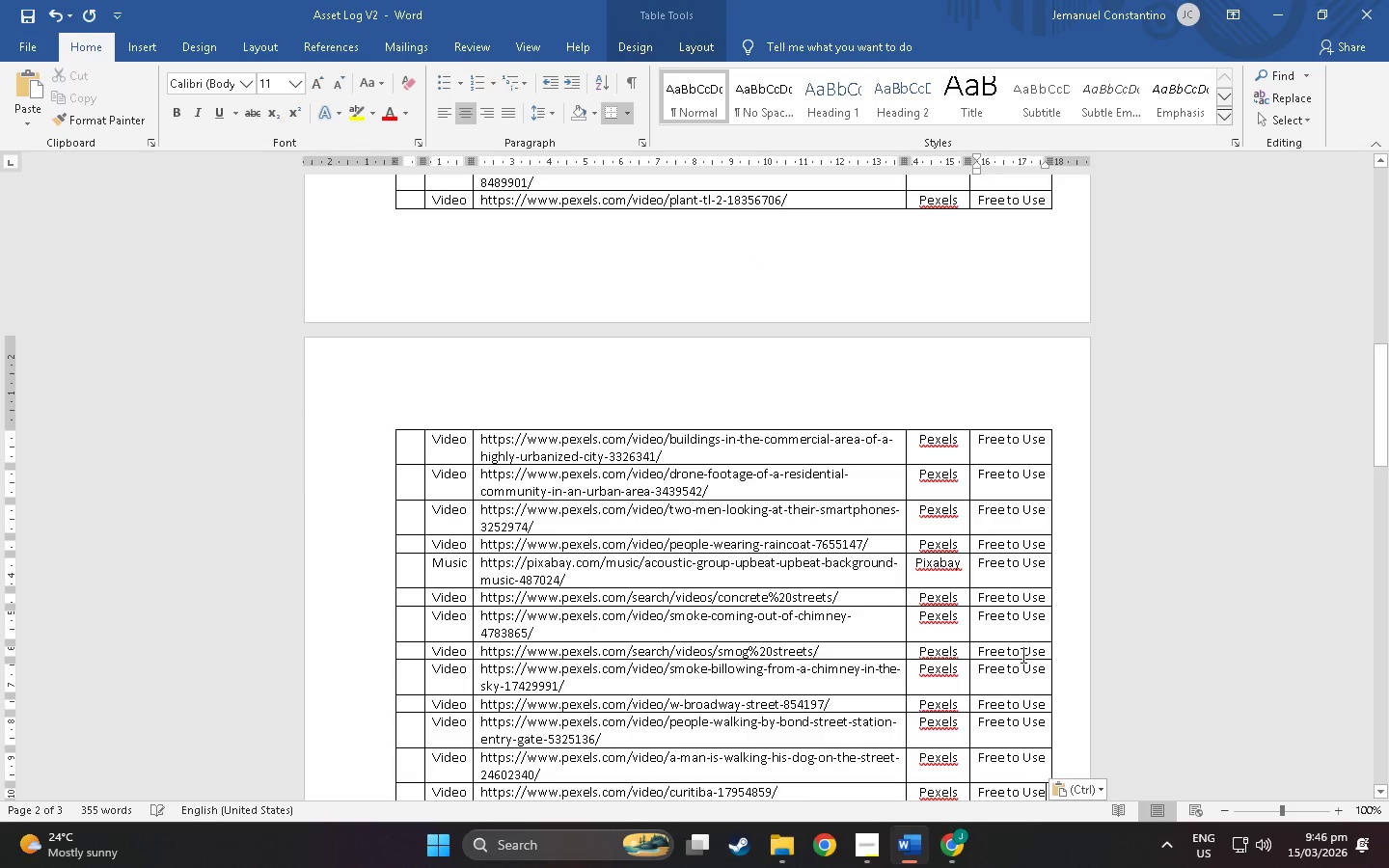 
key(ArrowDown)
 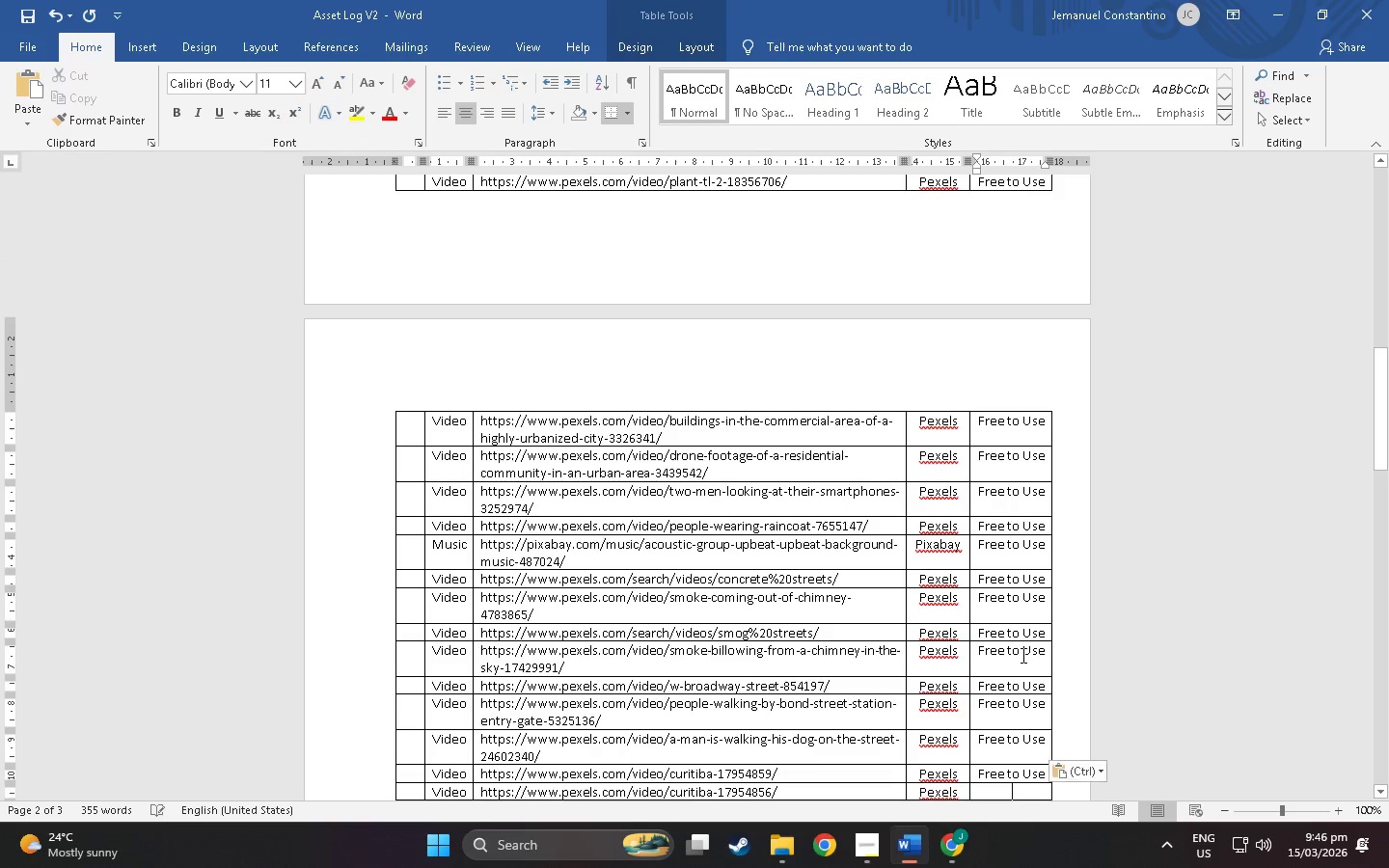 
key(Control+ControlLeft)
 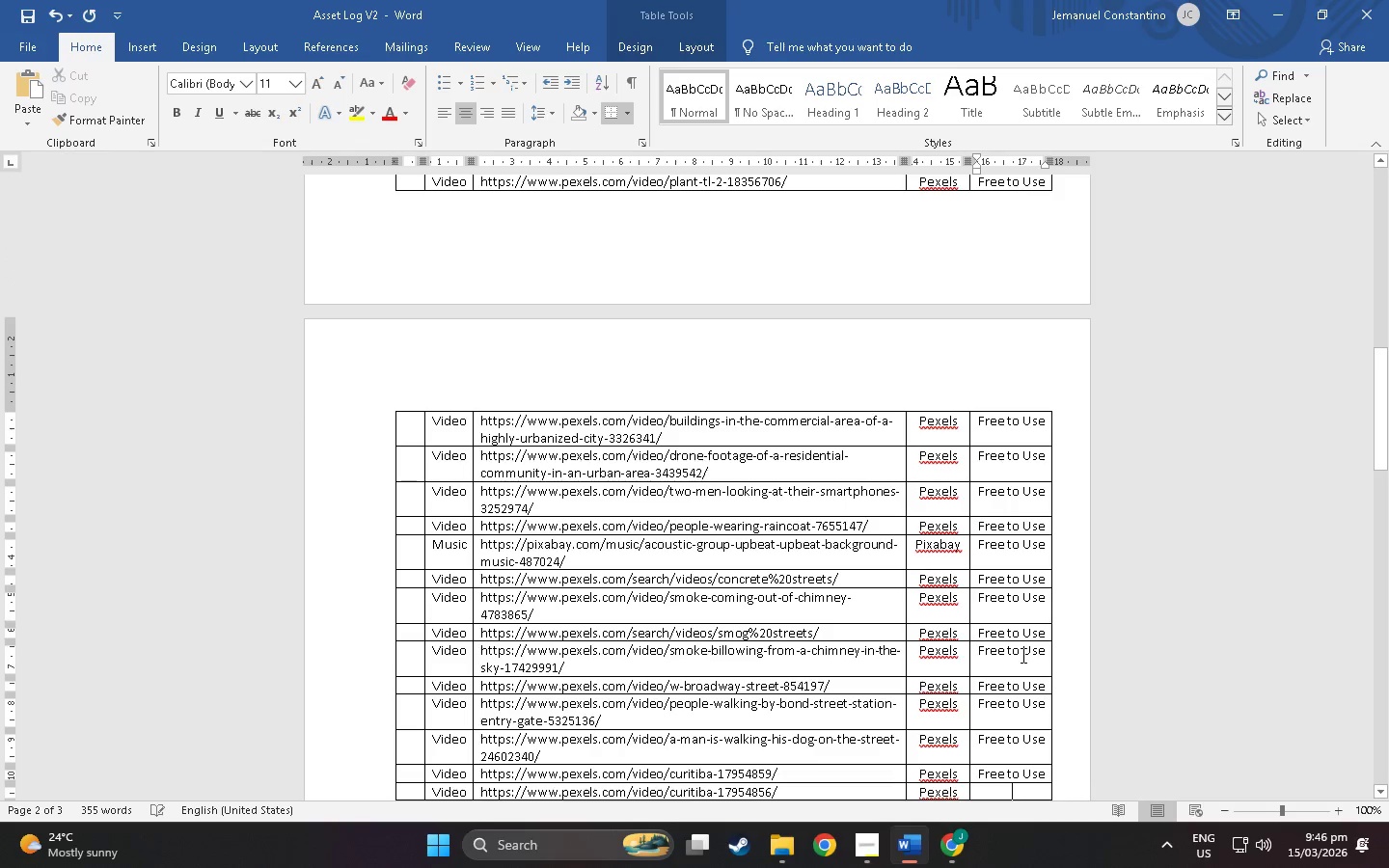 
key(Control+V)
 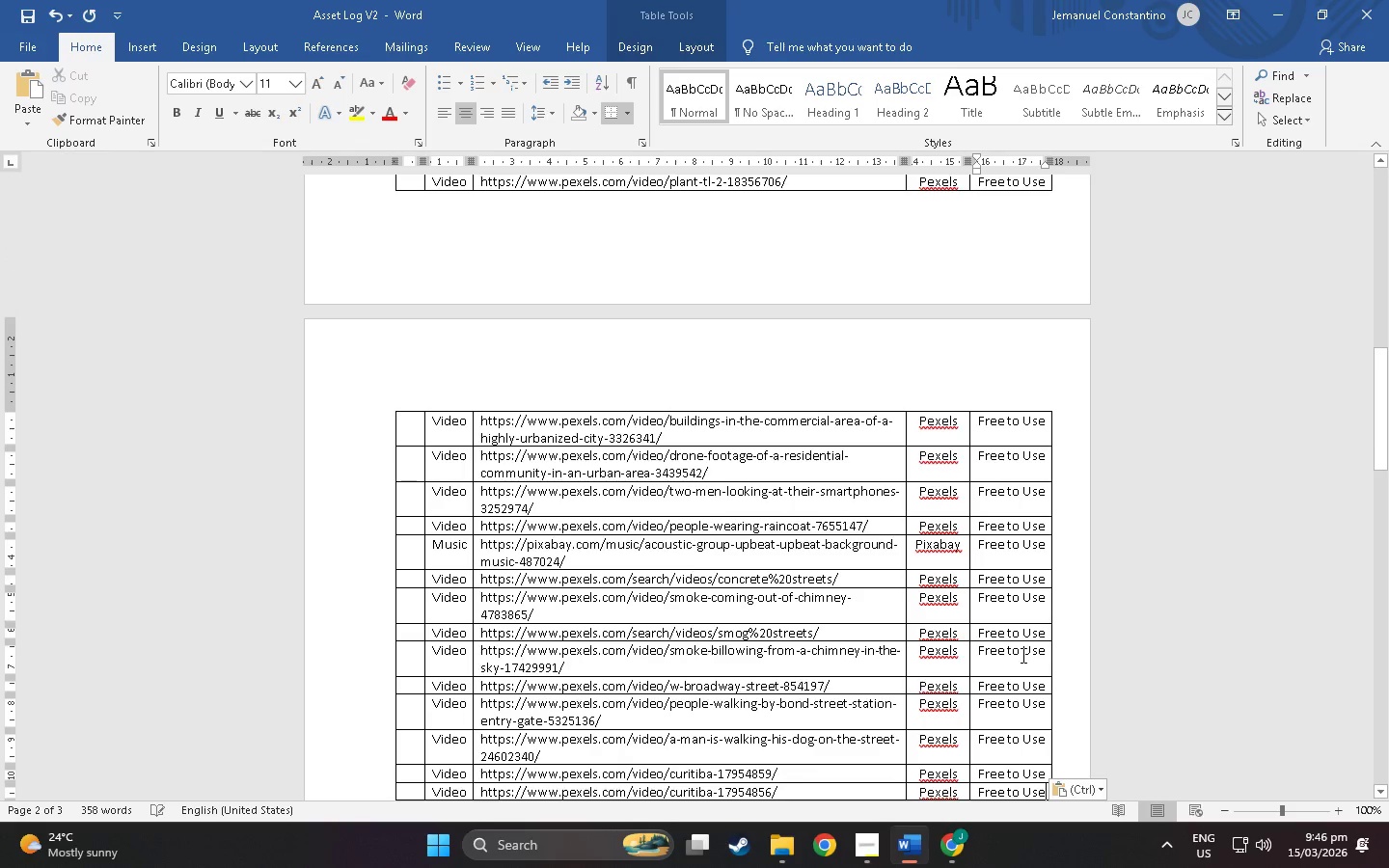 
key(ArrowDown)
 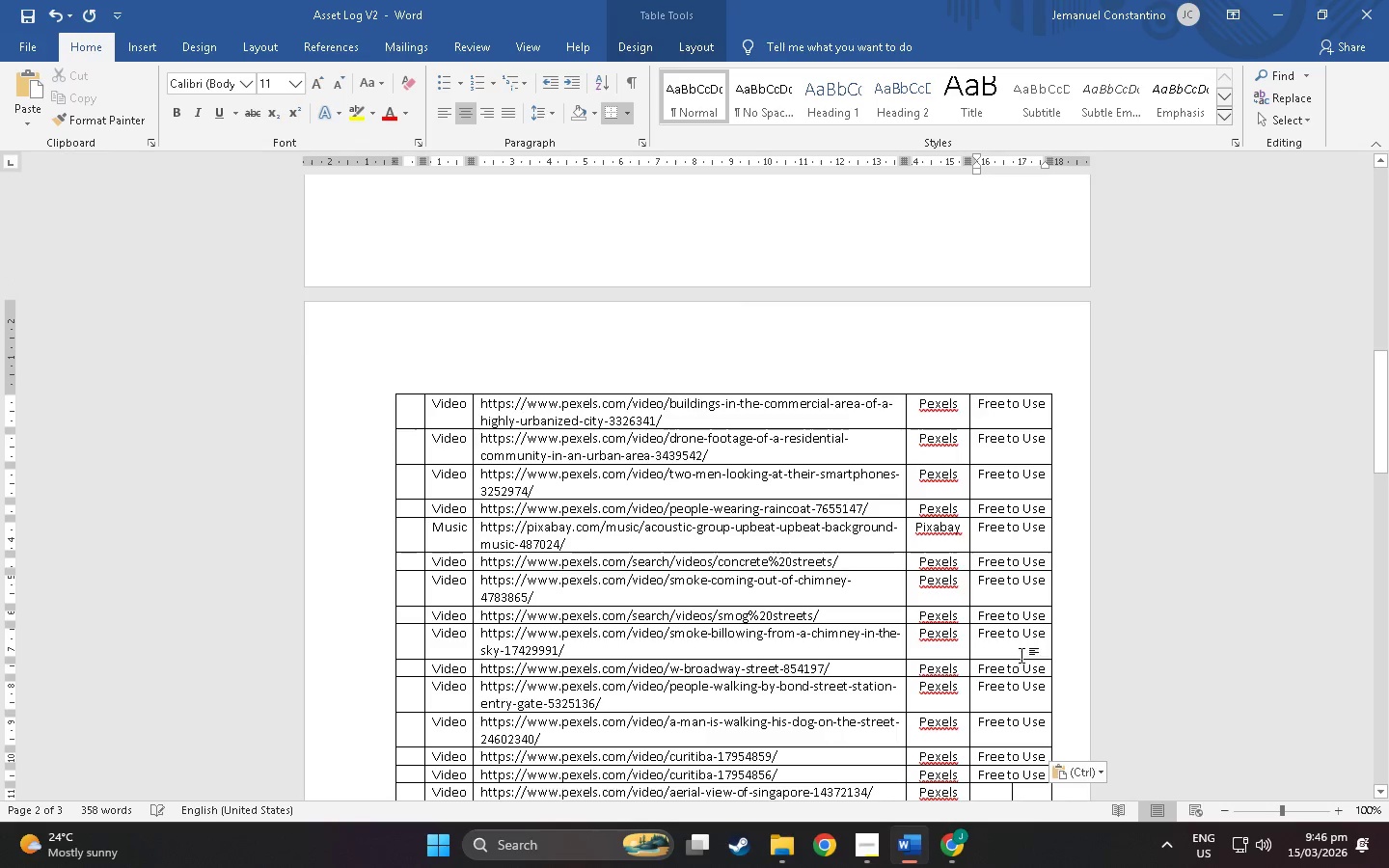 
key(Control+ControlLeft)
 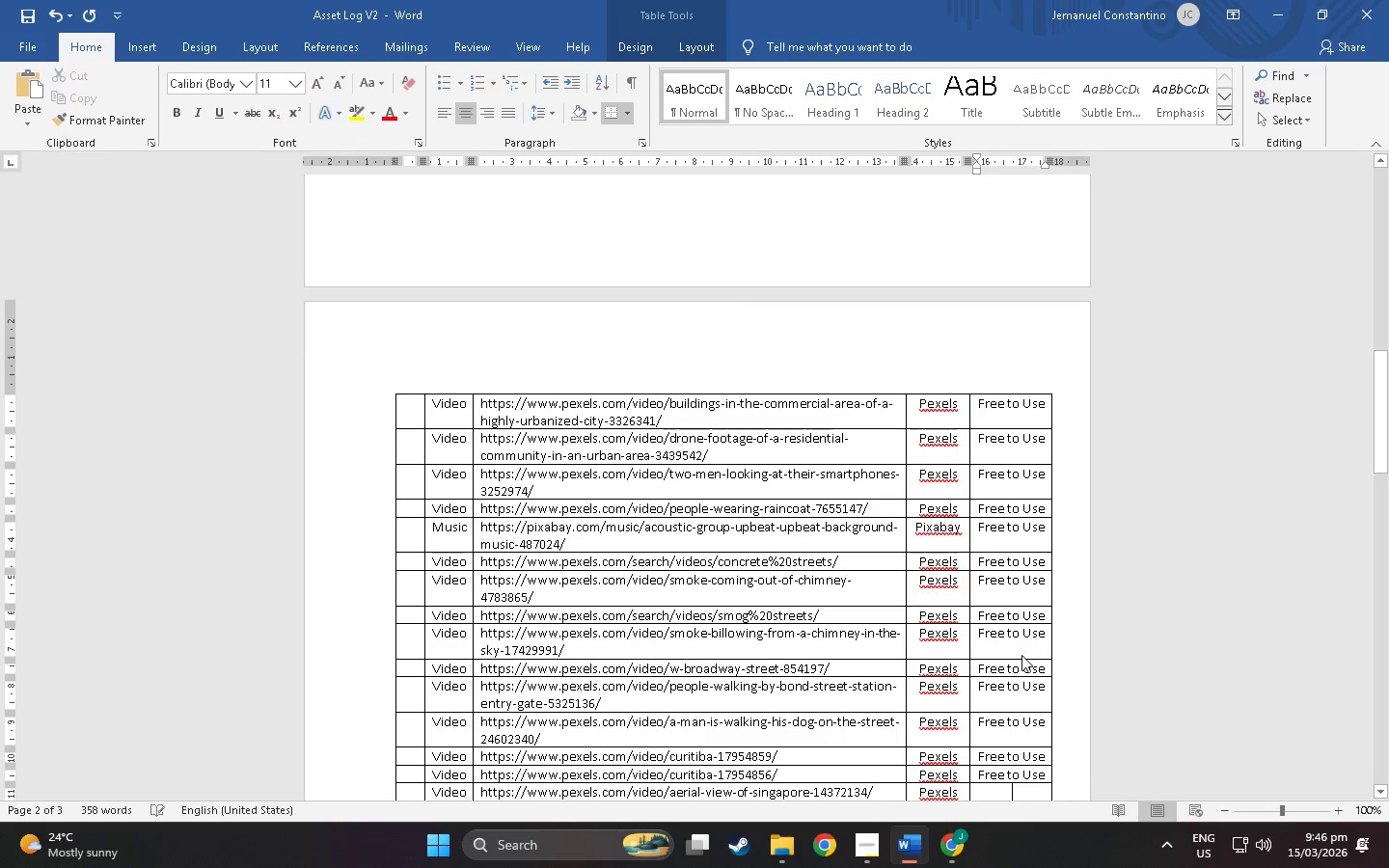 
key(Control+V)
 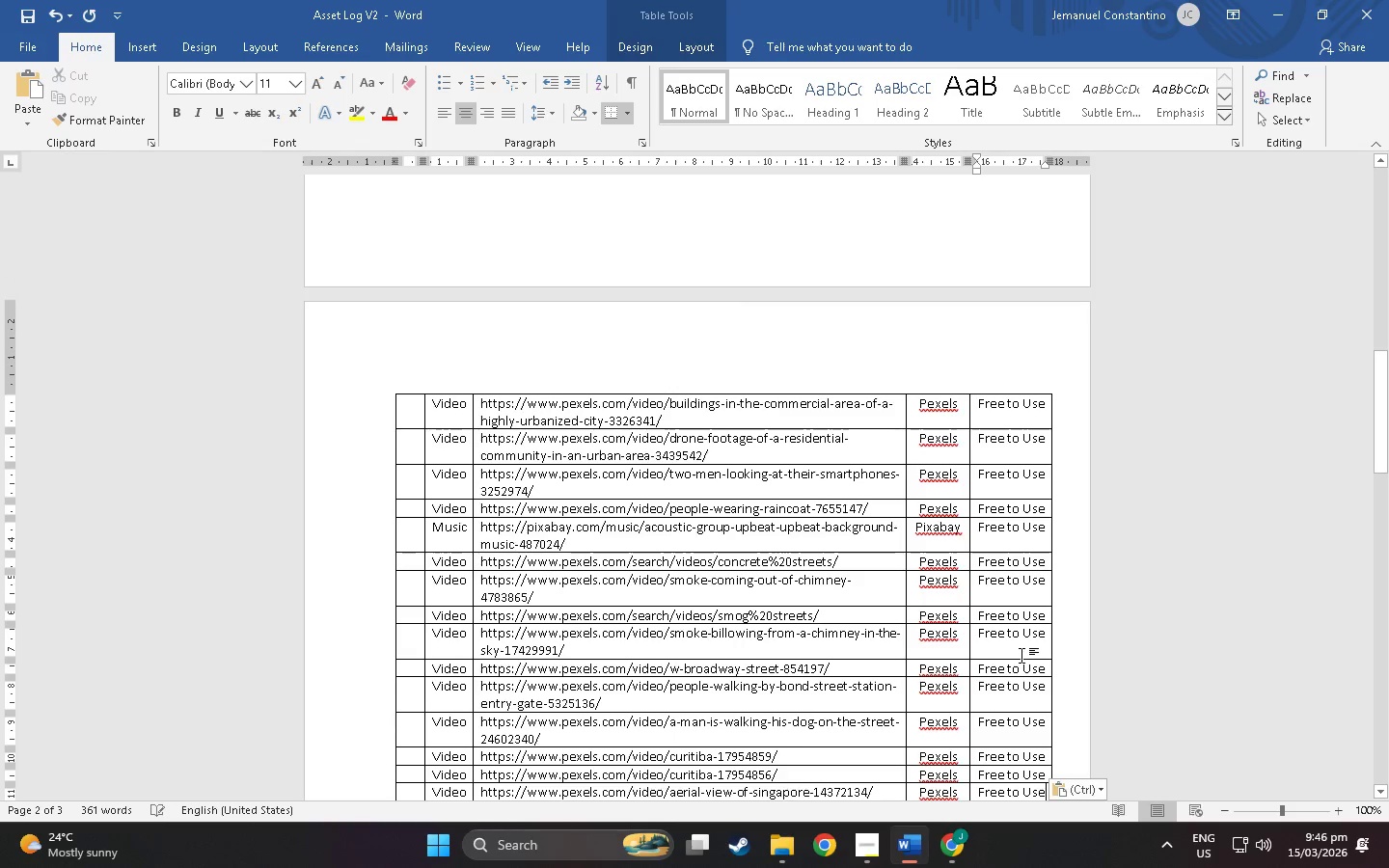 
key(ArrowDown)
 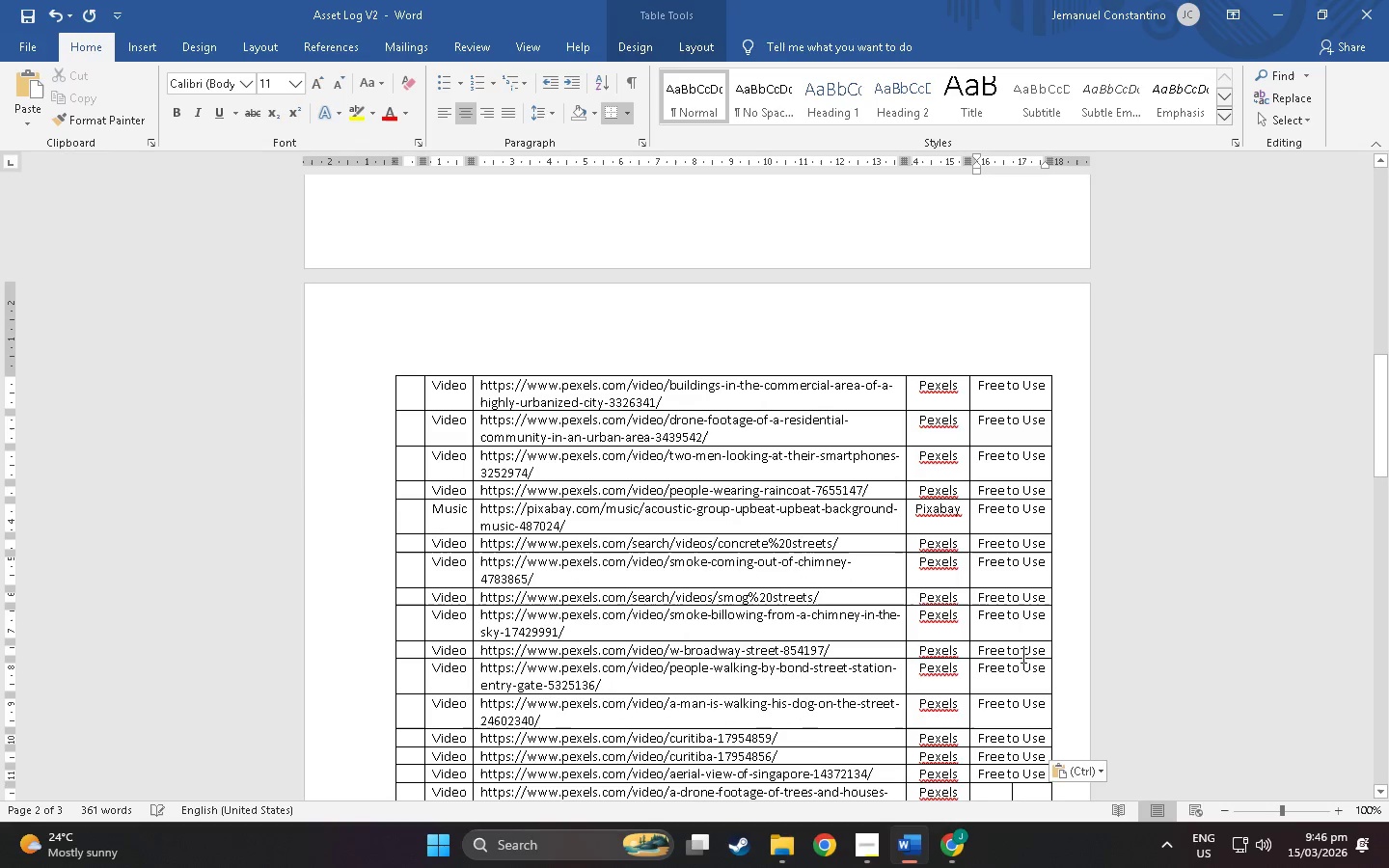 
key(Control+ControlLeft)
 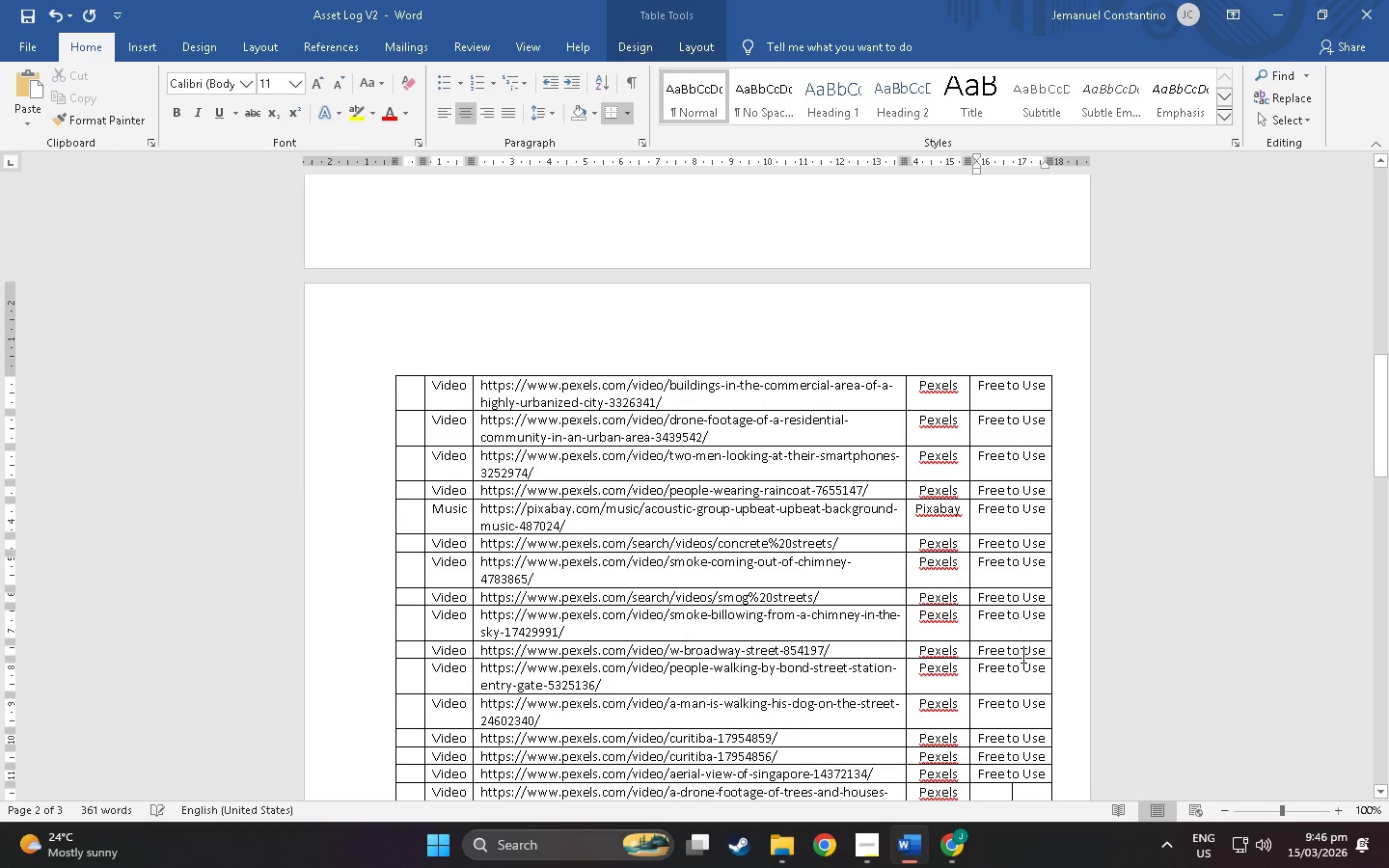 
key(Control+V)
 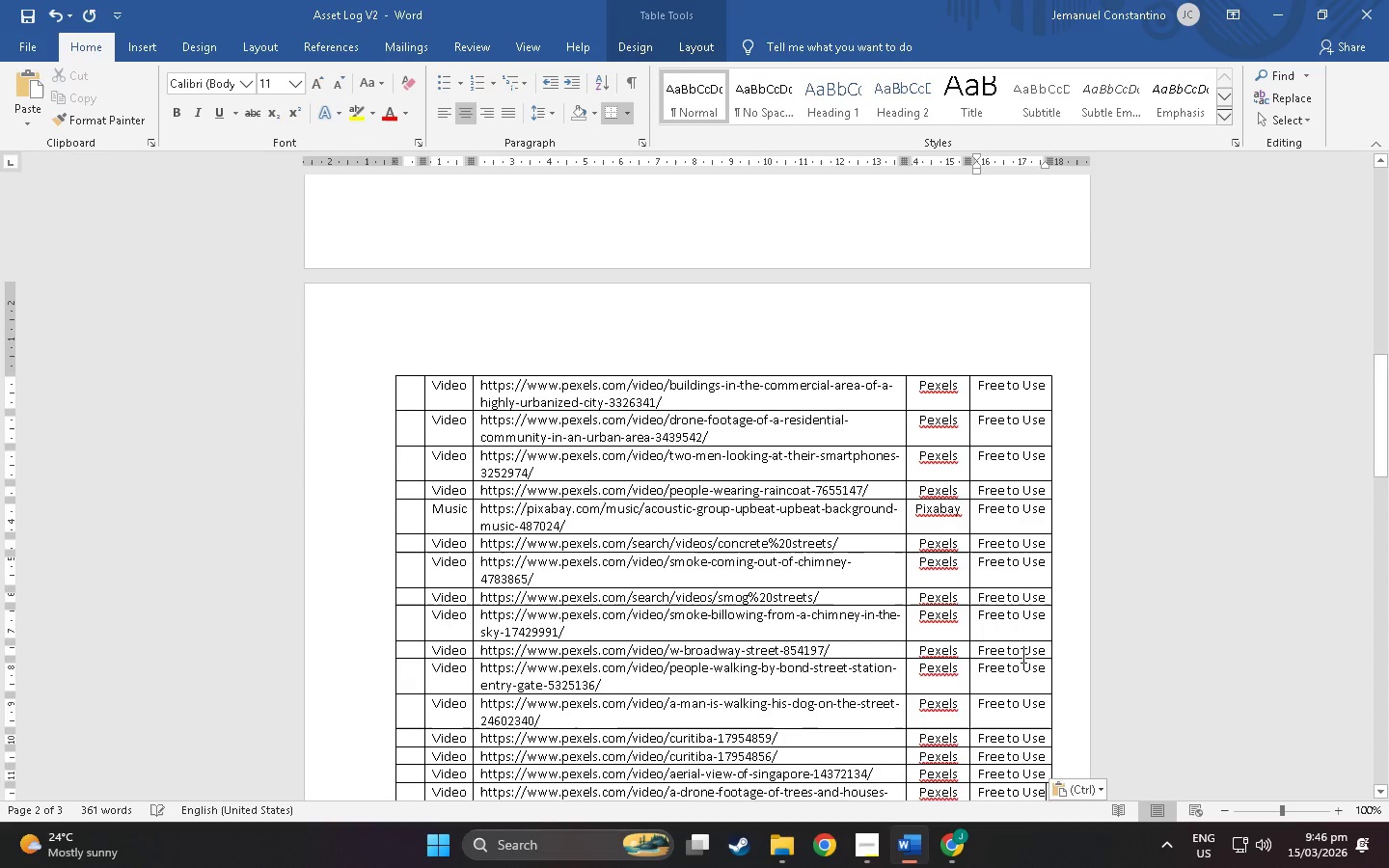 
key(ArrowDown)
 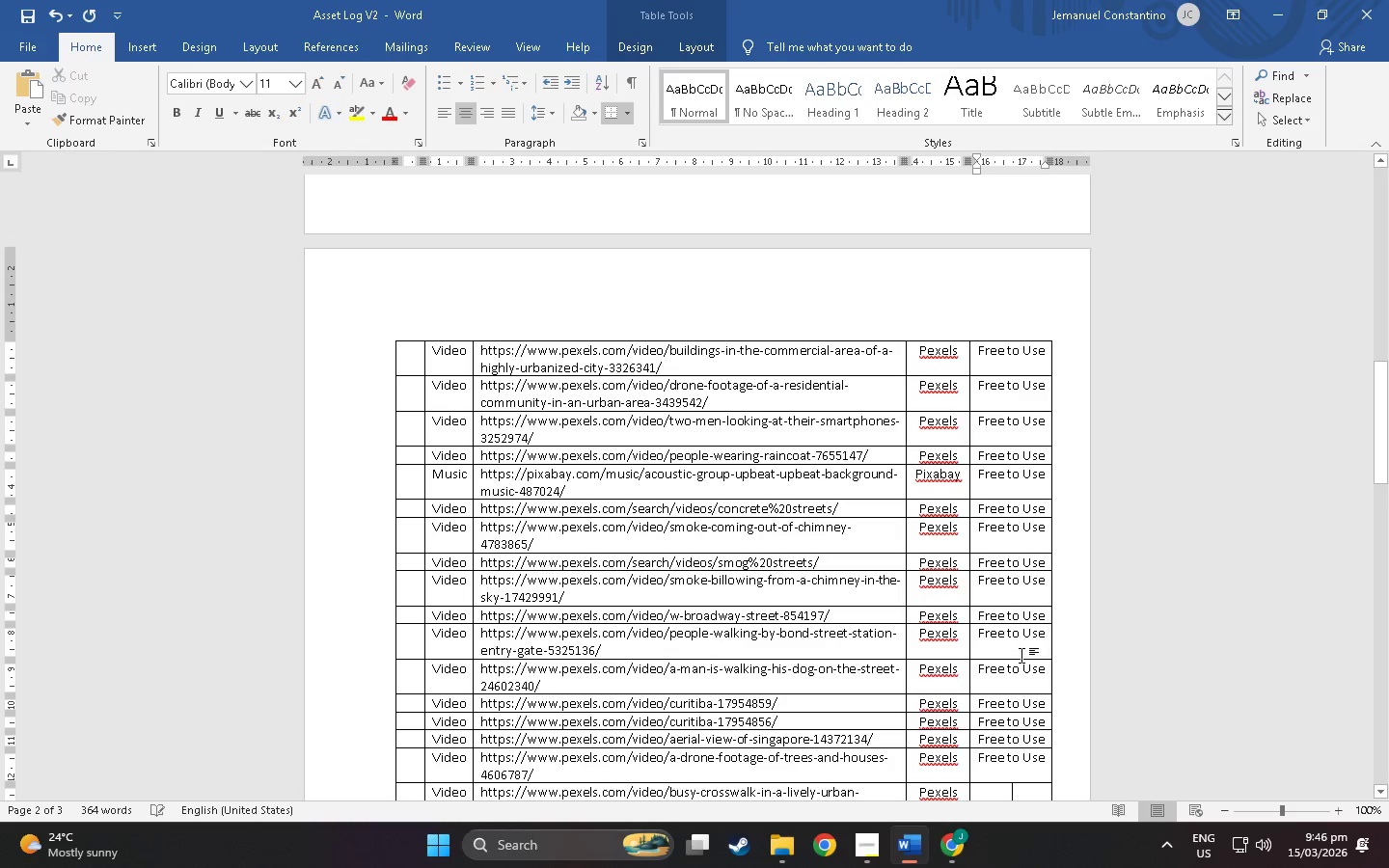 
key(Control+ControlLeft)
 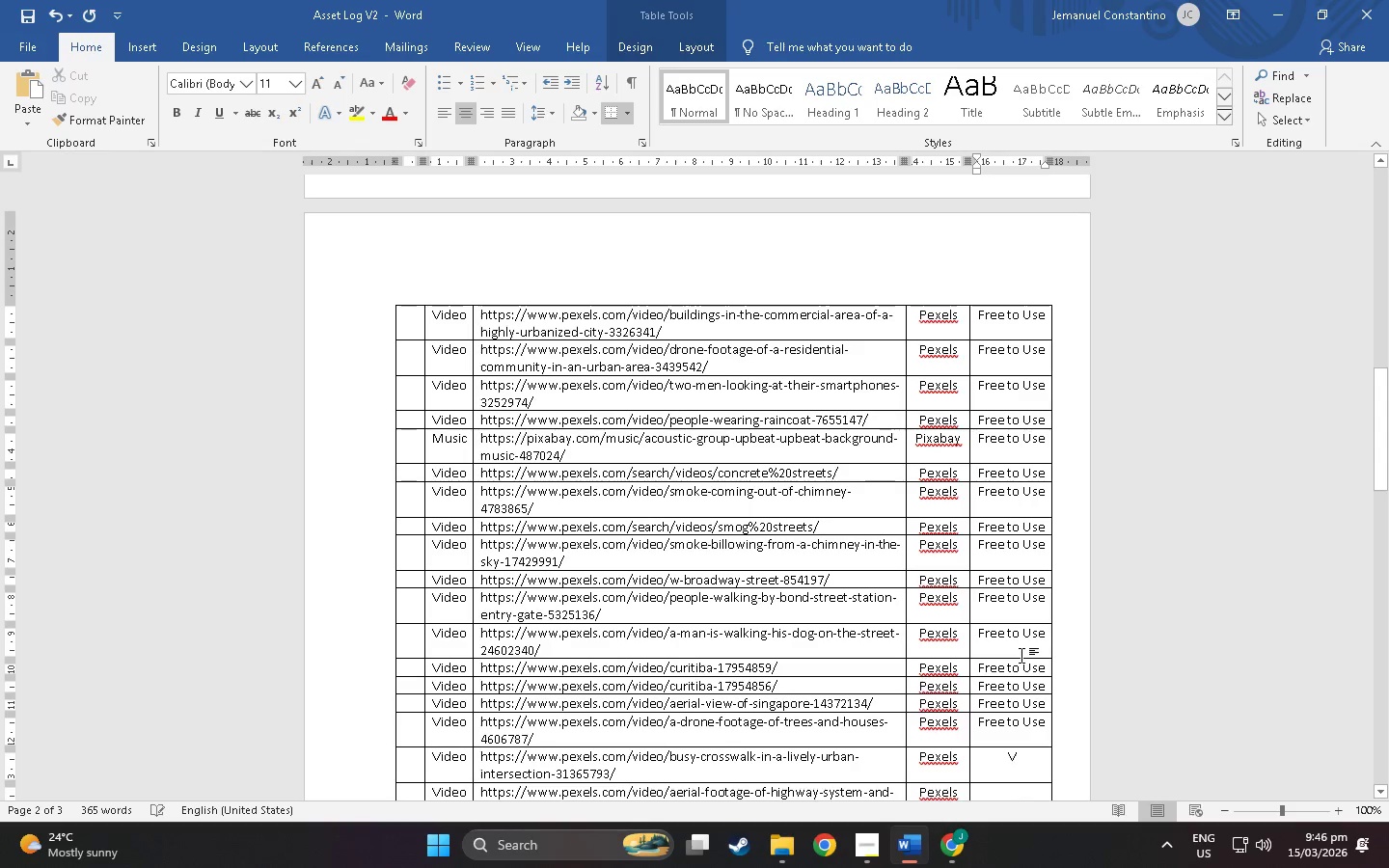 
key(V)
 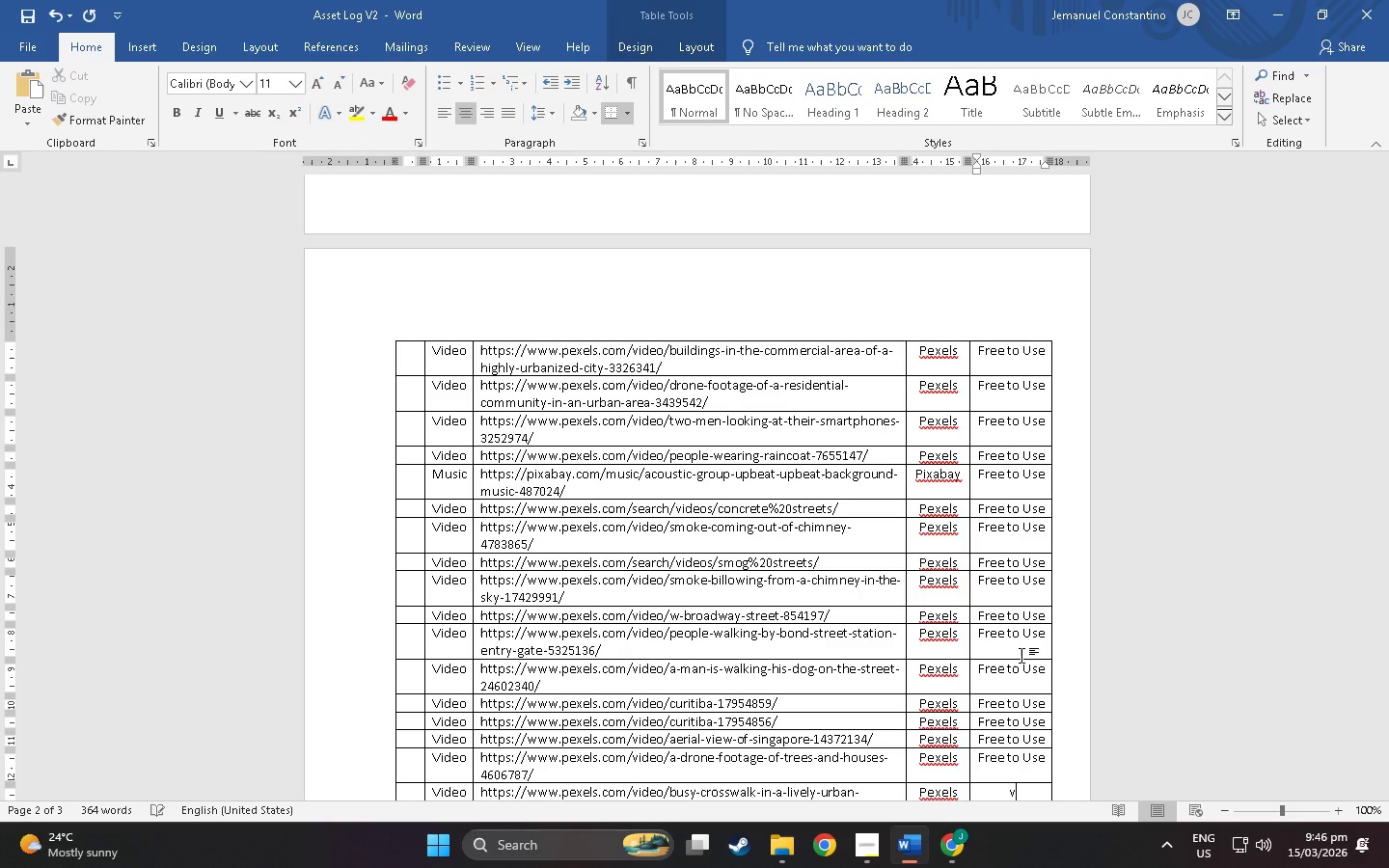 
key(ArrowDown)
 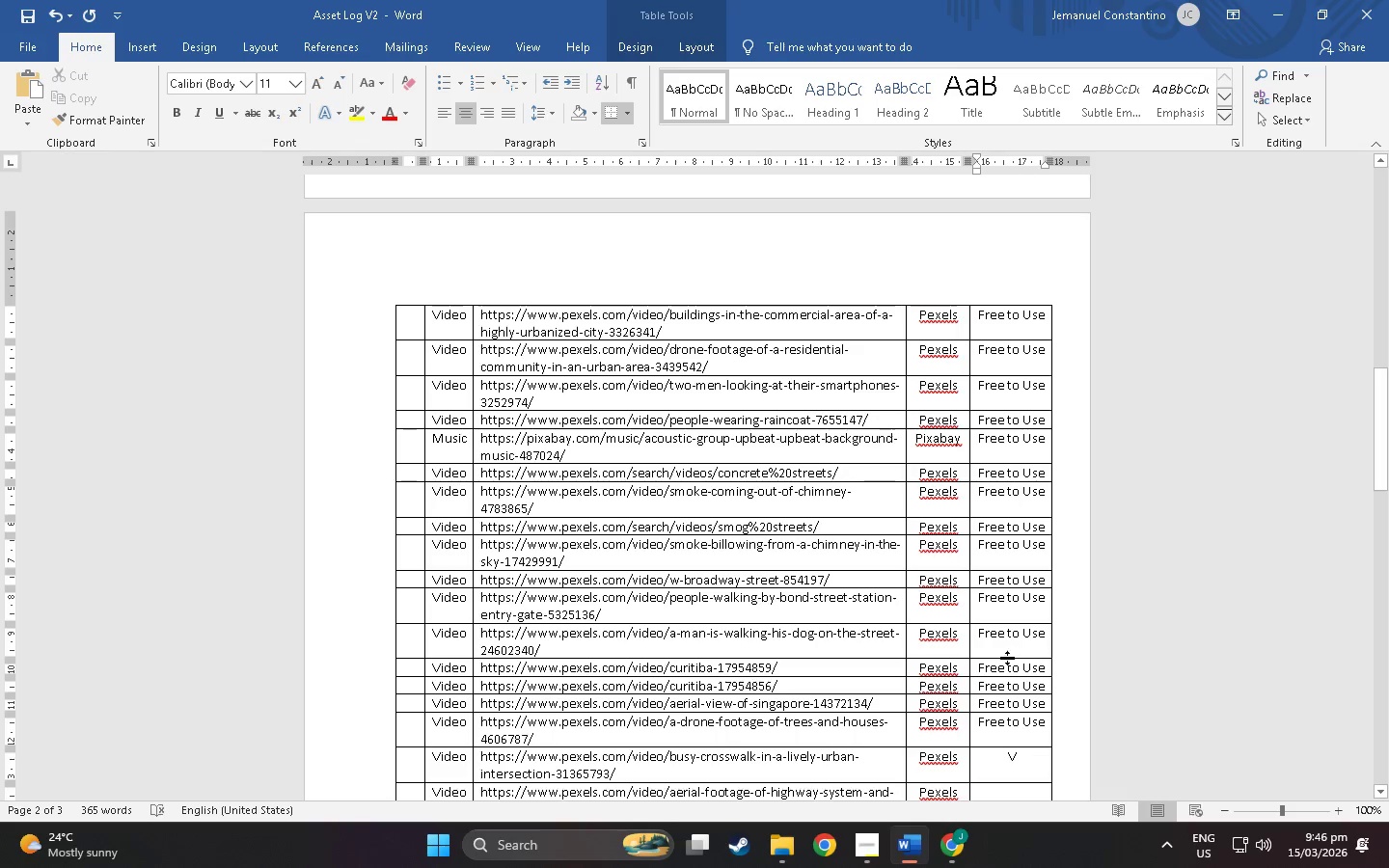 
left_click_drag(start_coordinate=[1026, 767], to_coordinate=[994, 761])
 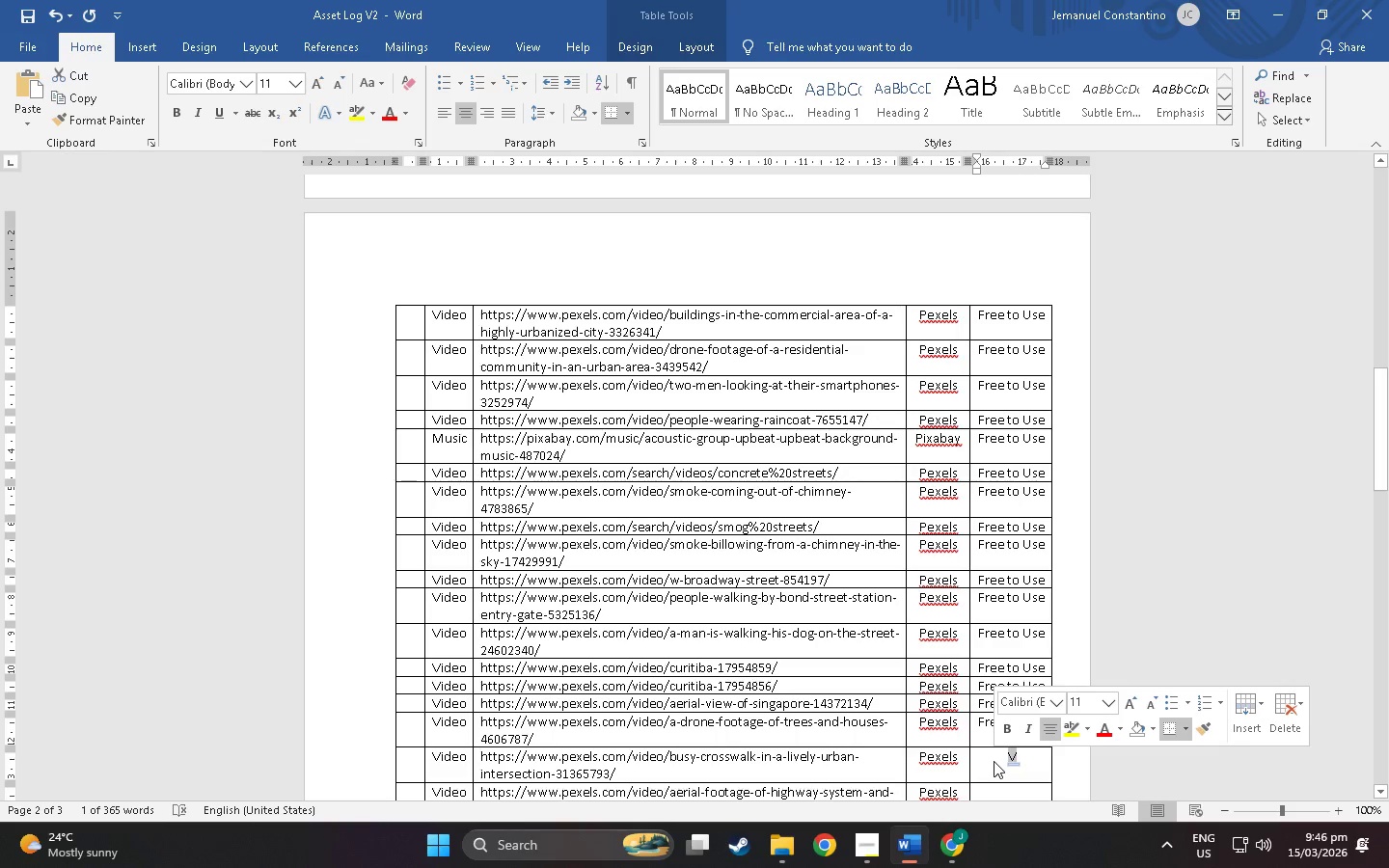 
key(Backspace)
 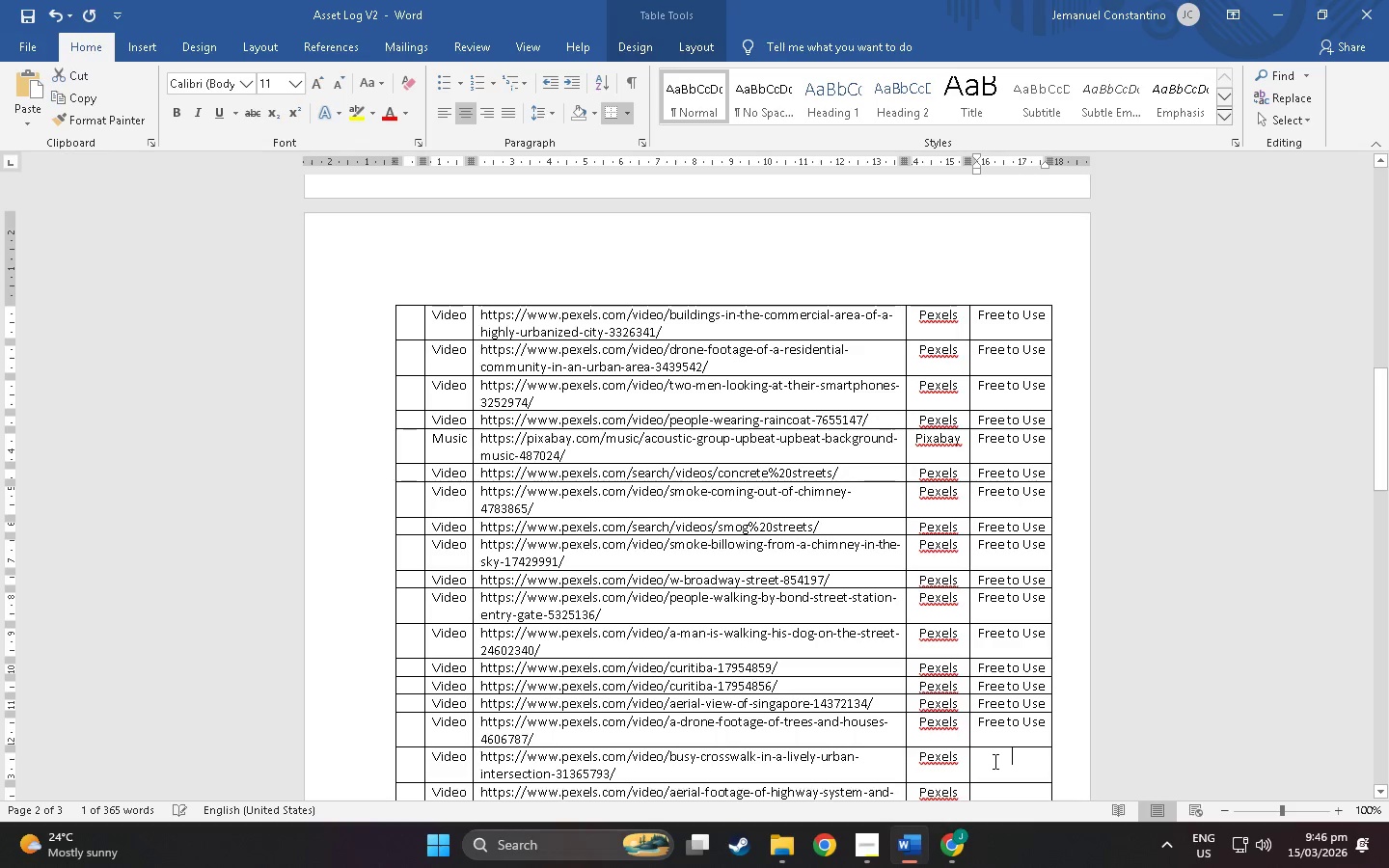 
key(Control+V)
 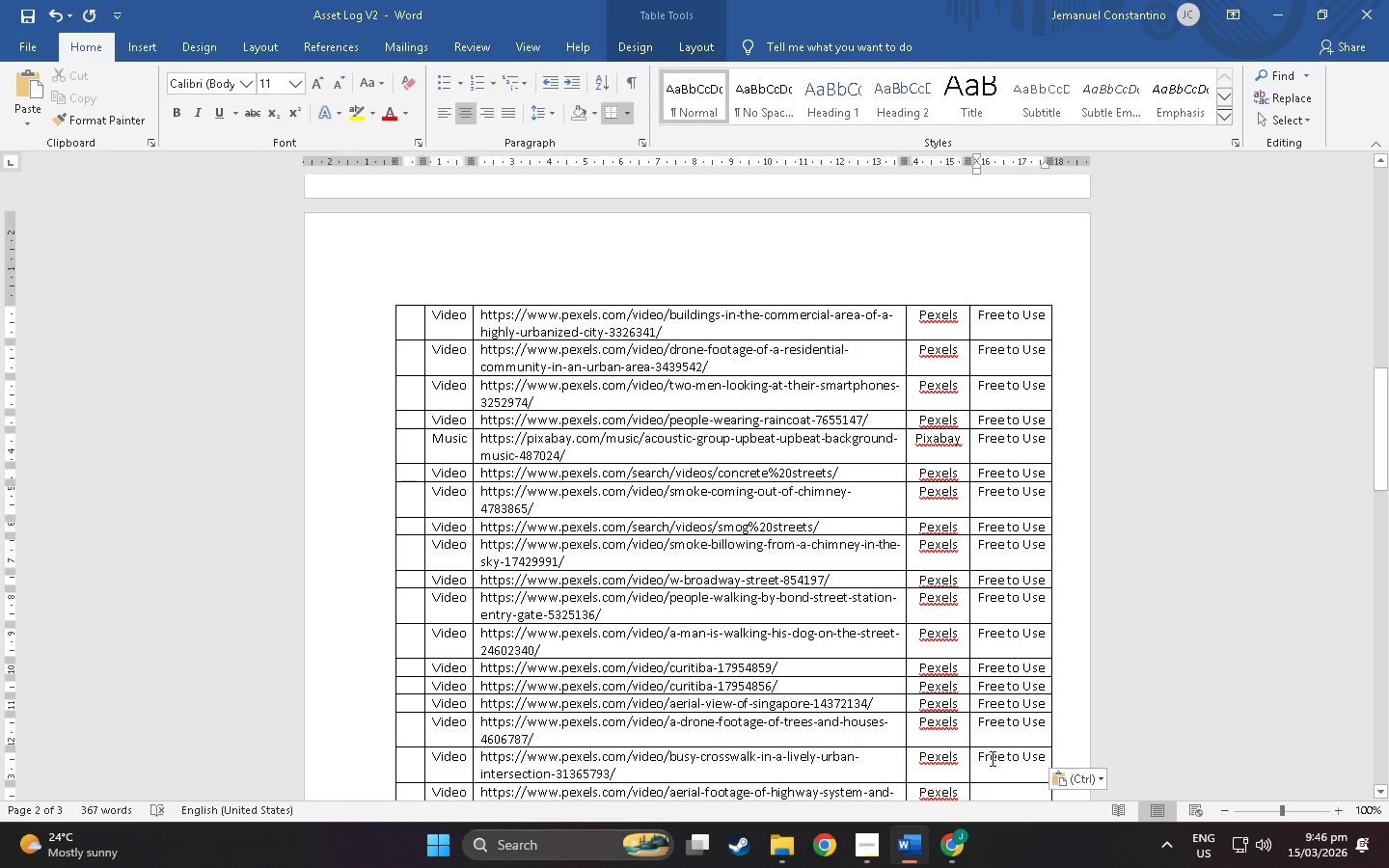 
scroll: coordinate [980, 707], scroll_direction: down, amount: 16.0
 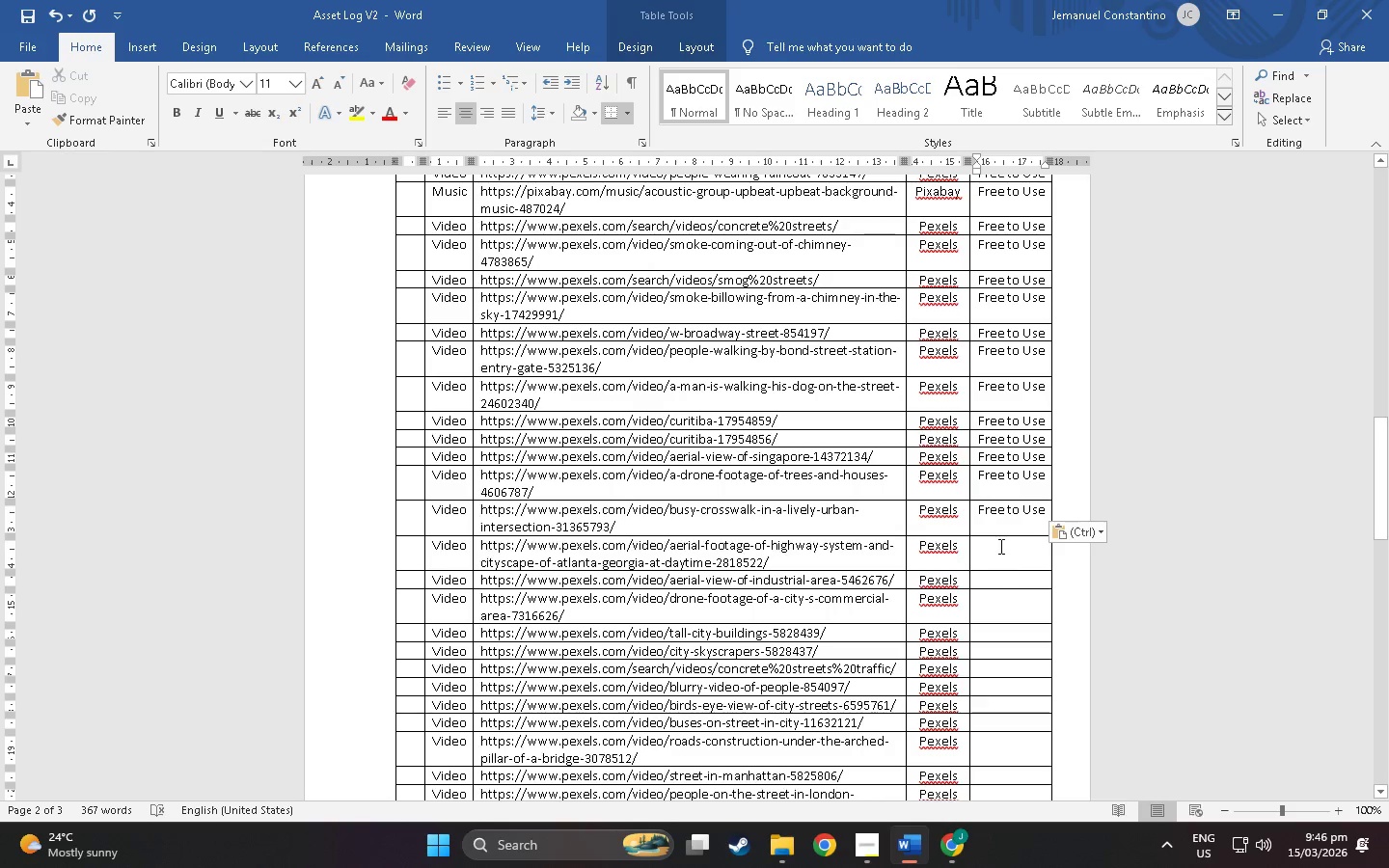 
left_click_drag(start_coordinate=[999, 546], to_coordinate=[1021, 779])
 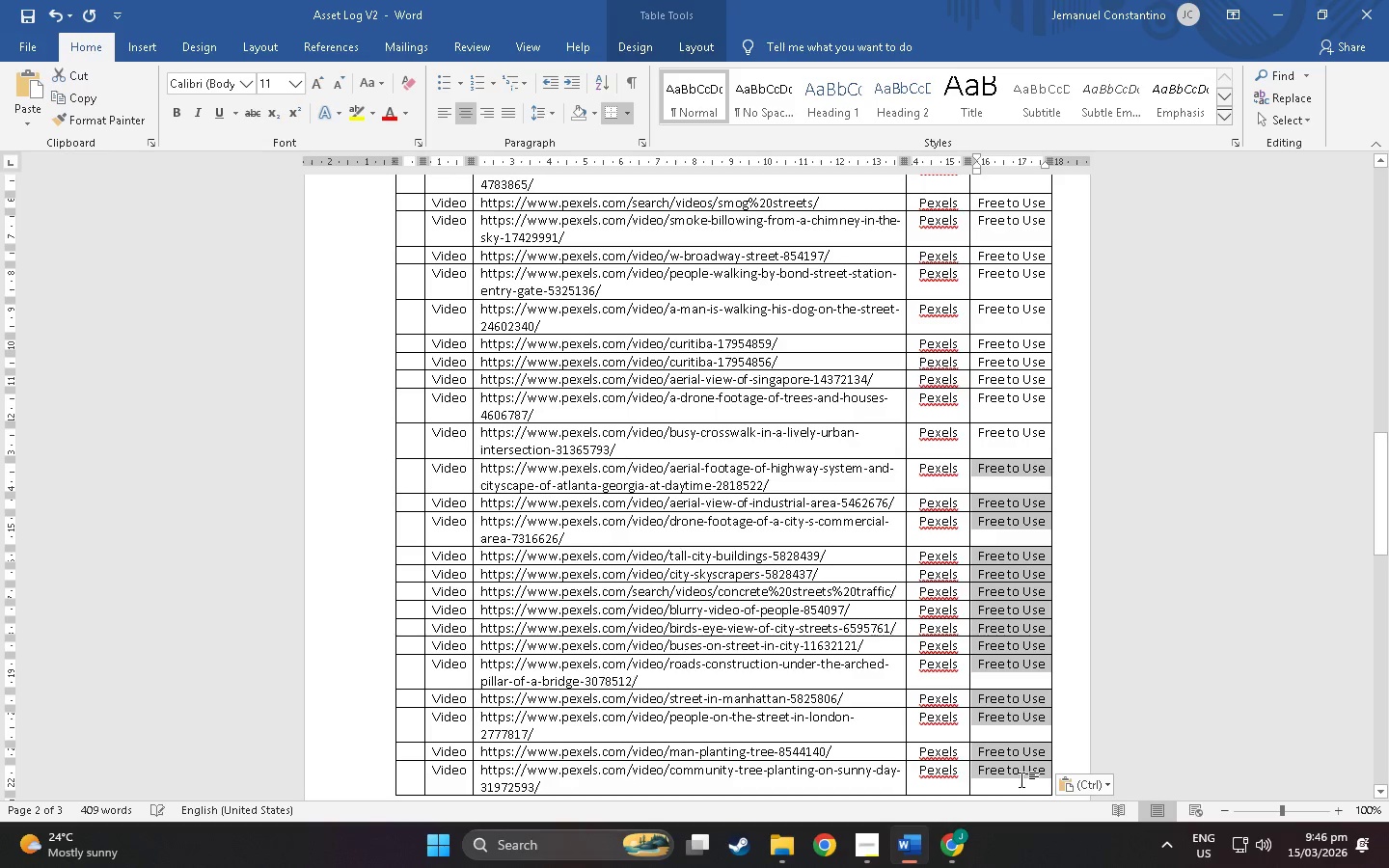 
scroll: coordinate [1025, 752], scroll_direction: down, amount: 5.0
 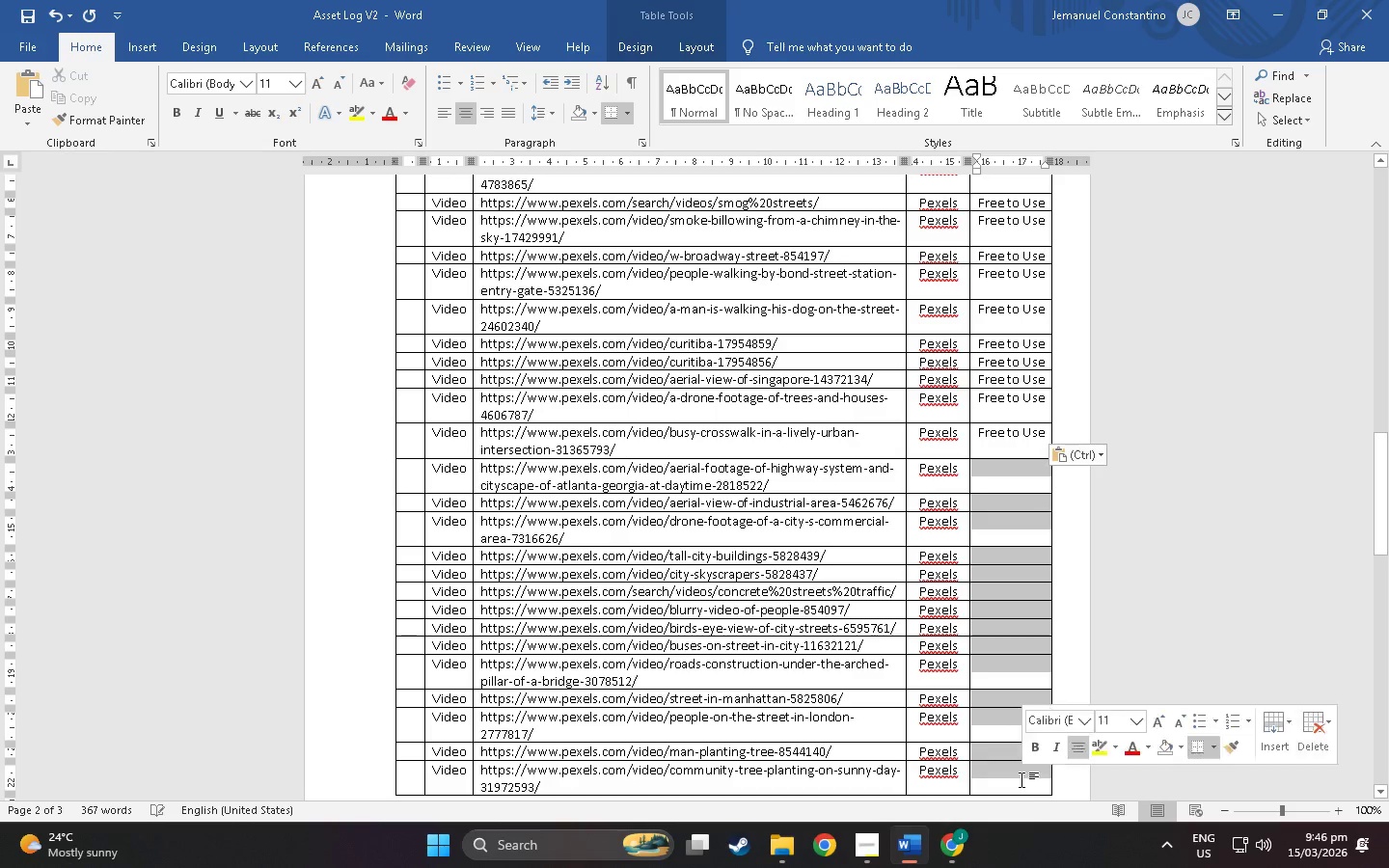 
key(Control+V)
 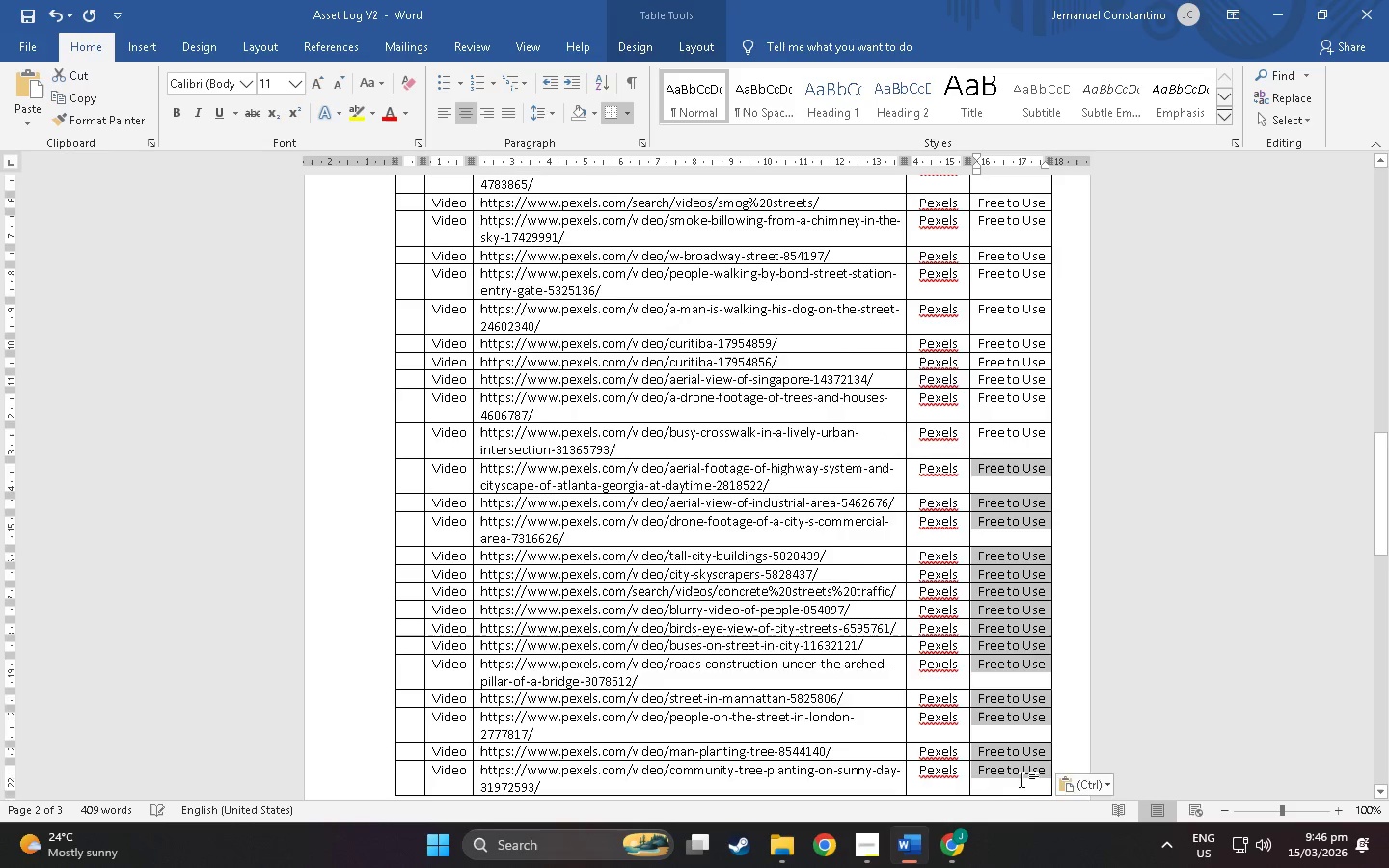 
scroll: coordinate [397, 379], scroll_direction: up, amount: 44.0
 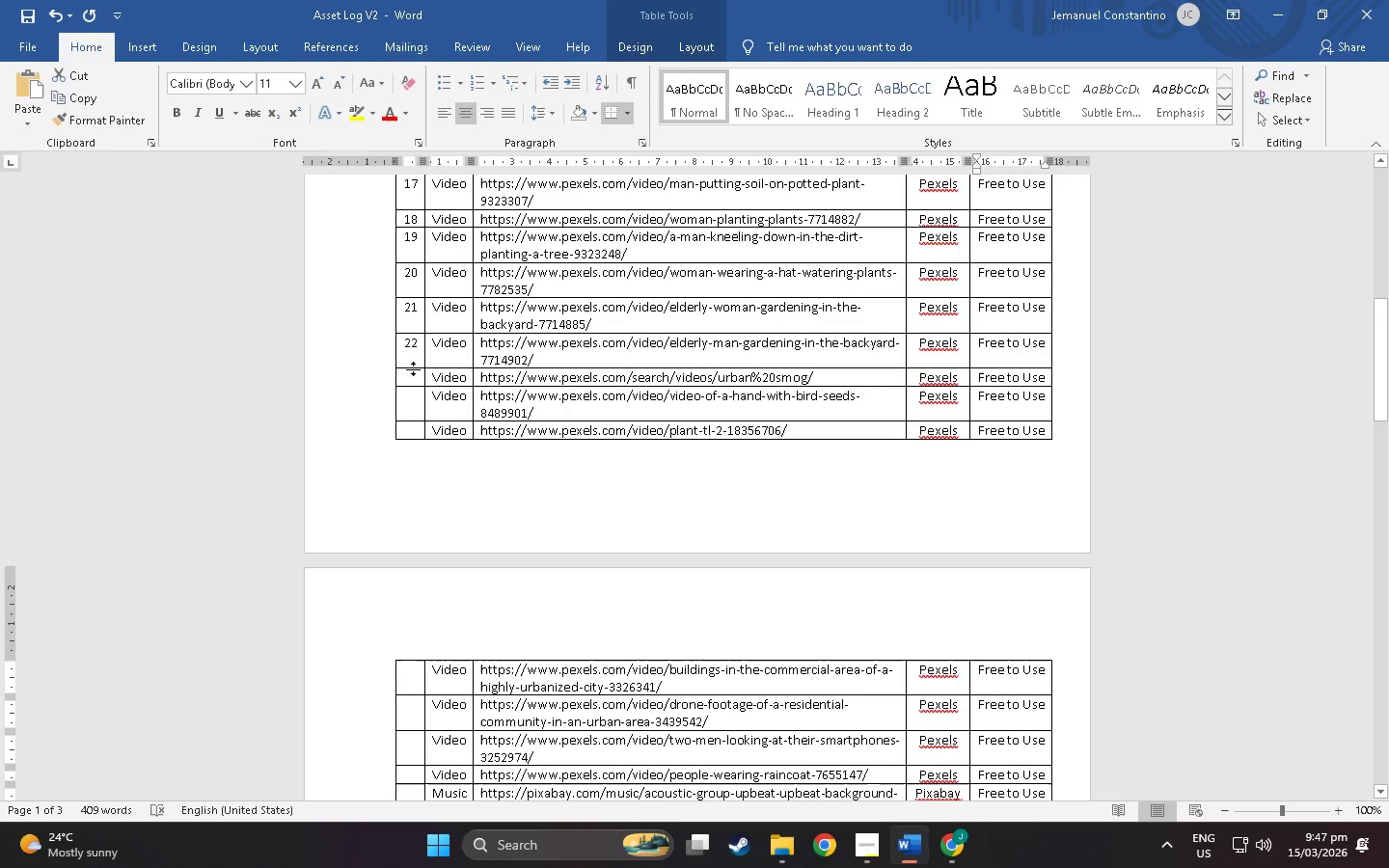 
left_click([413, 376])
 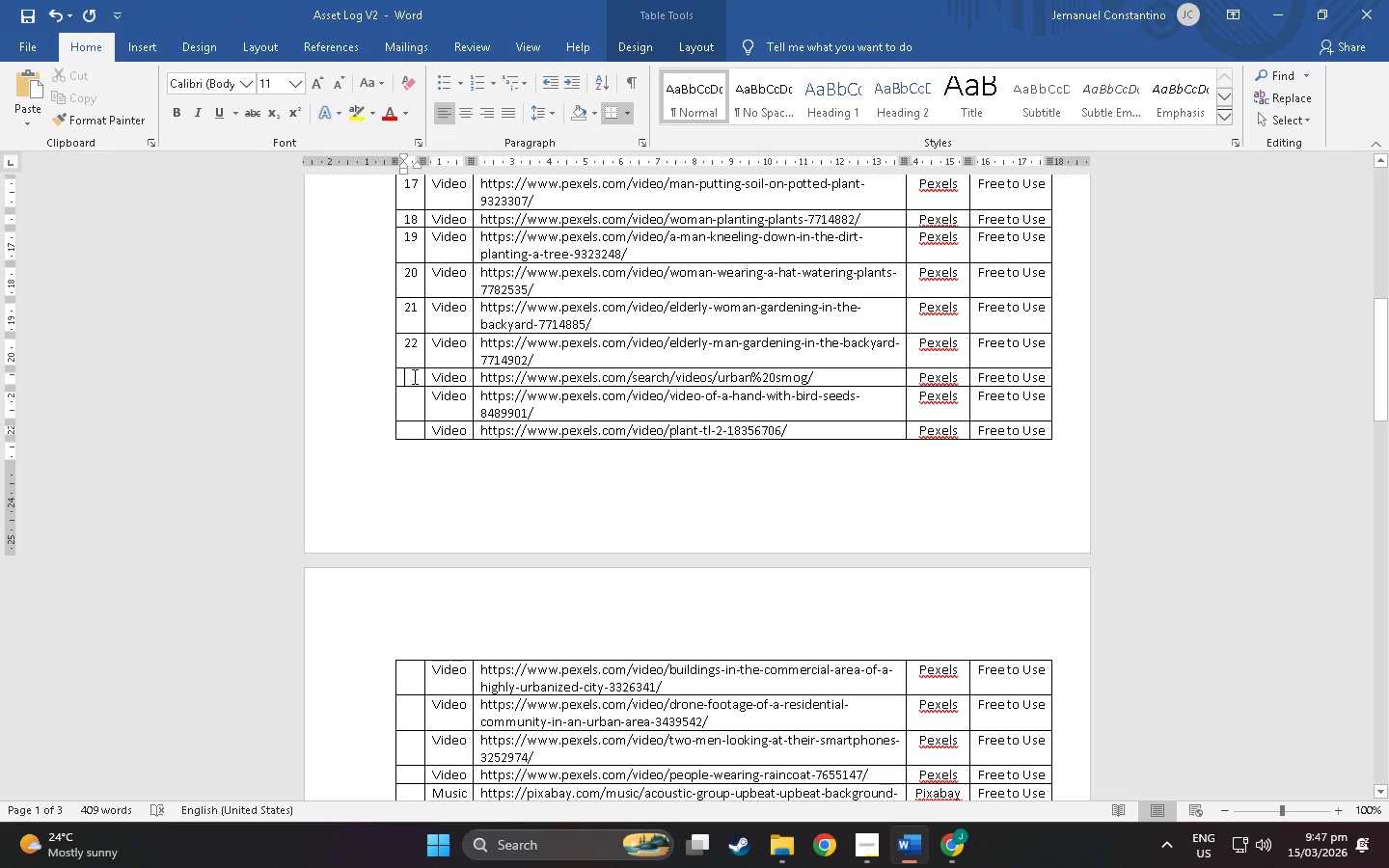 
type(233)
 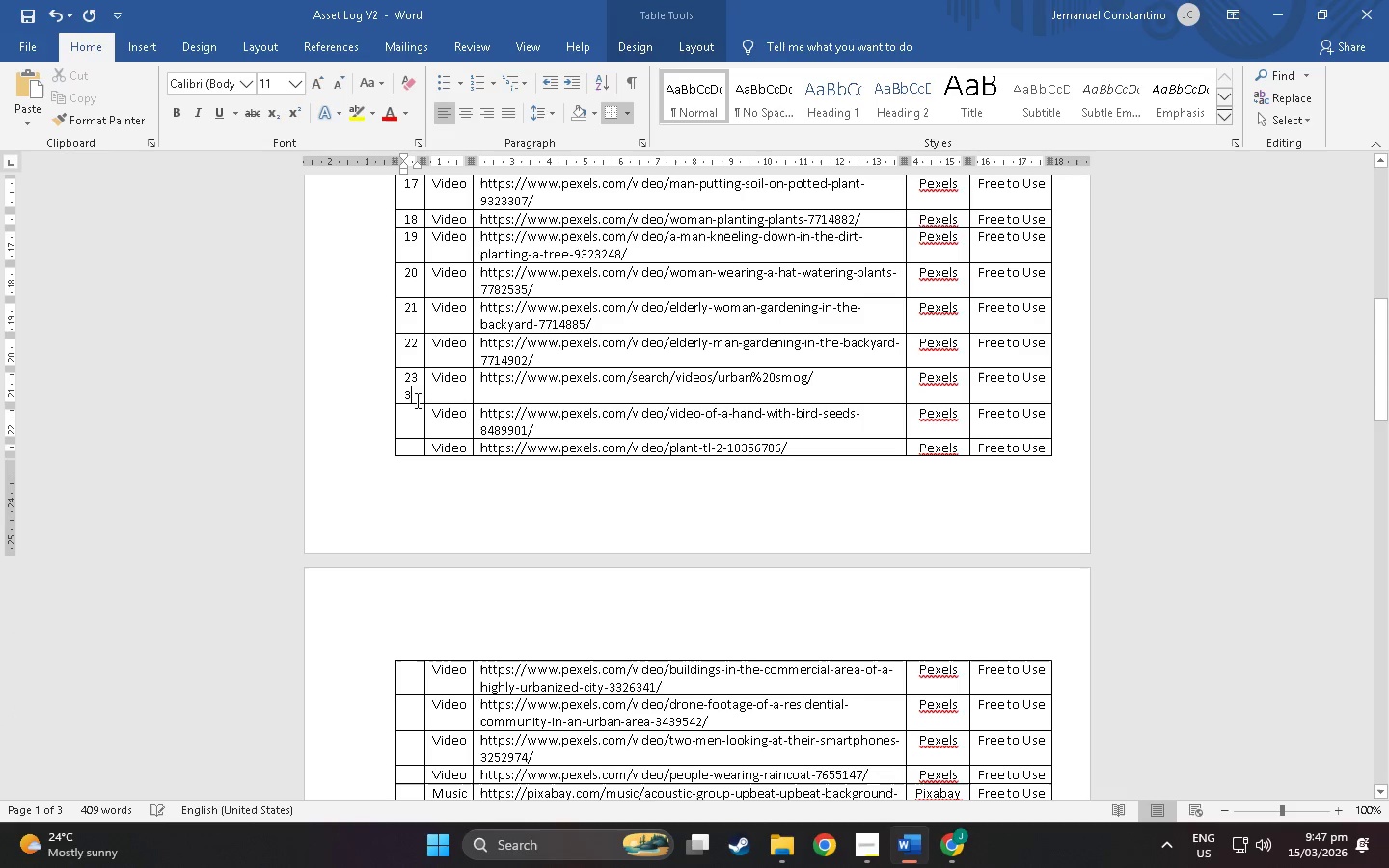 
left_click([416, 400])
 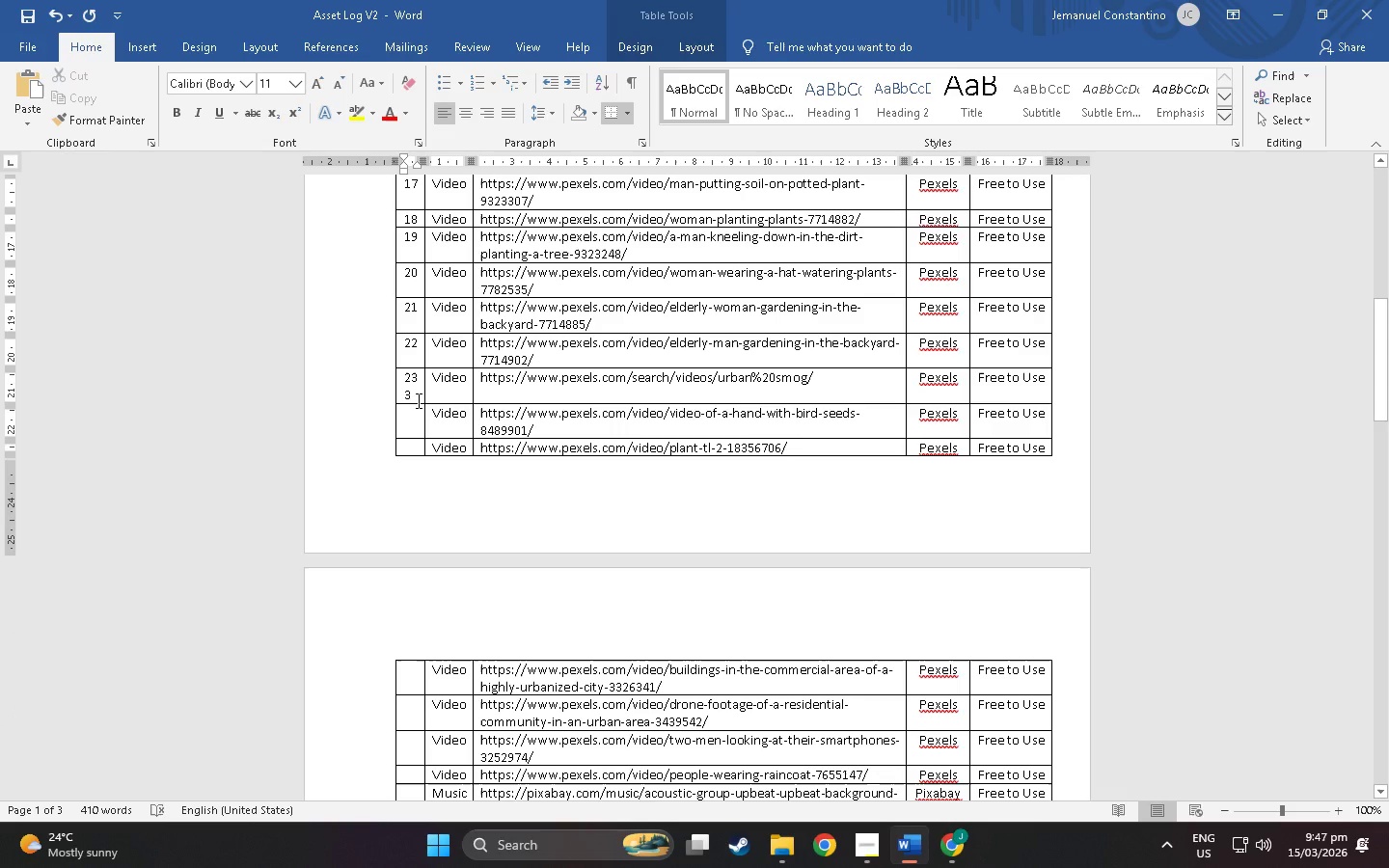 
key(Backspace)
 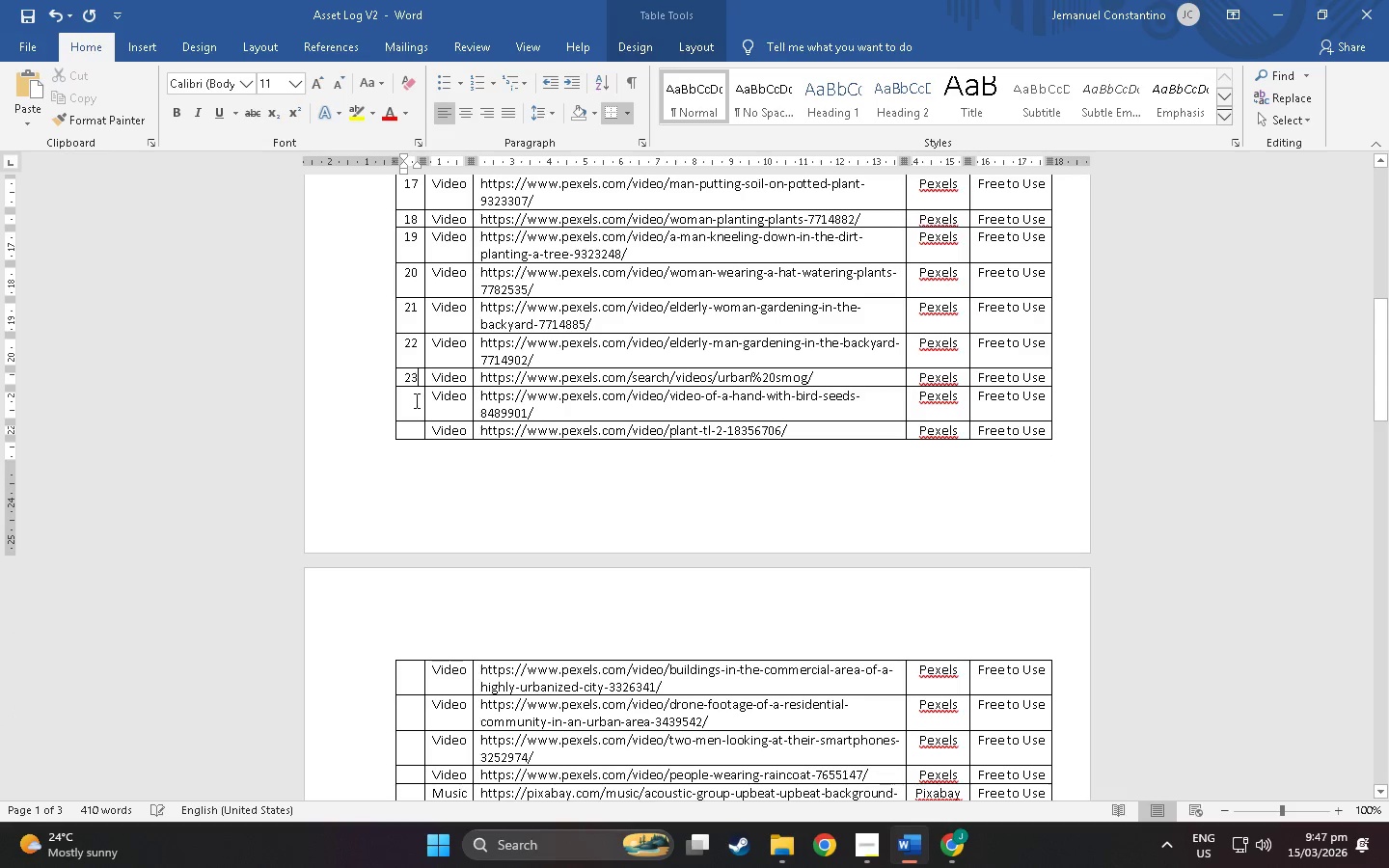 
left_click([414, 400])
 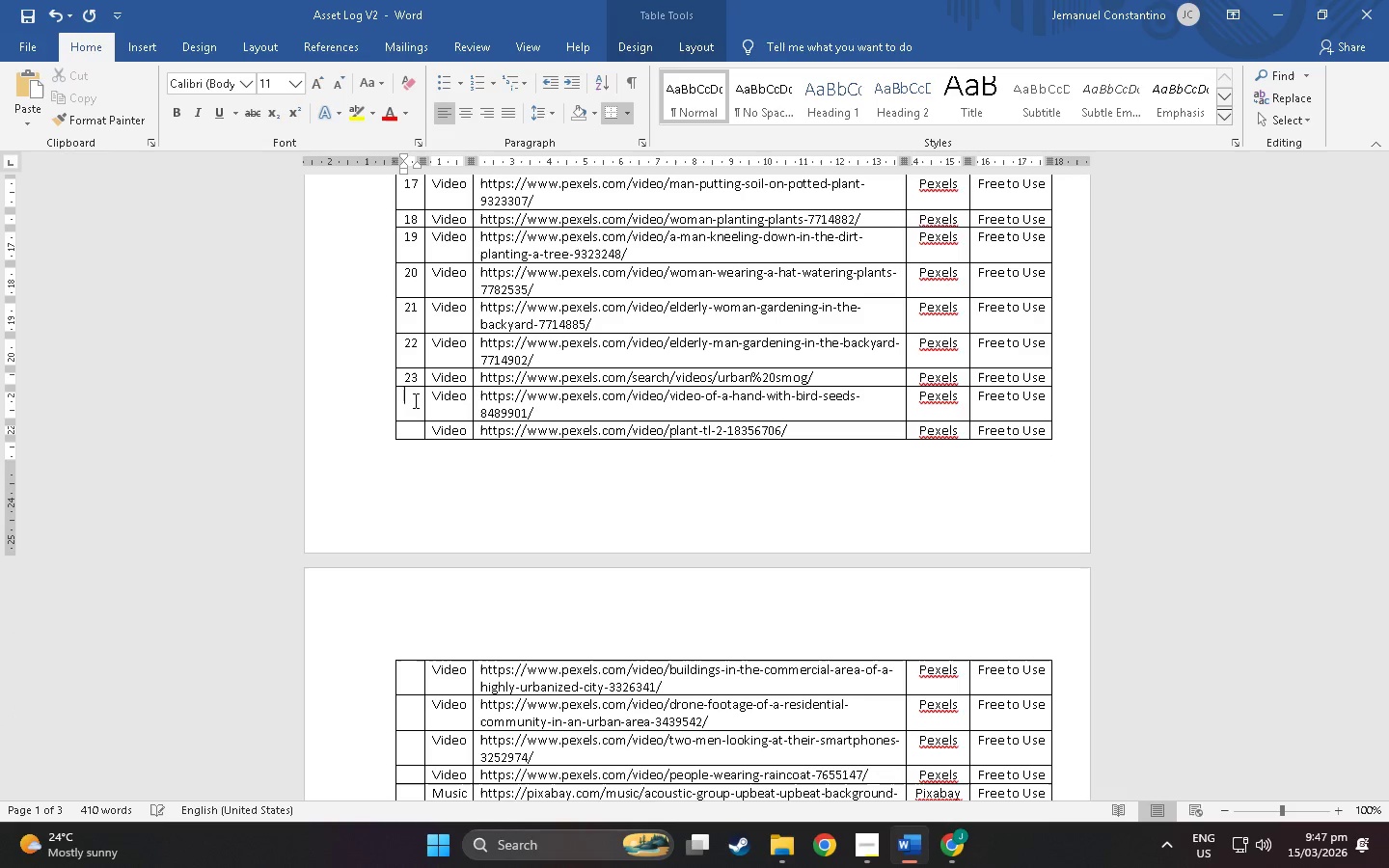 
type(24)
 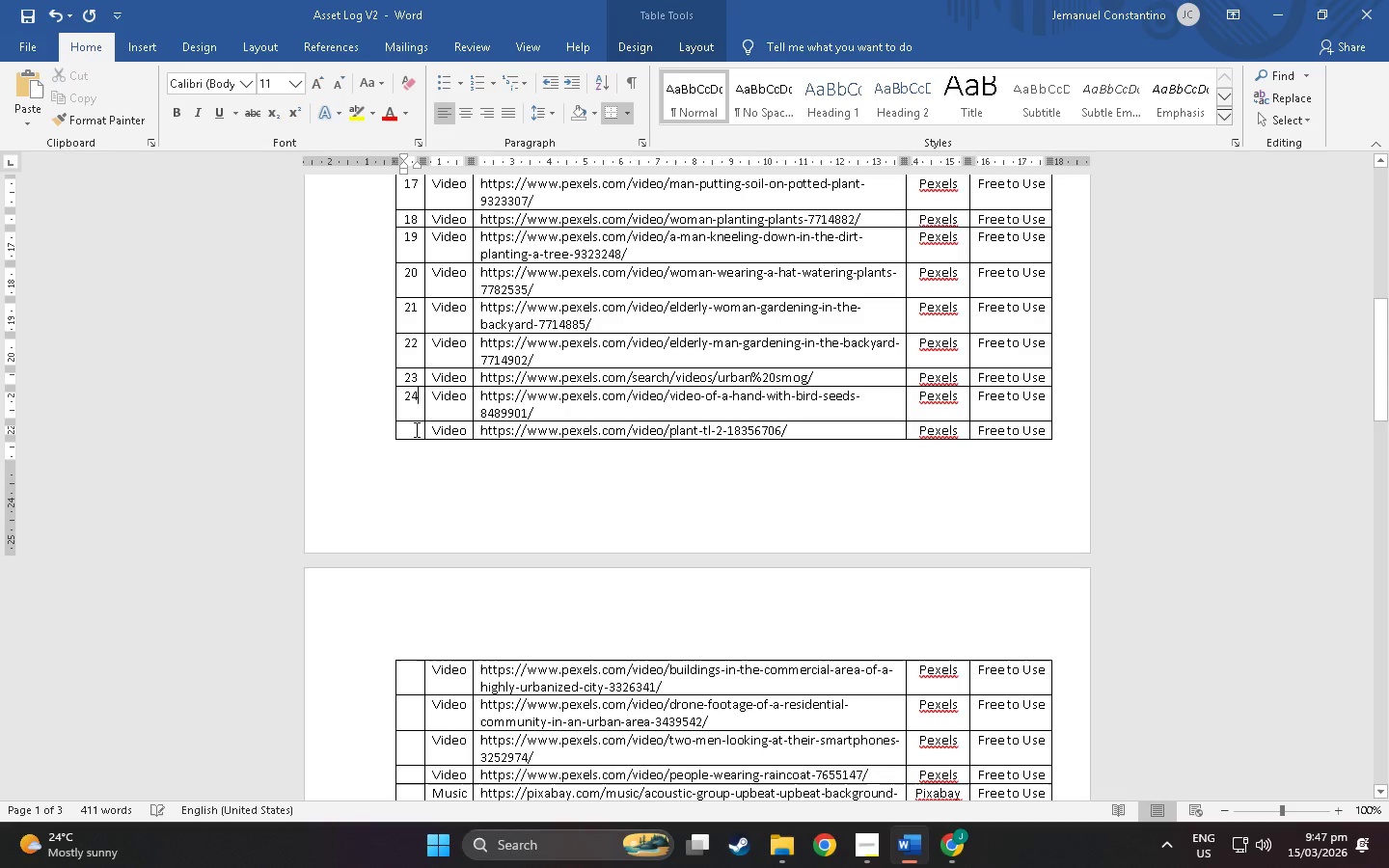 
left_click([415, 429])
 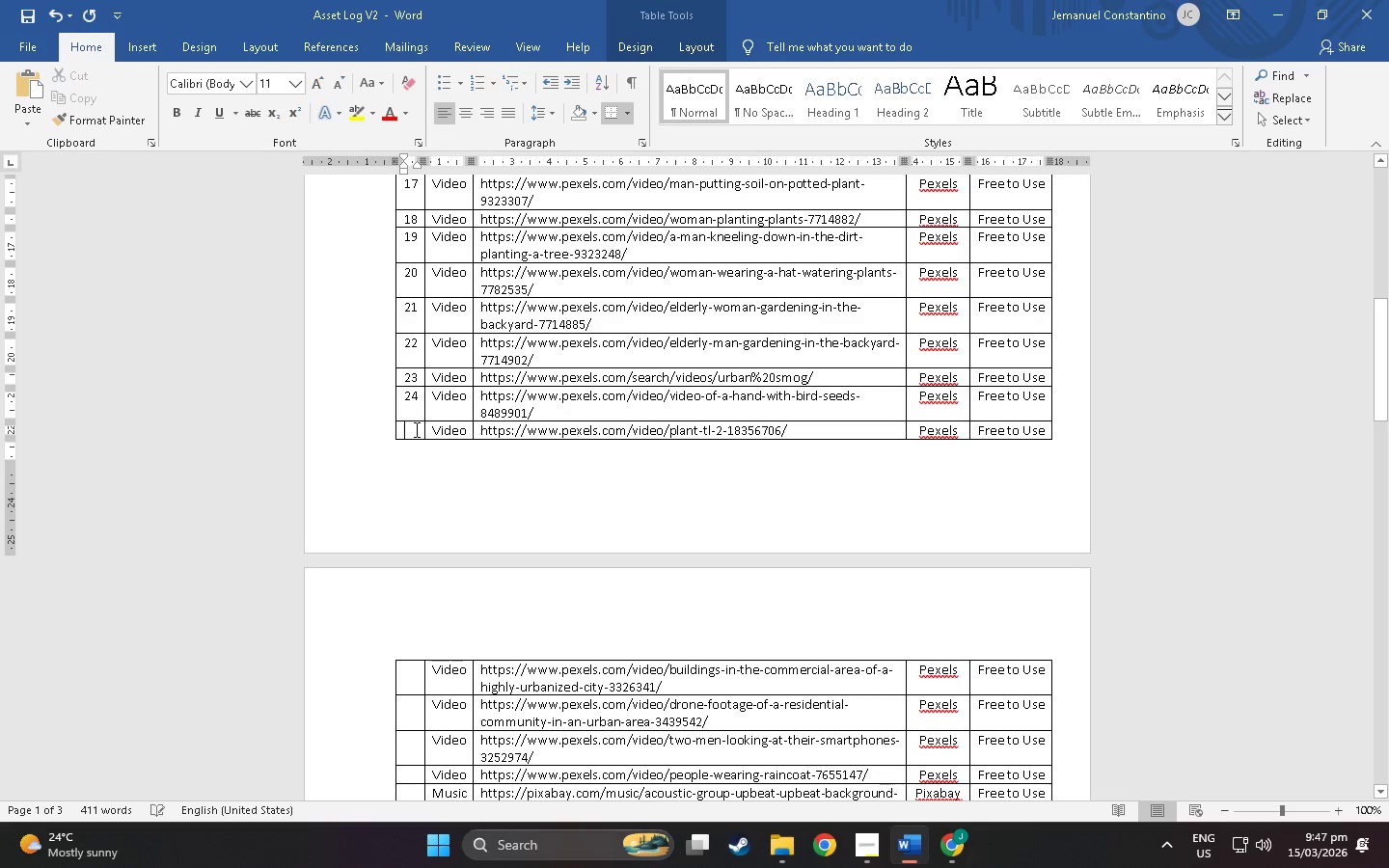 
type(25)
 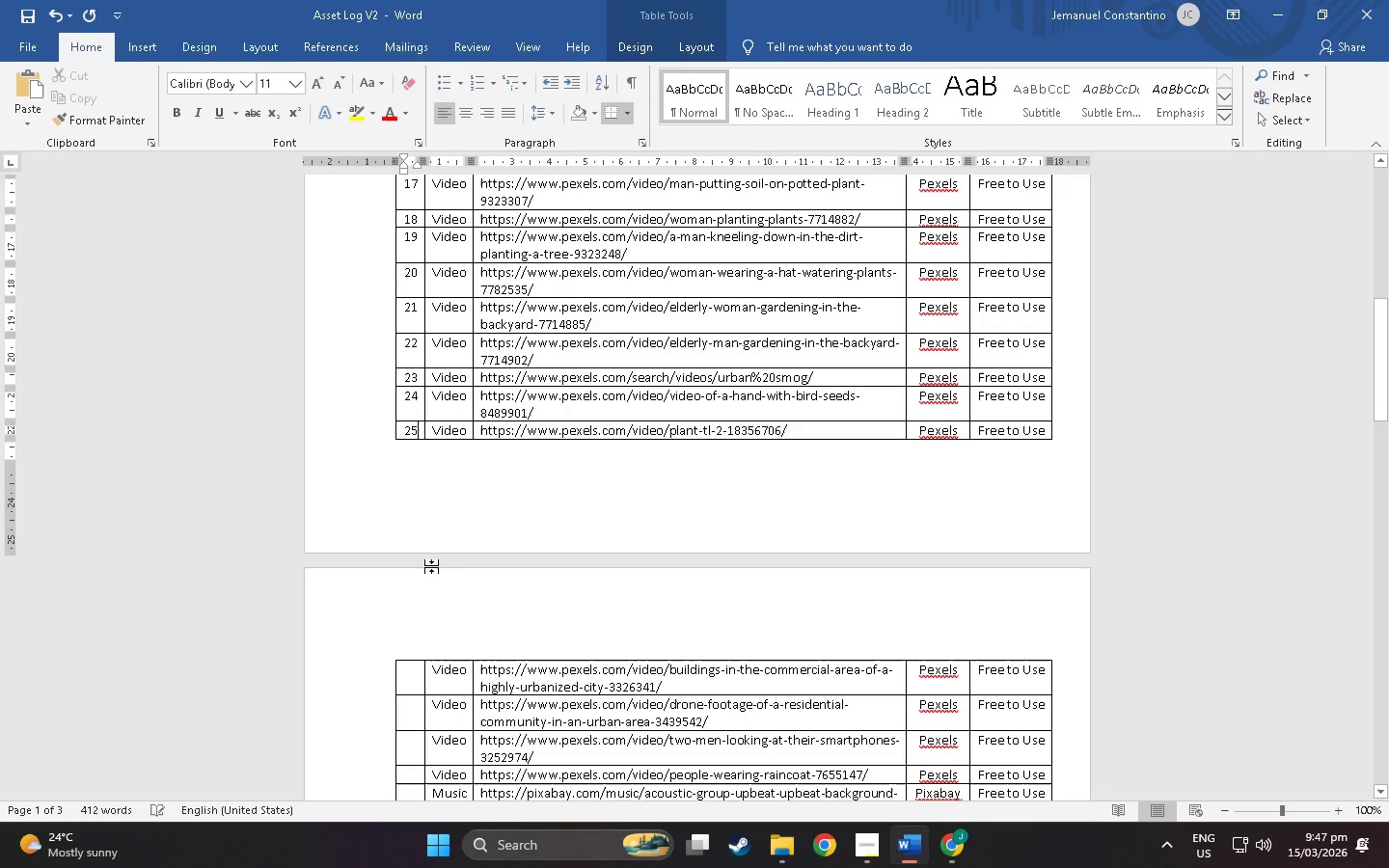 
scroll: coordinate [432, 584], scroll_direction: down, amount: 5.0
 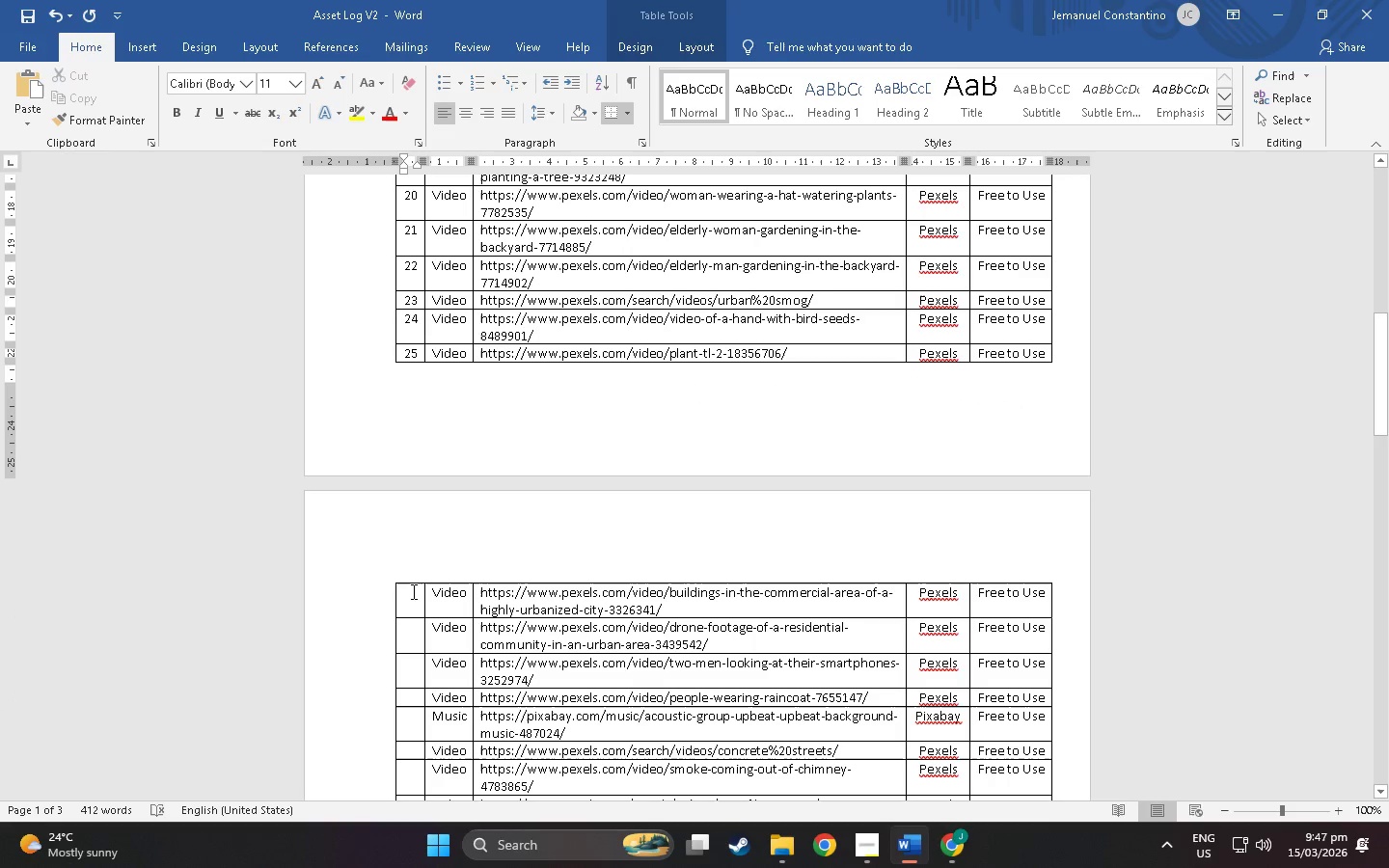 
left_click([412, 593])
 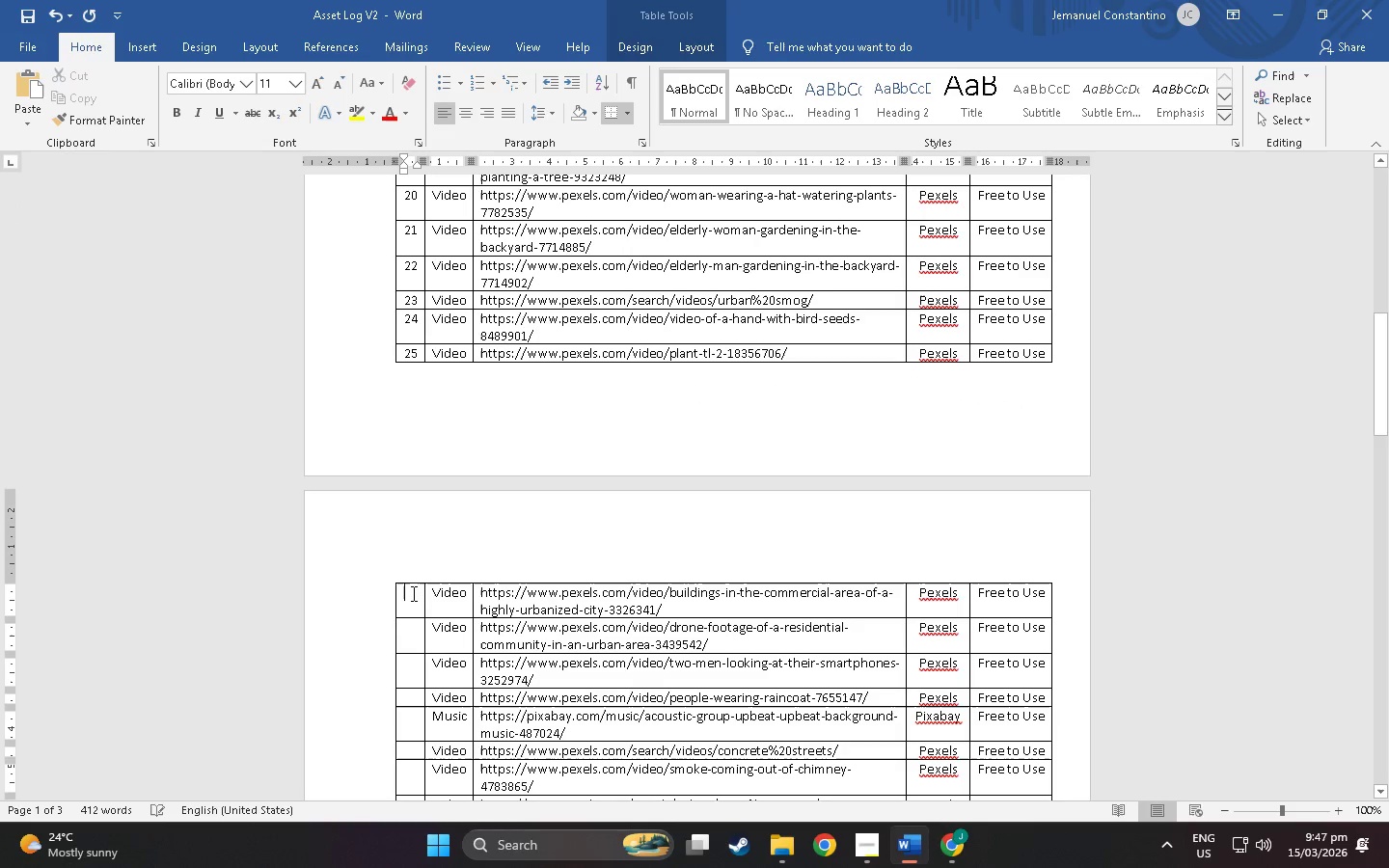 
type(26)
 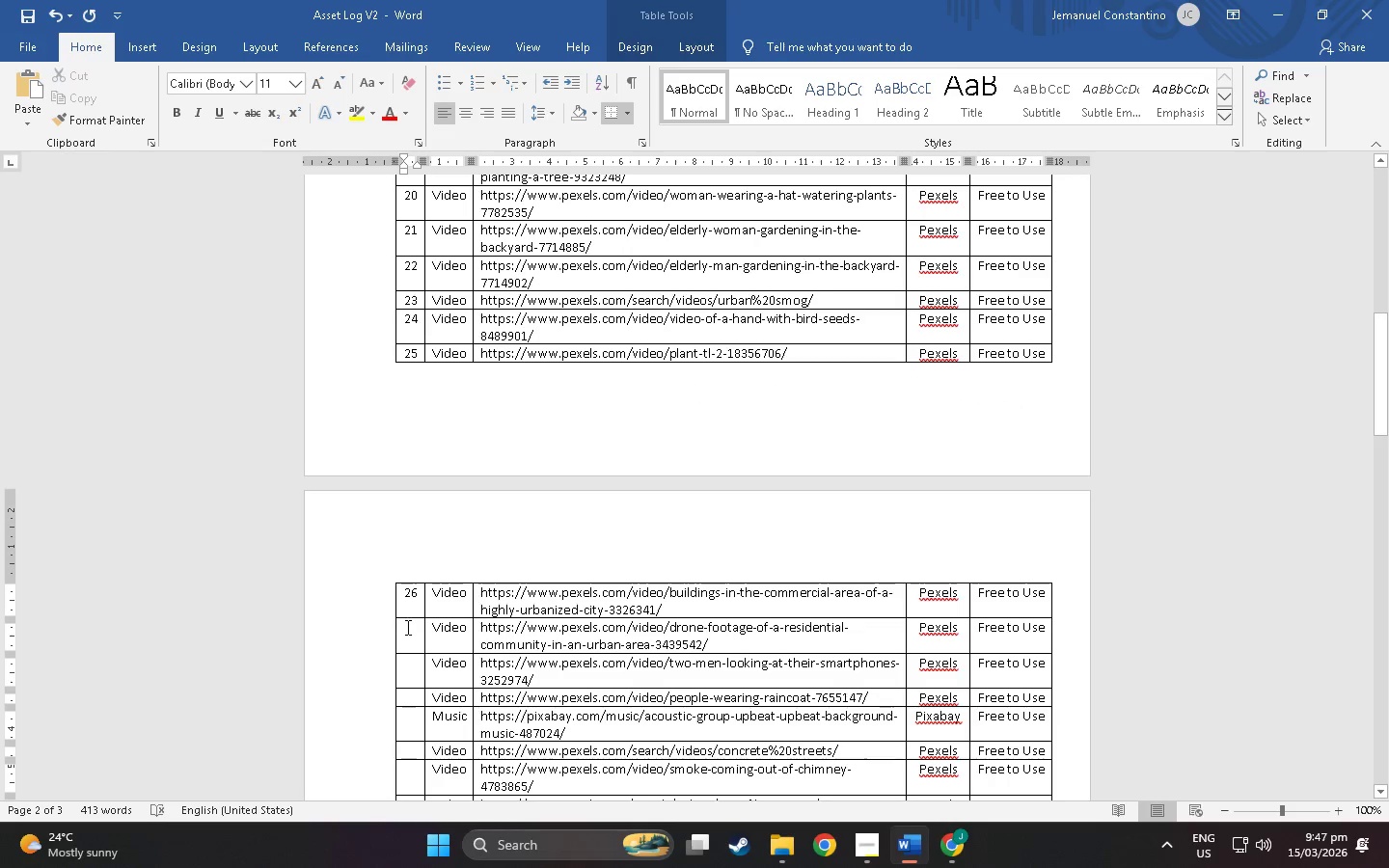 
left_click([411, 632])
 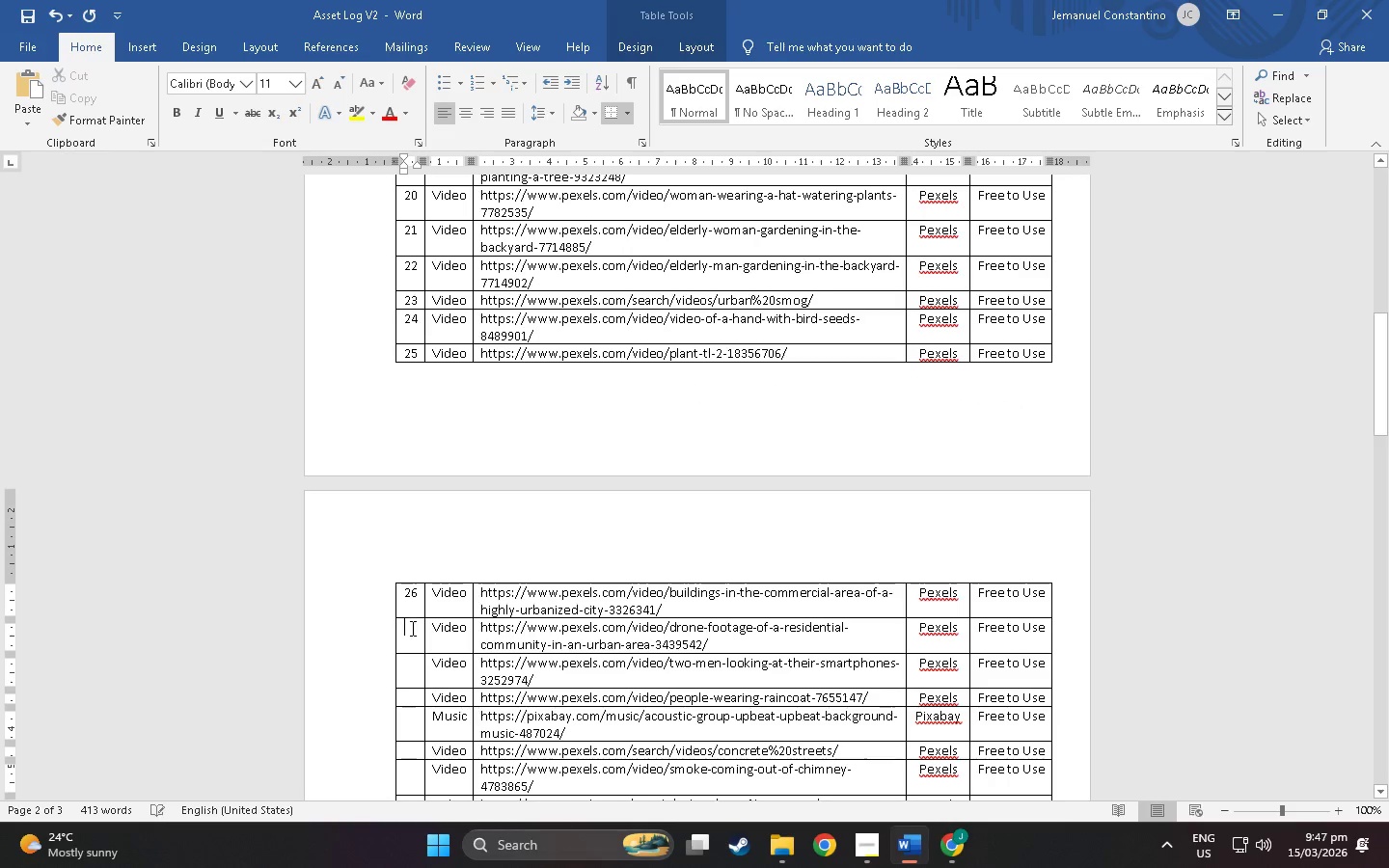 
type(27)
 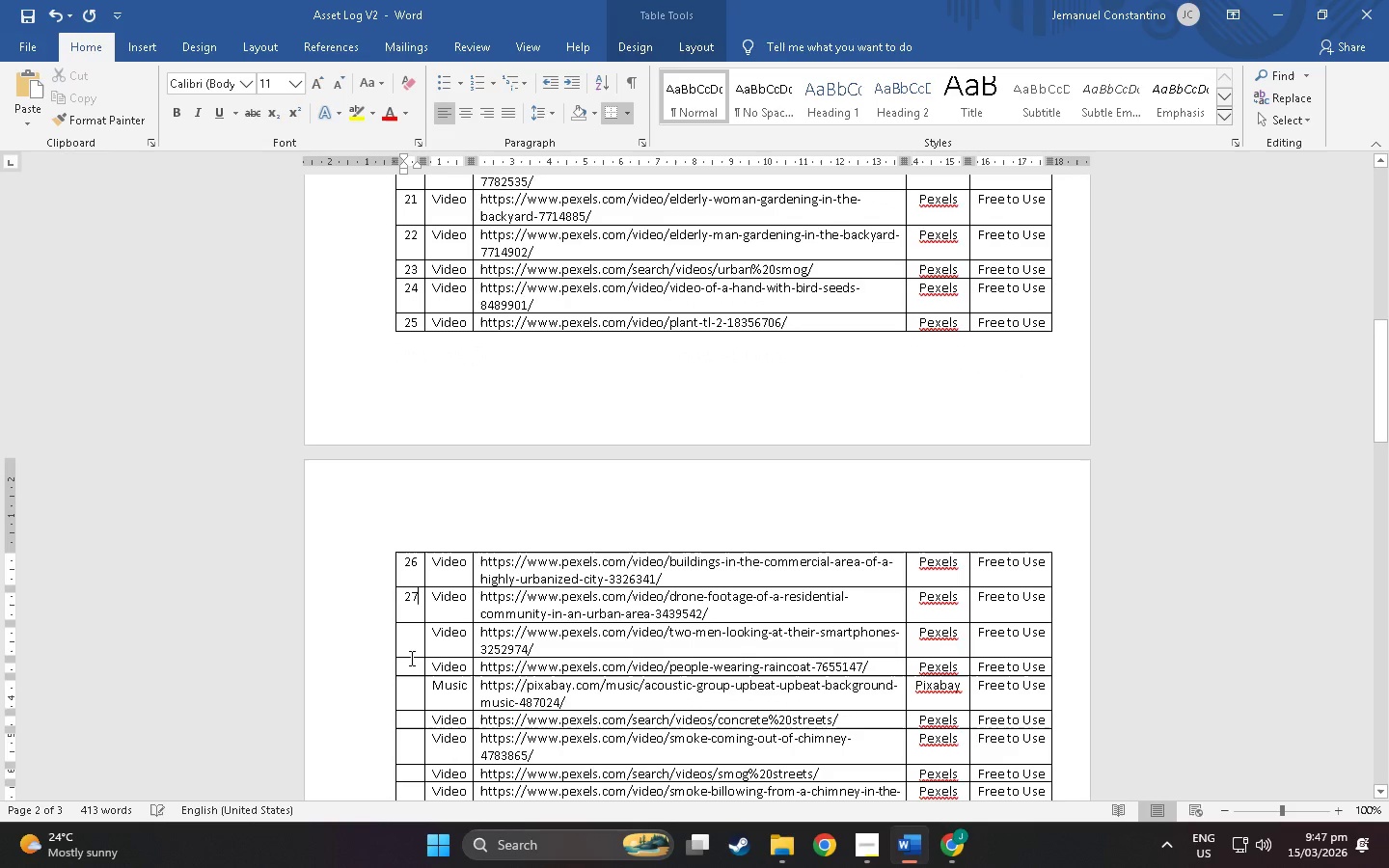 
scroll: coordinate [410, 658], scroll_direction: down, amount: 3.0
 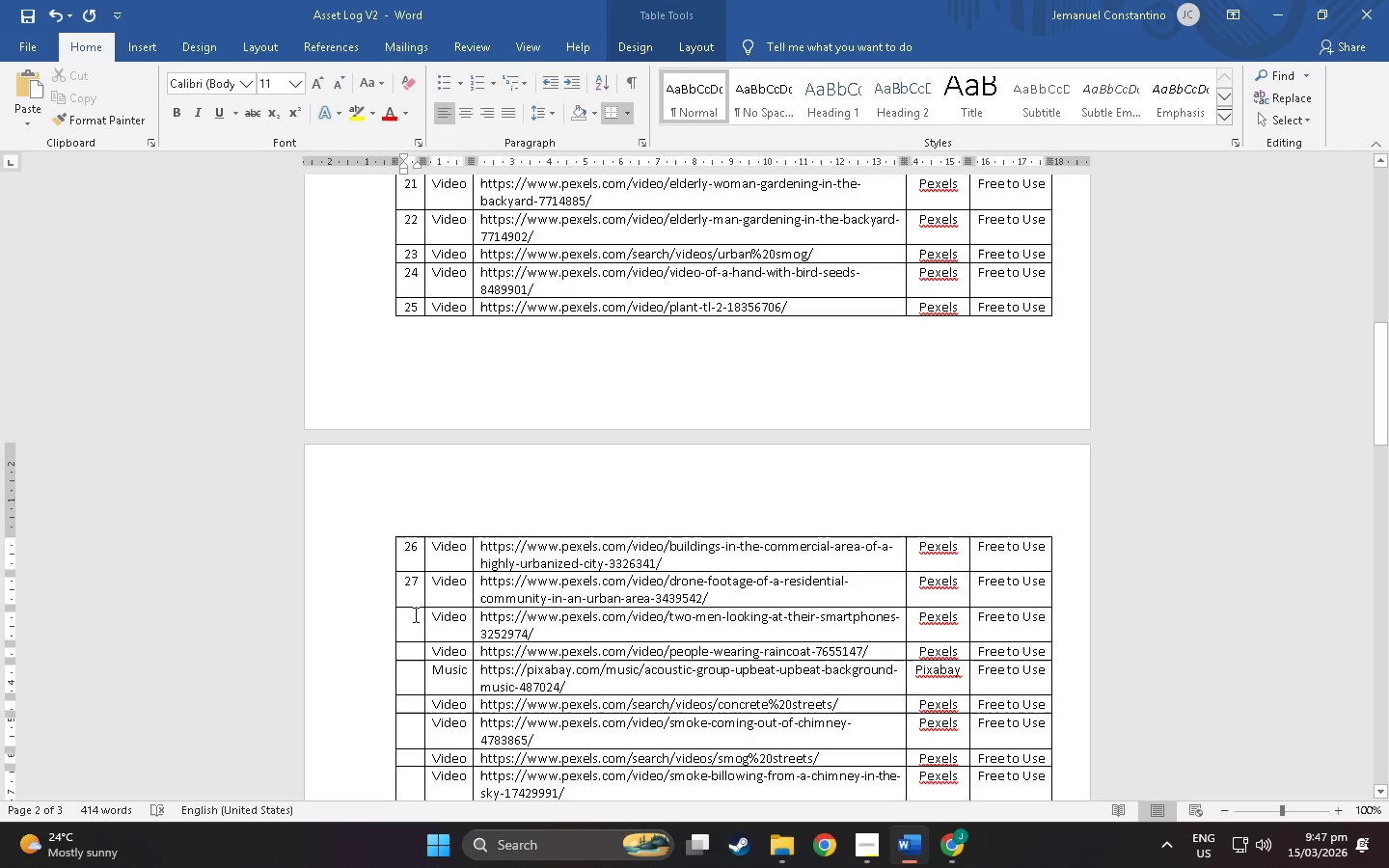 
left_click([414, 618])
 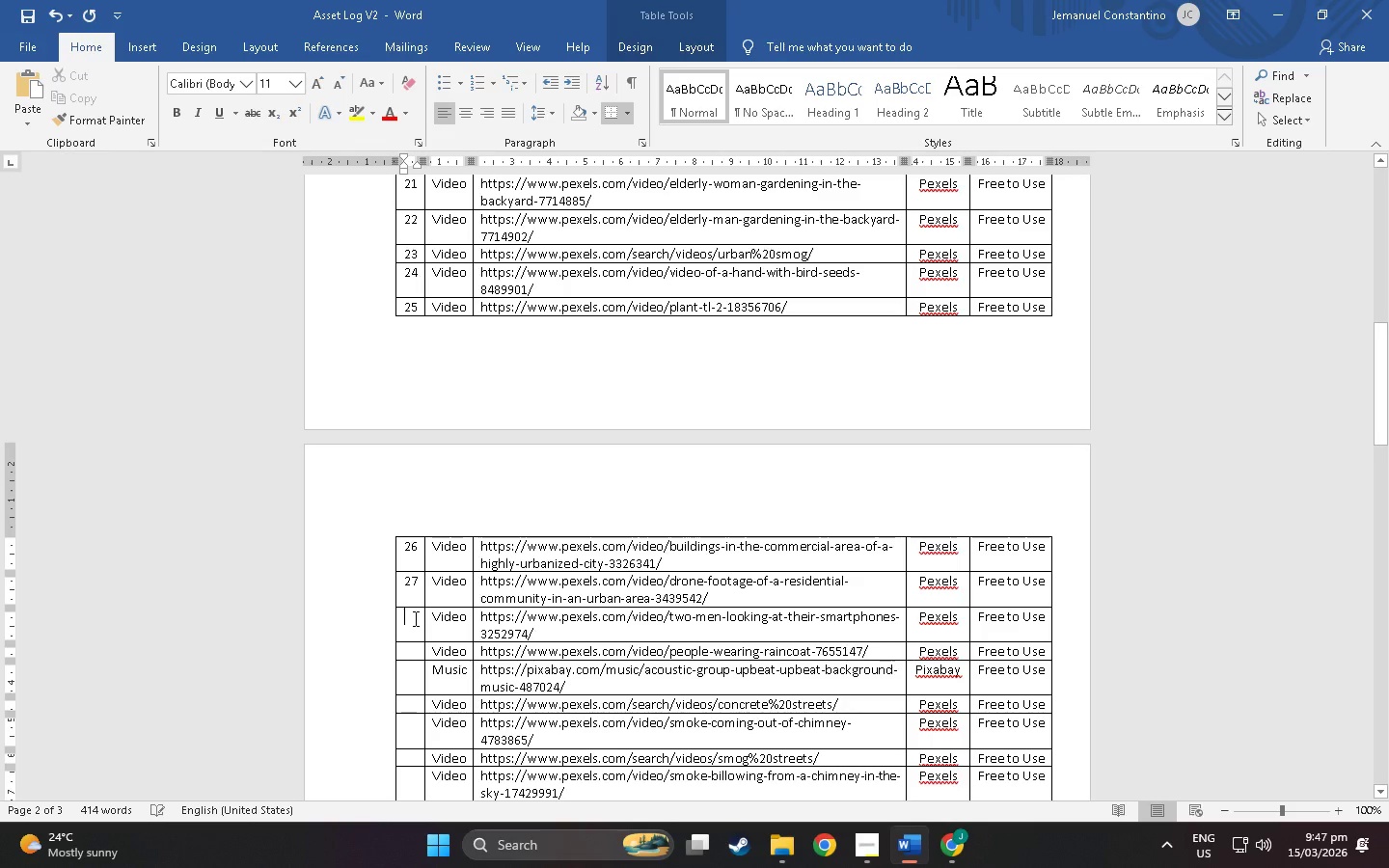 
type(28)
 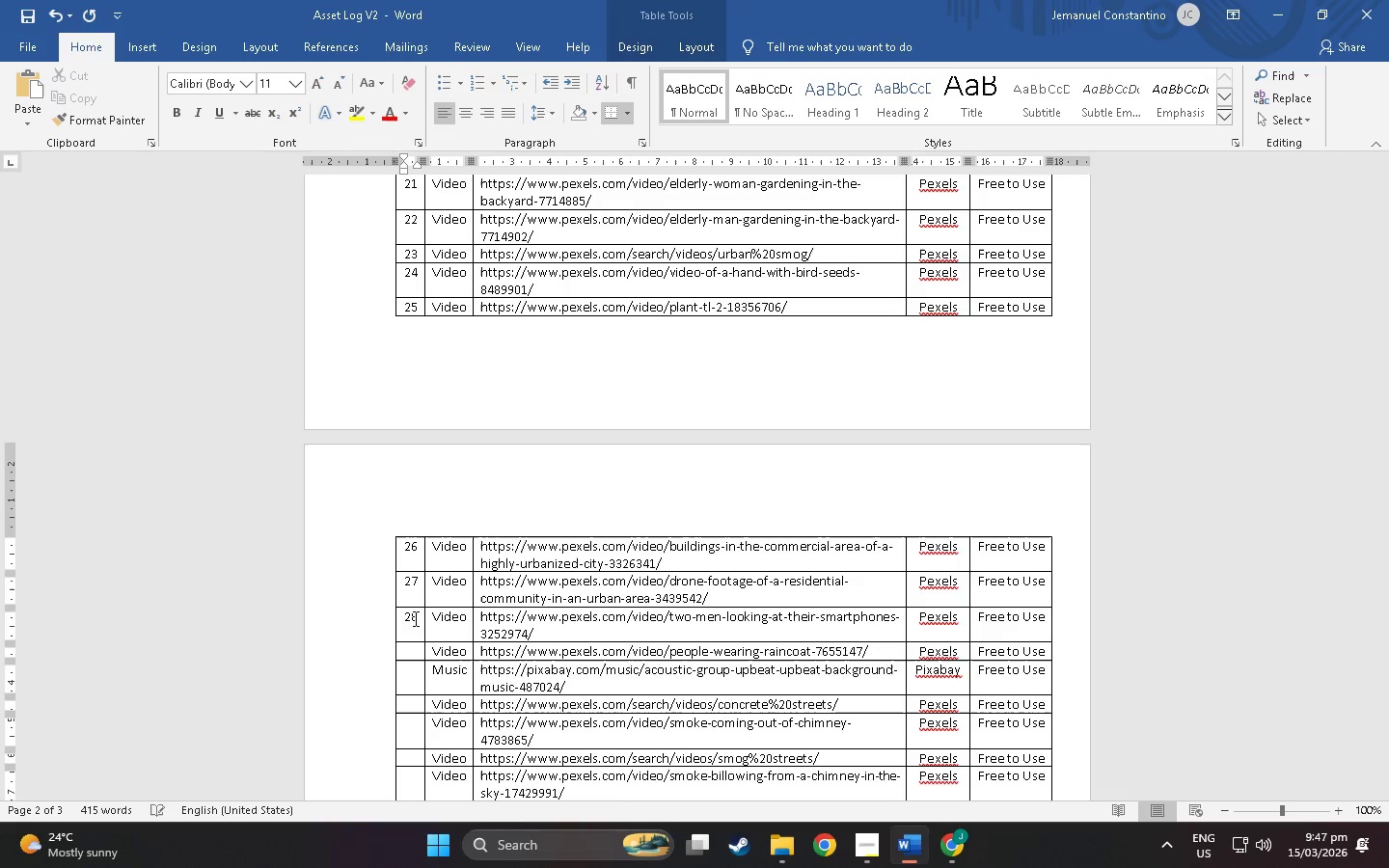 
scroll: coordinate [421, 621], scroll_direction: down, amount: 2.0
 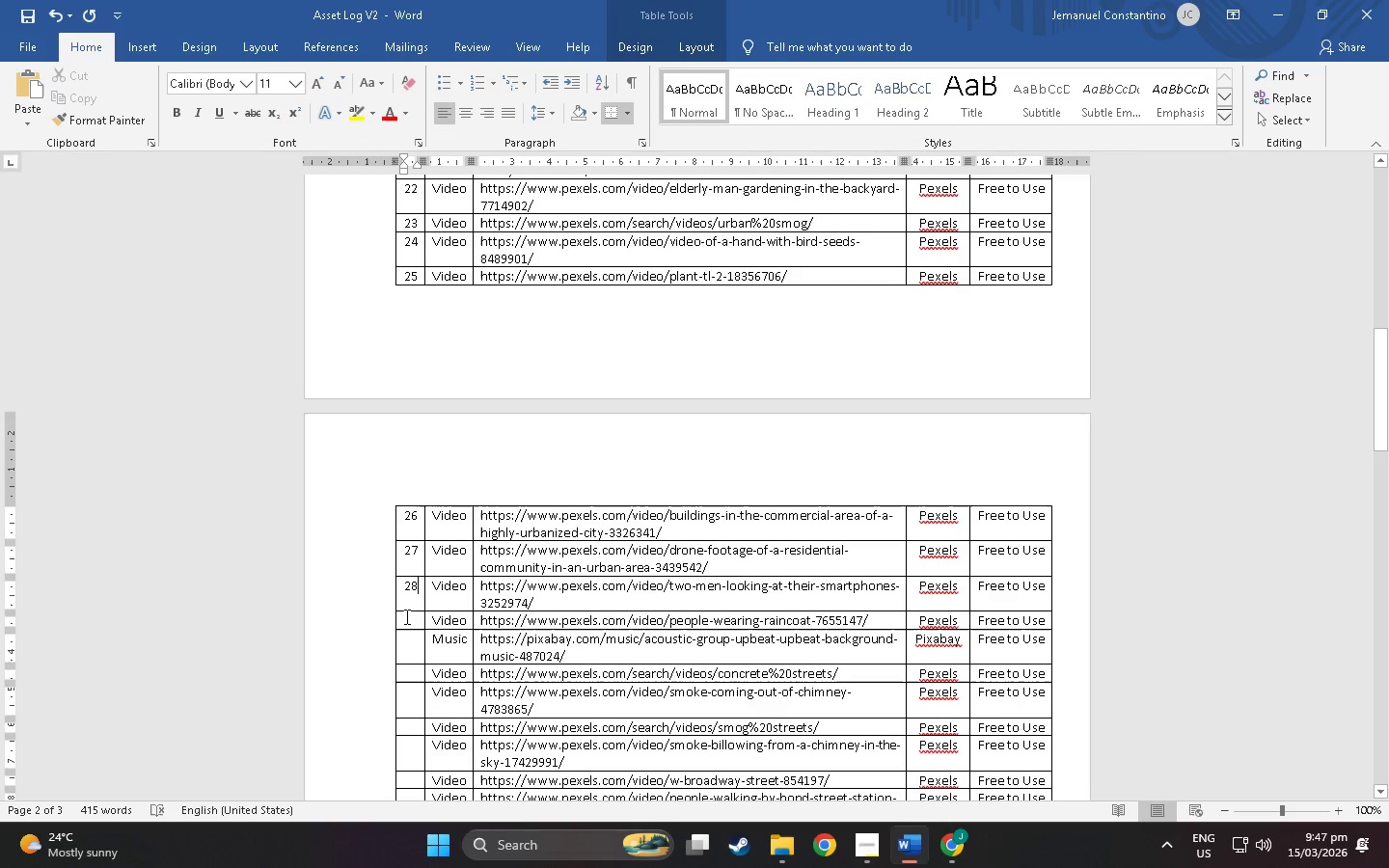 
left_click([405, 616])
 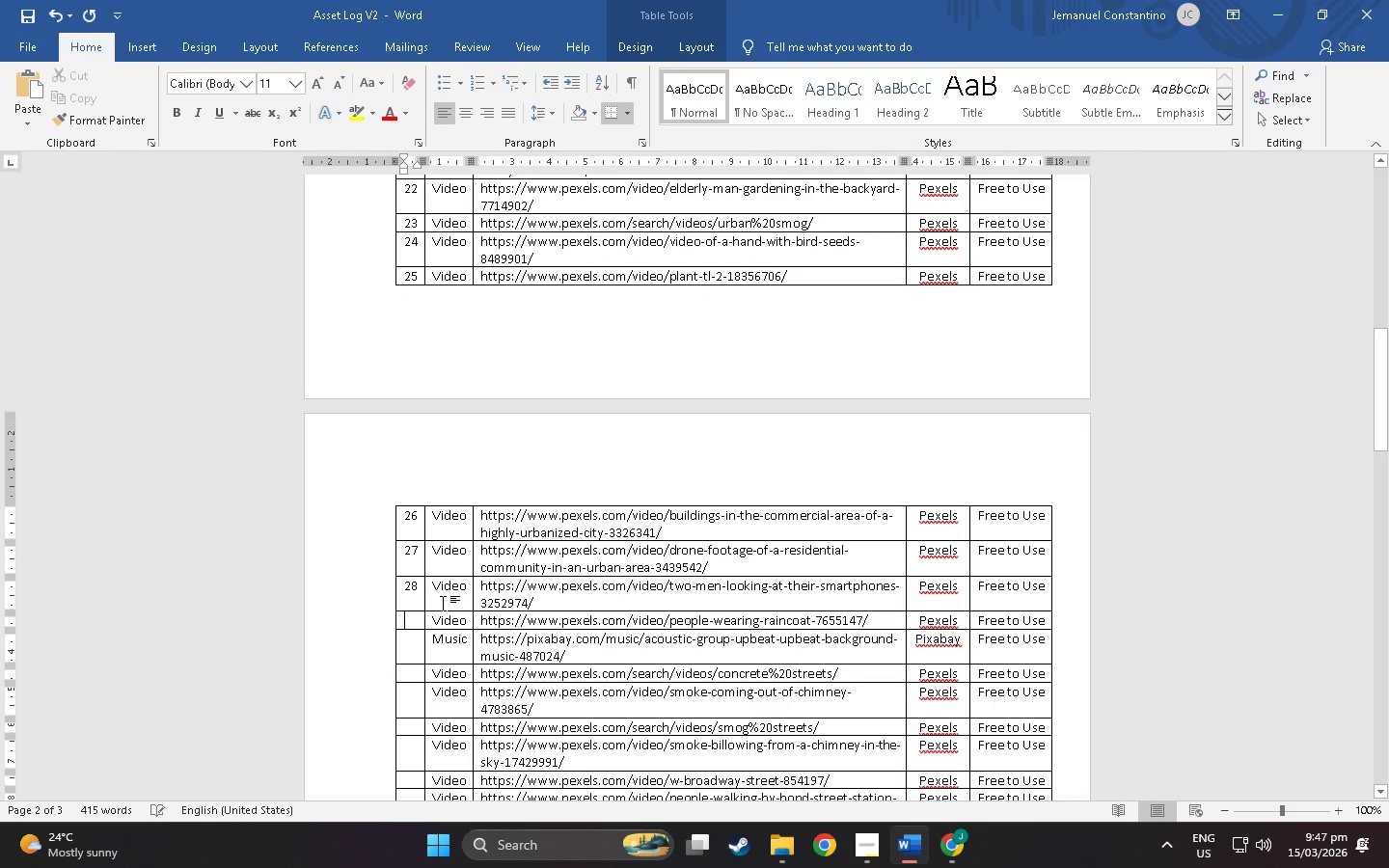 
type(39)
 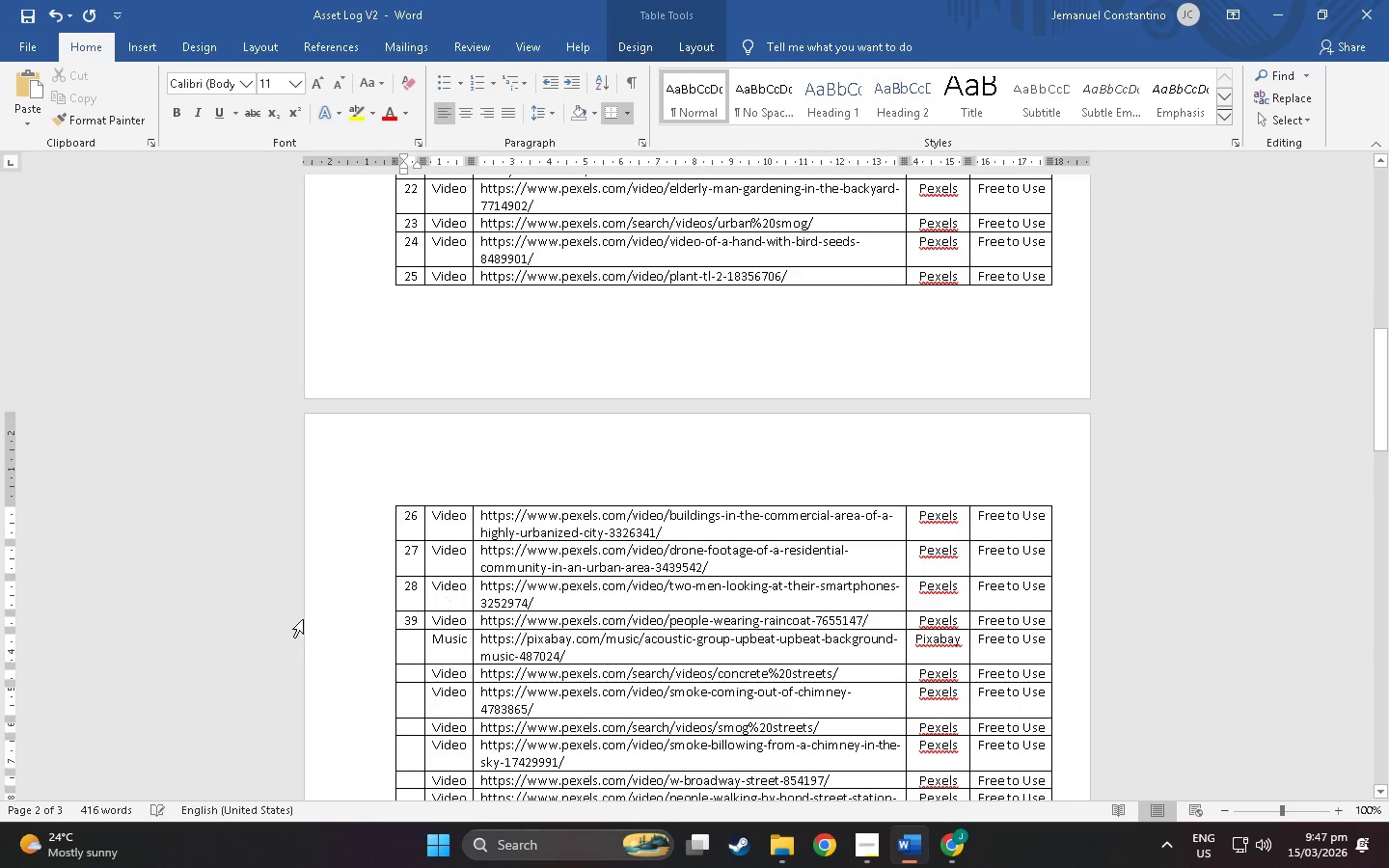 
scroll: coordinate [302, 629], scroll_direction: down, amount: 2.0
 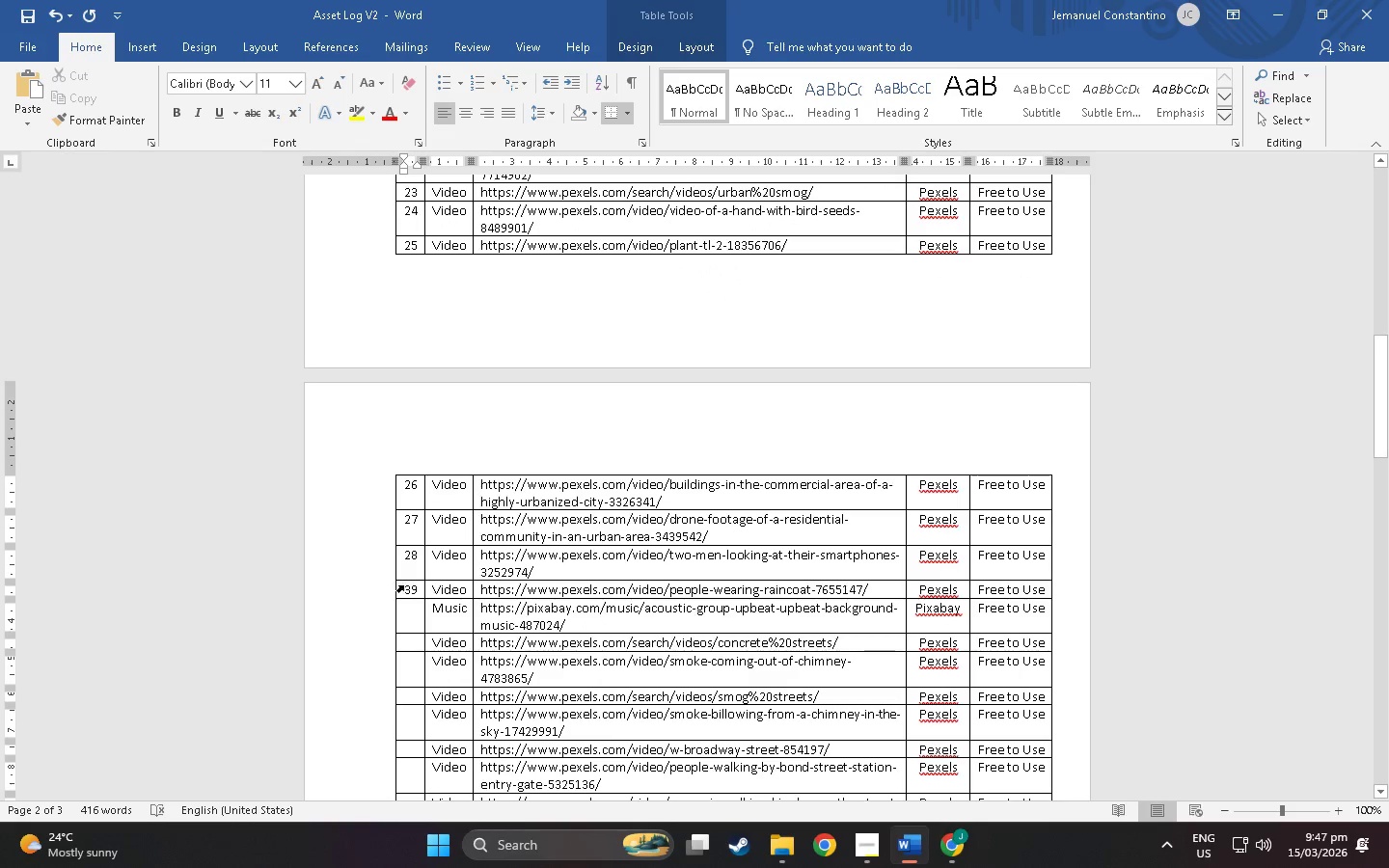 
left_click([409, 589])
 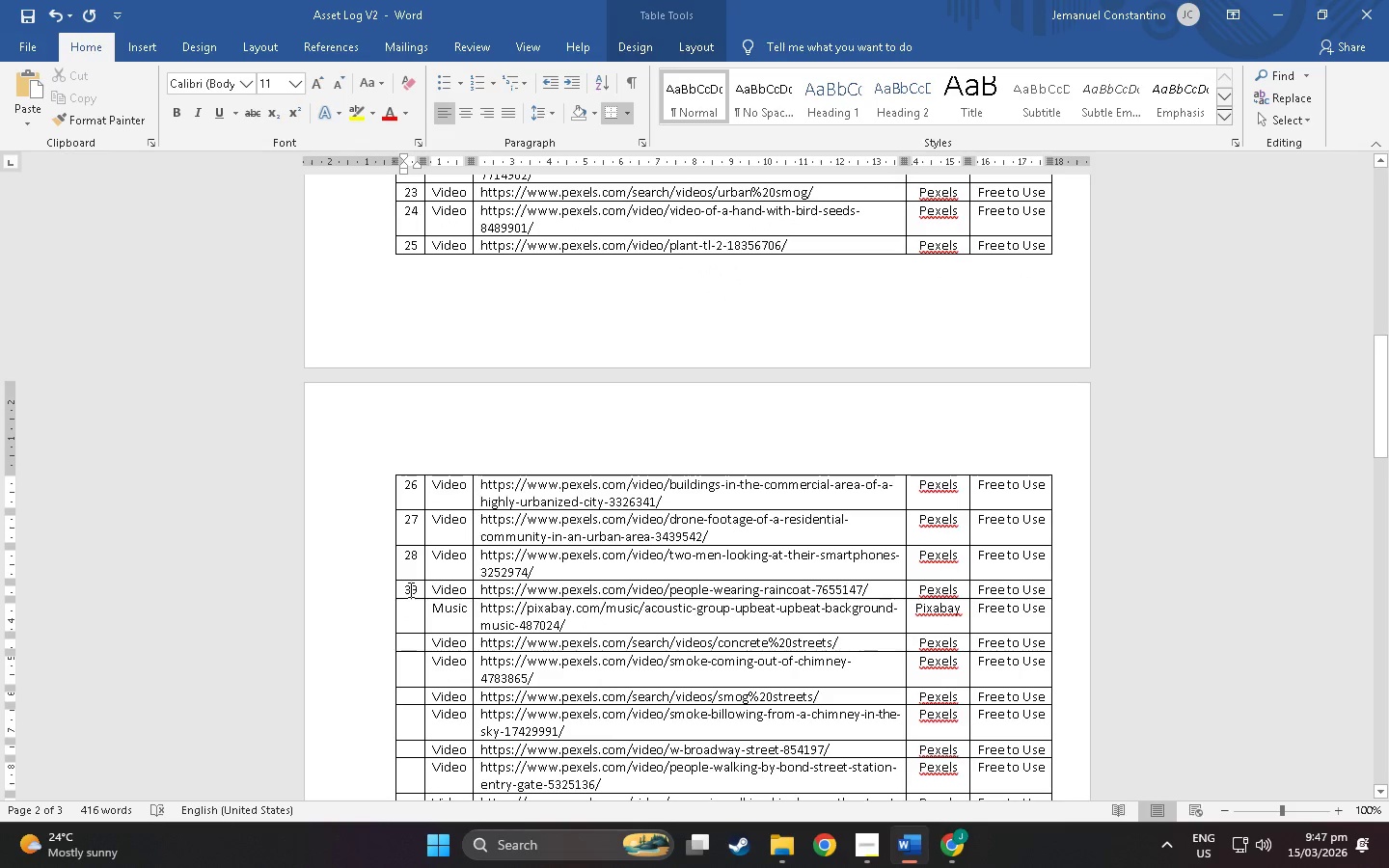 
key(Backspace)
 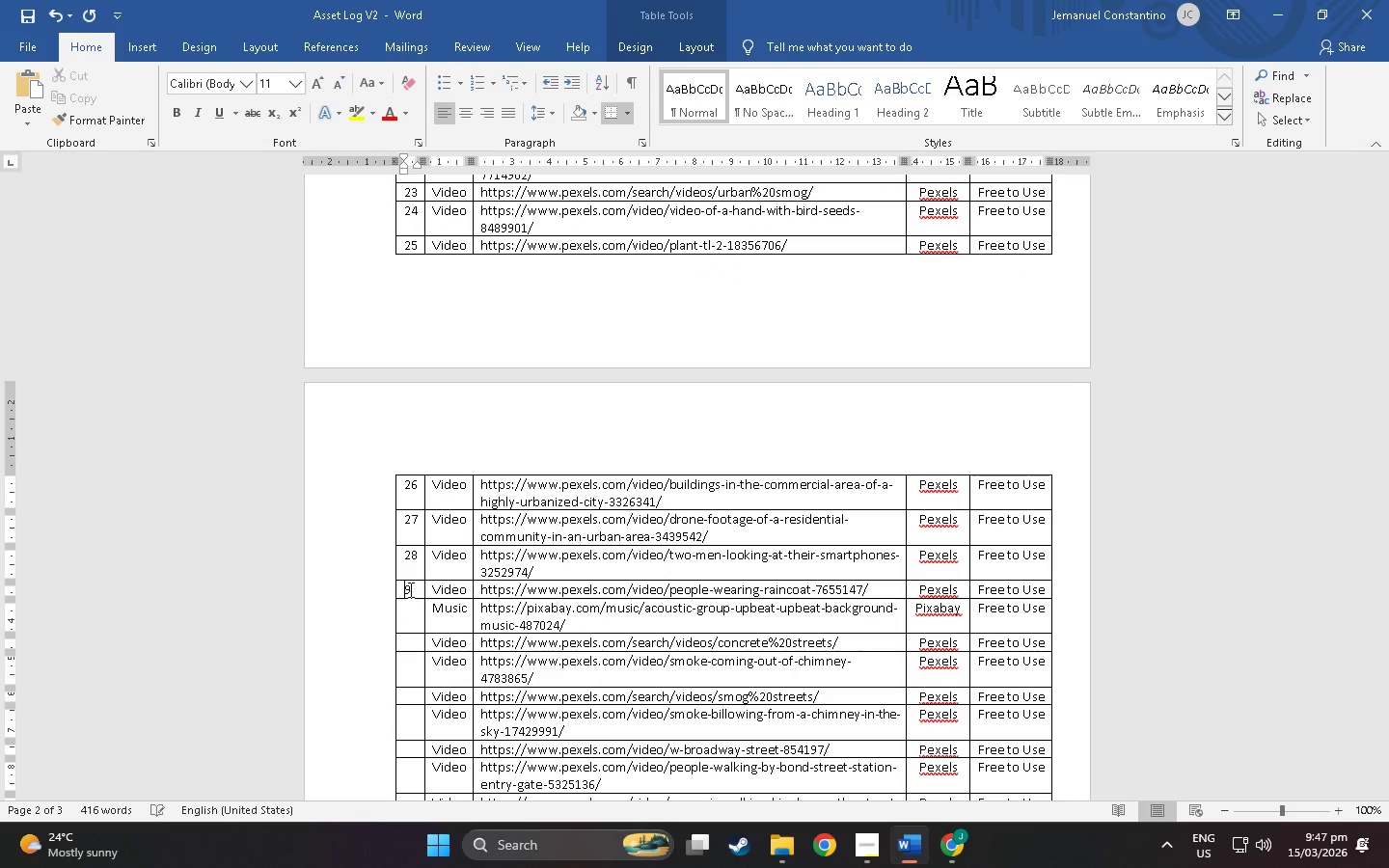 
key(2)
 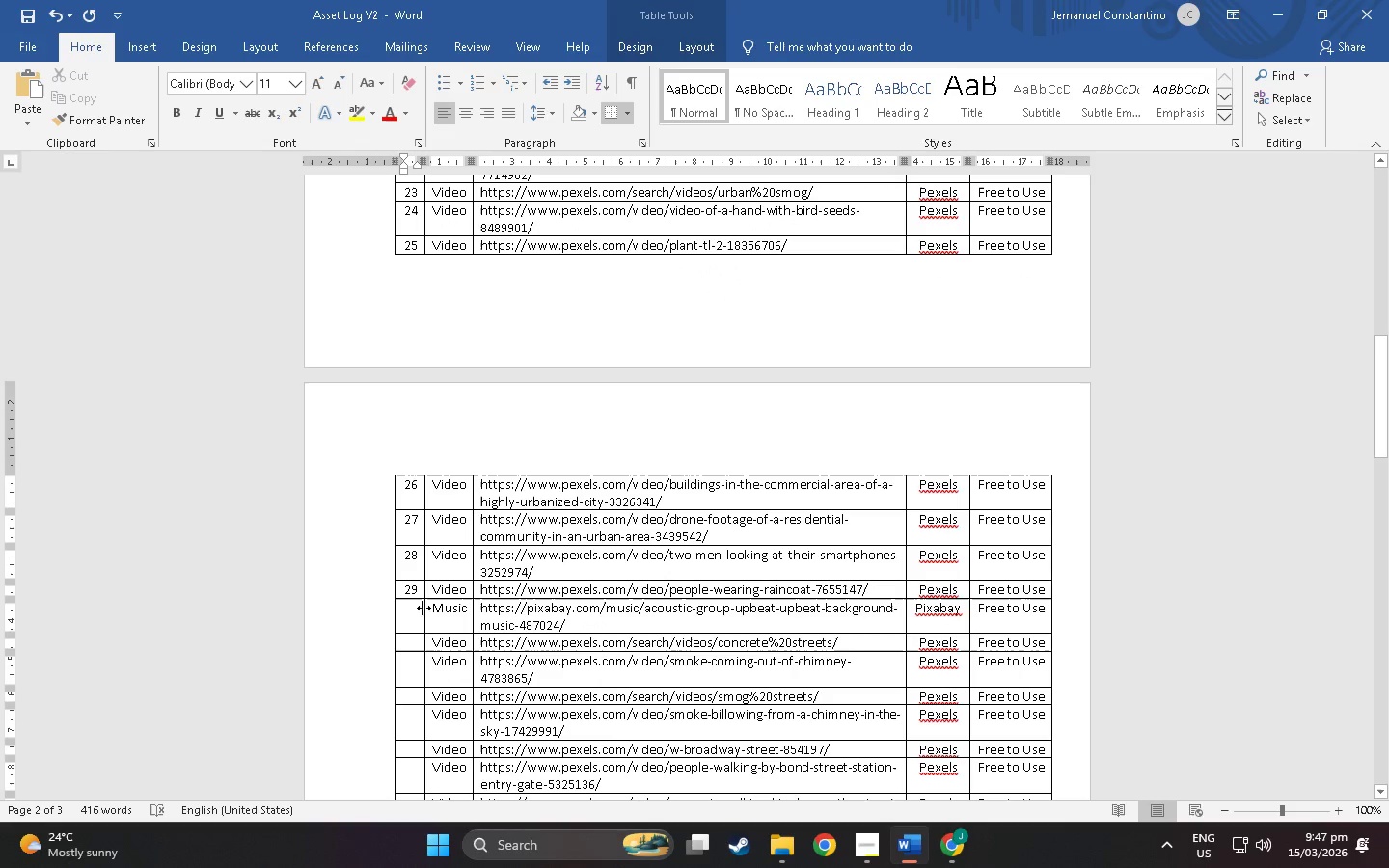 
left_click([419, 610])
 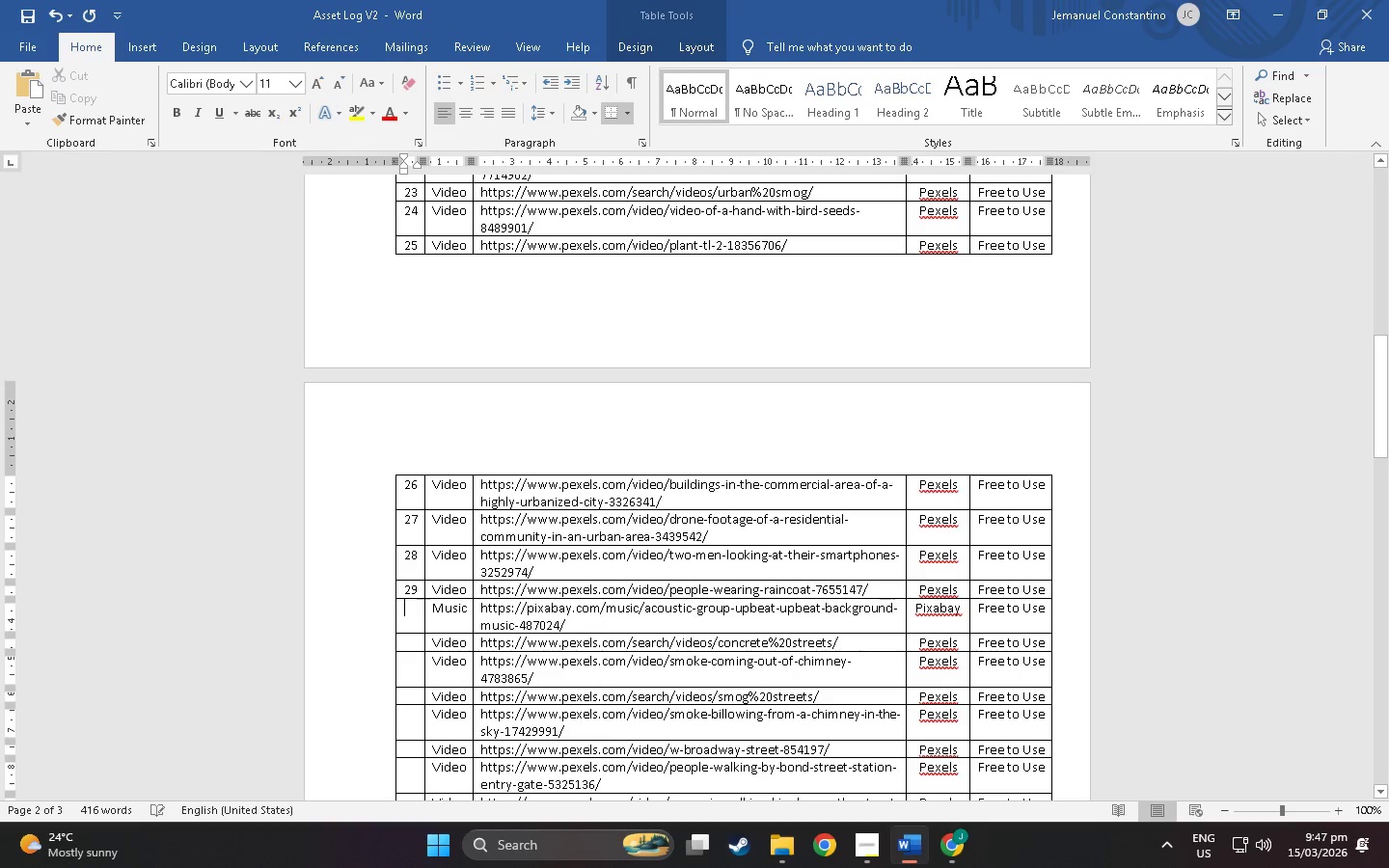 
type(30)
 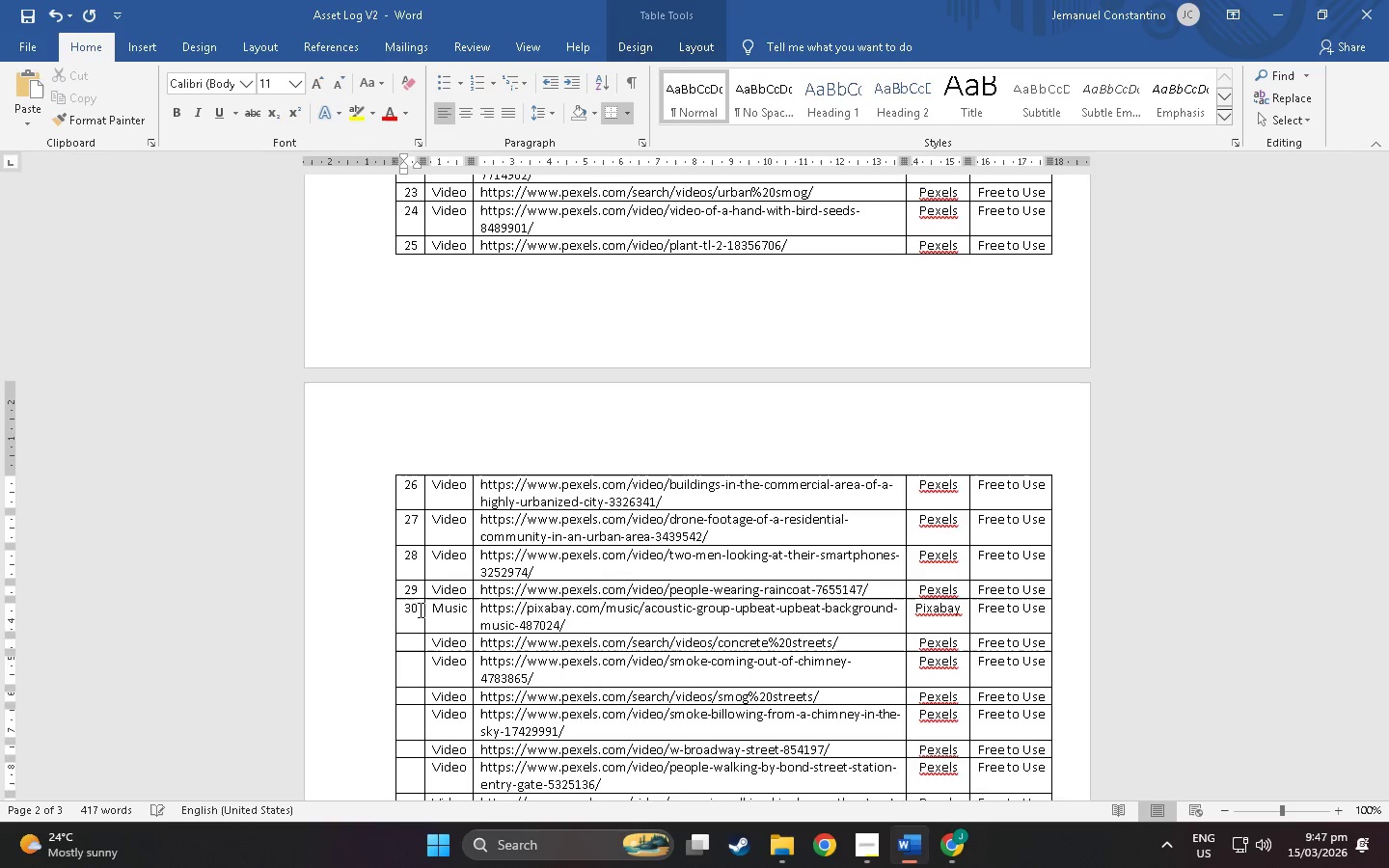 
scroll: coordinate [419, 610], scroll_direction: down, amount: 3.0
 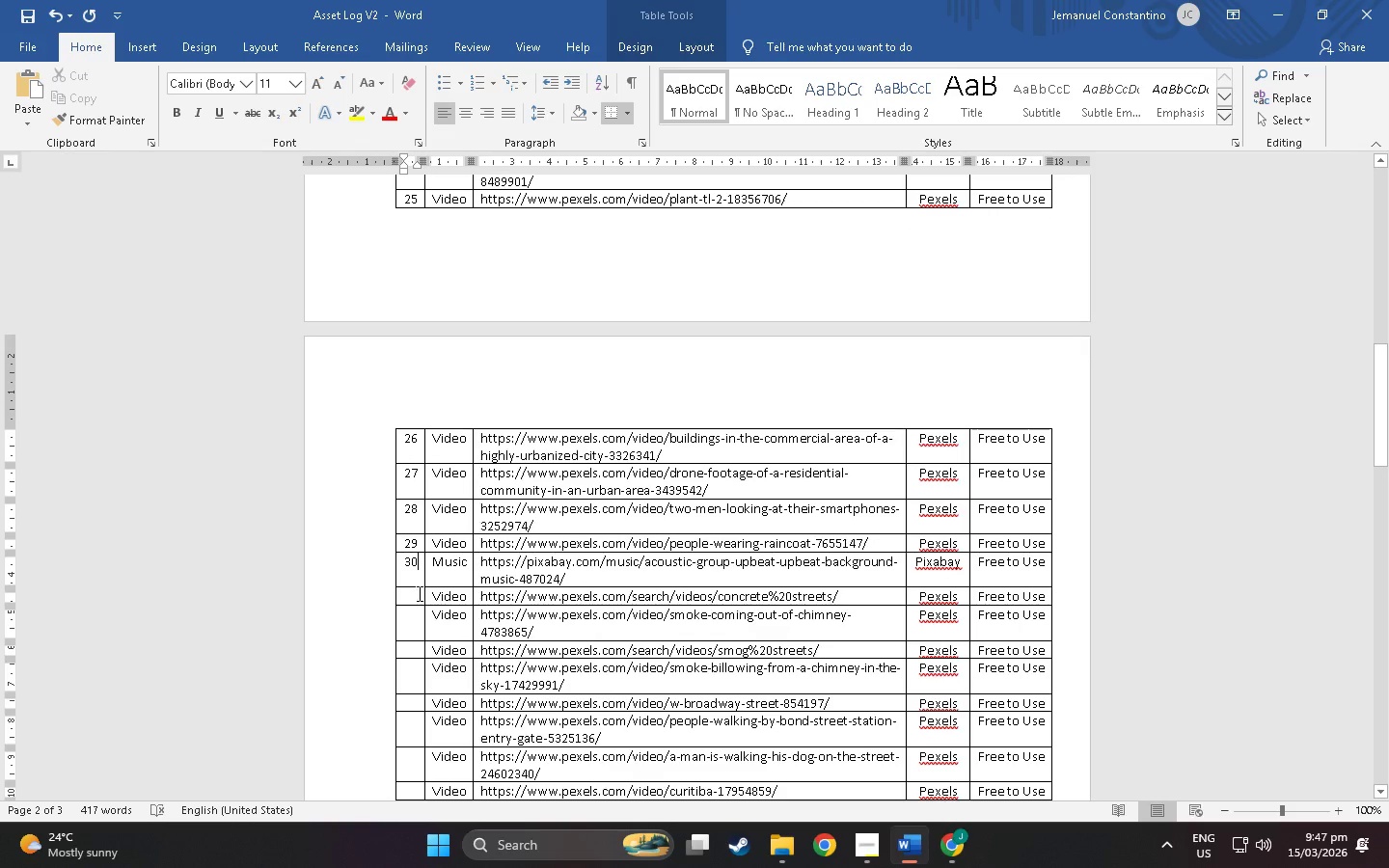 
left_click([418, 593])
 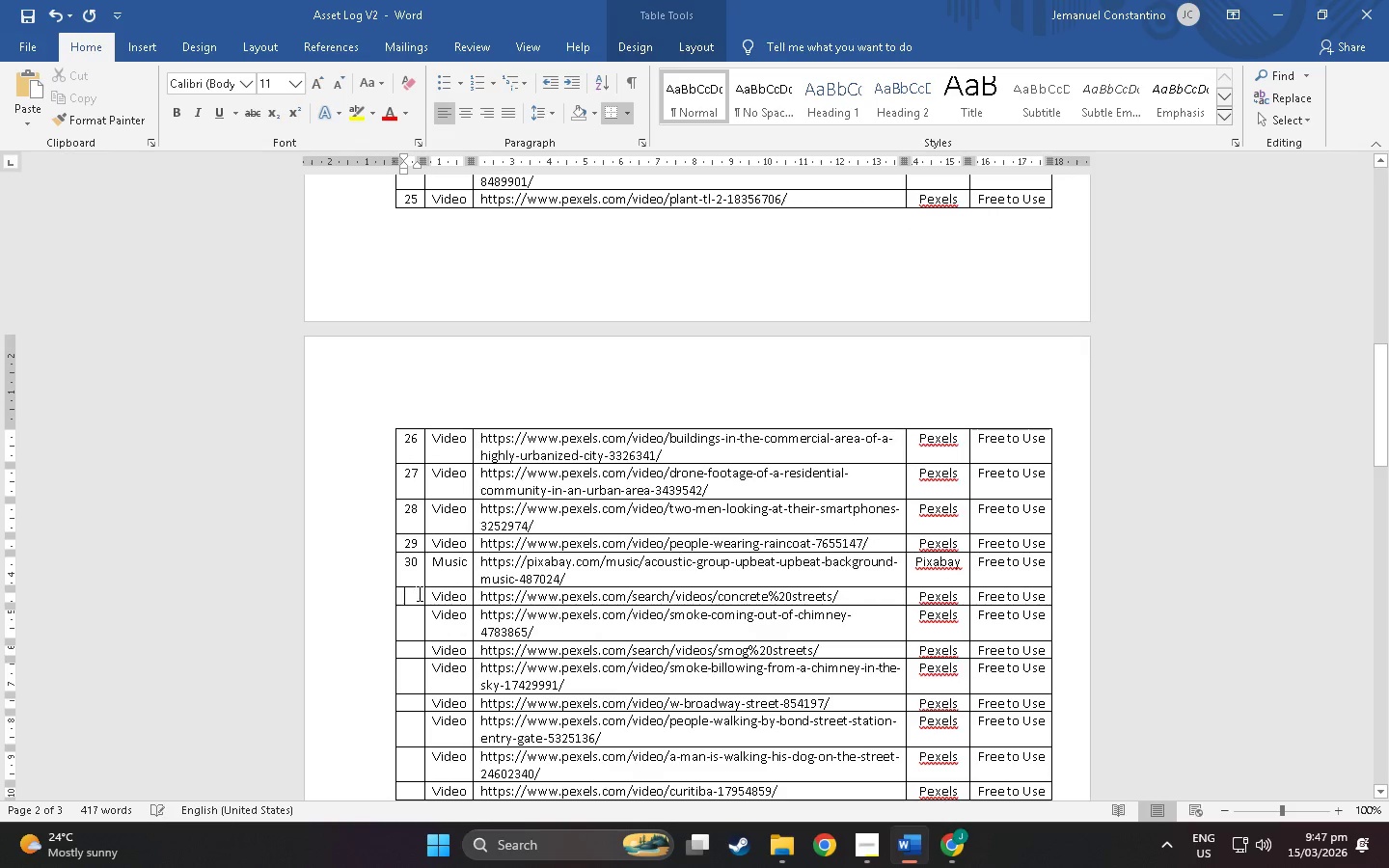 
type(31)
 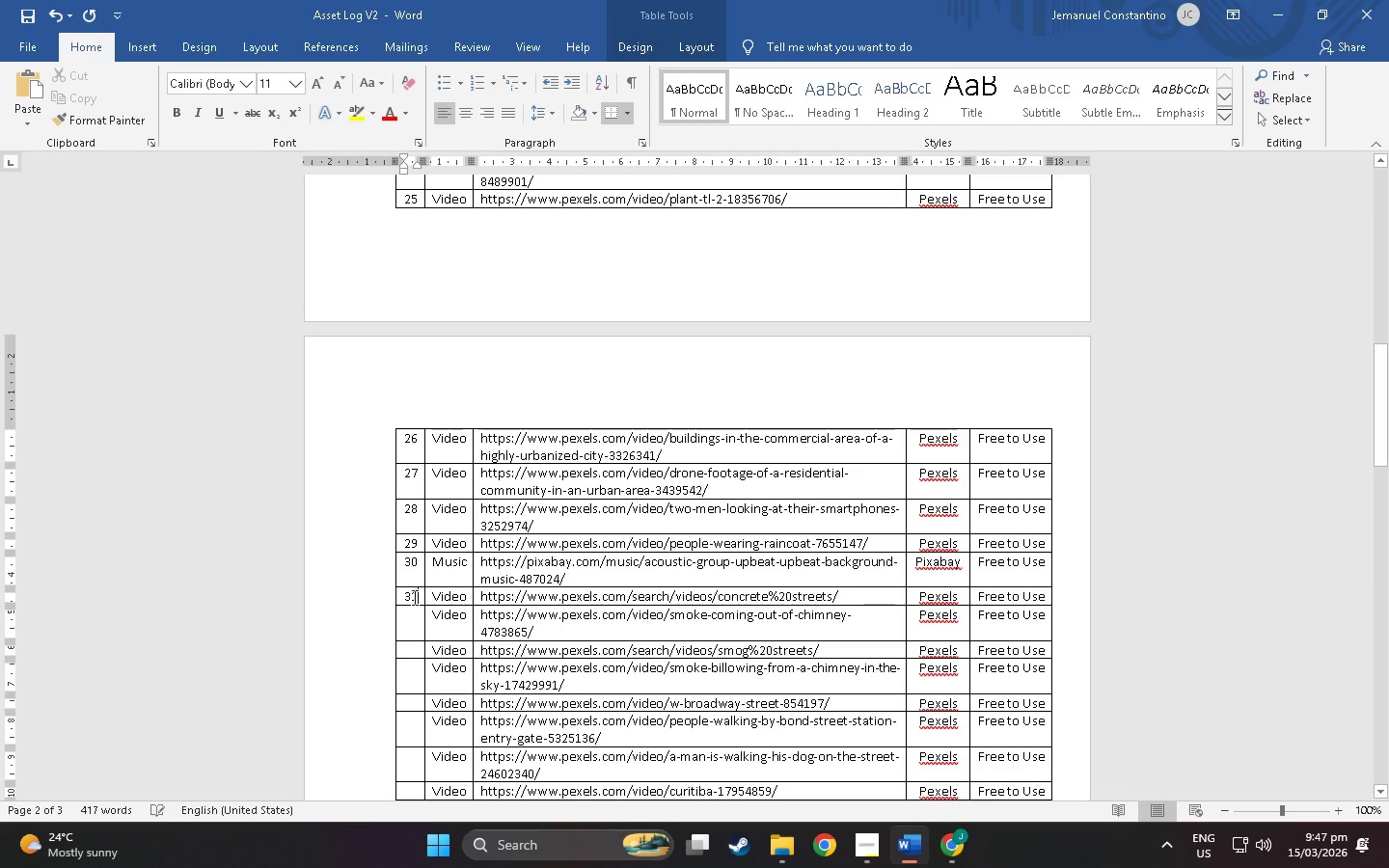 
left_click([408, 589])
 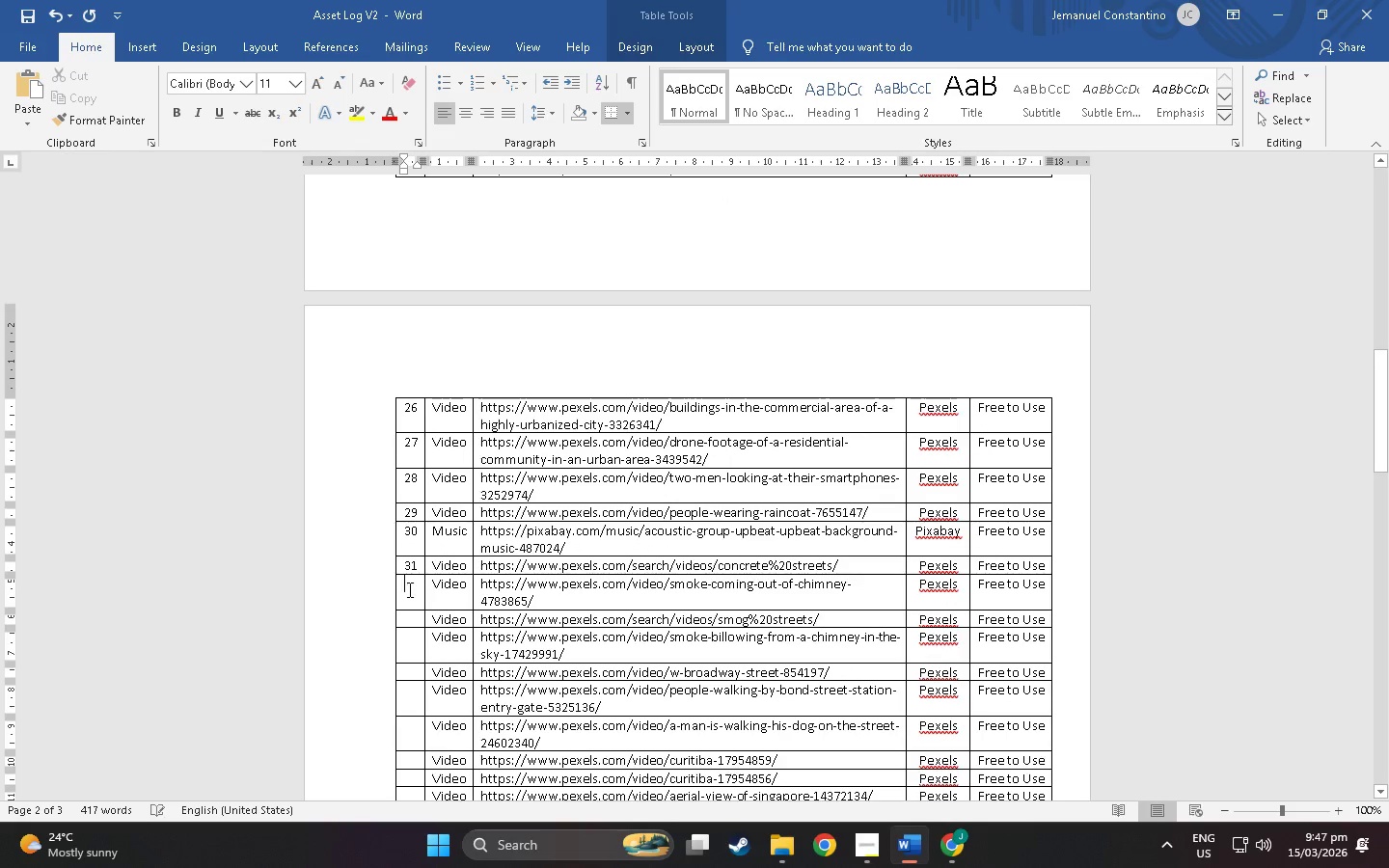 
scroll: coordinate [408, 602], scroll_direction: down, amount: 2.0
 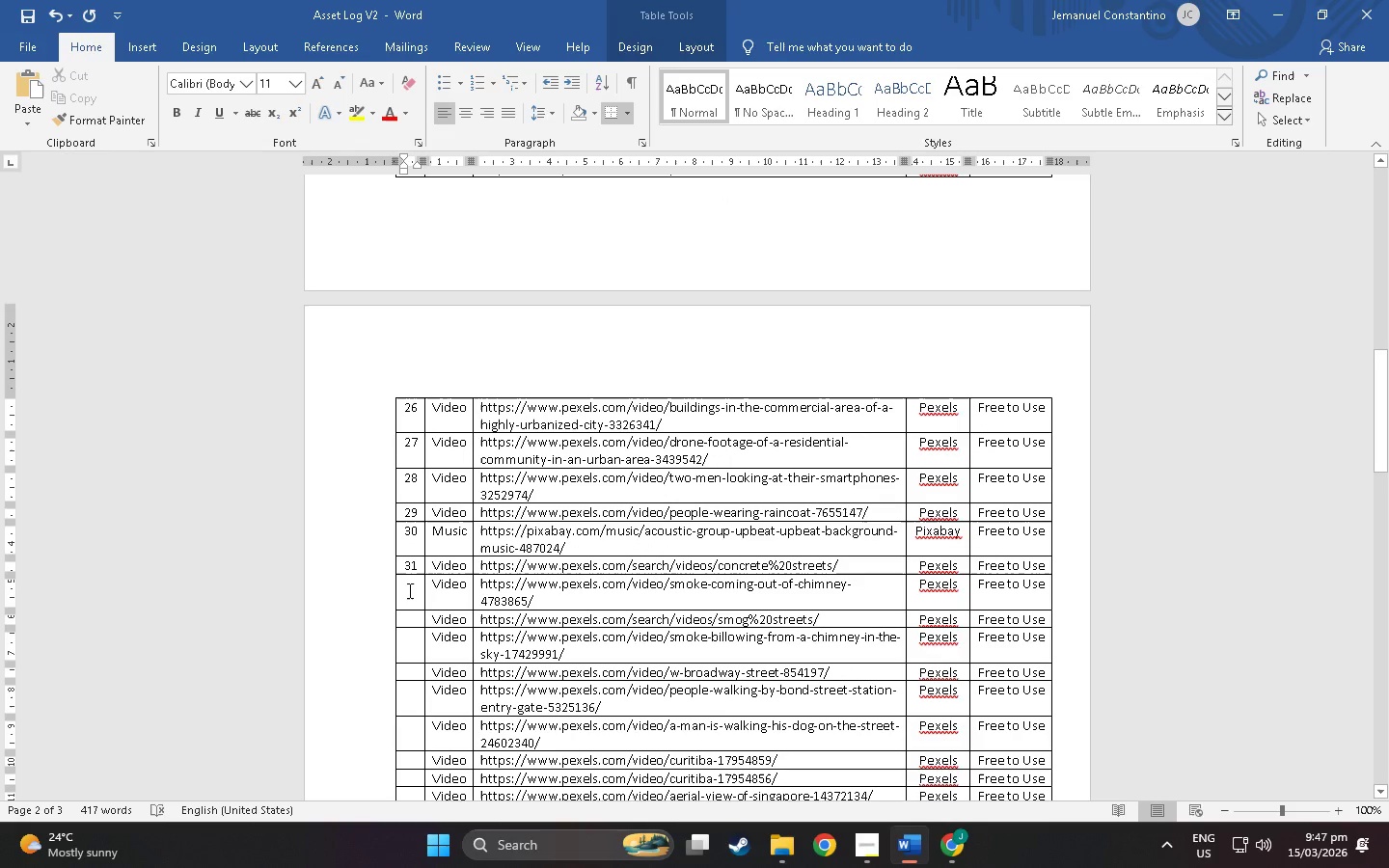 
type(32)
 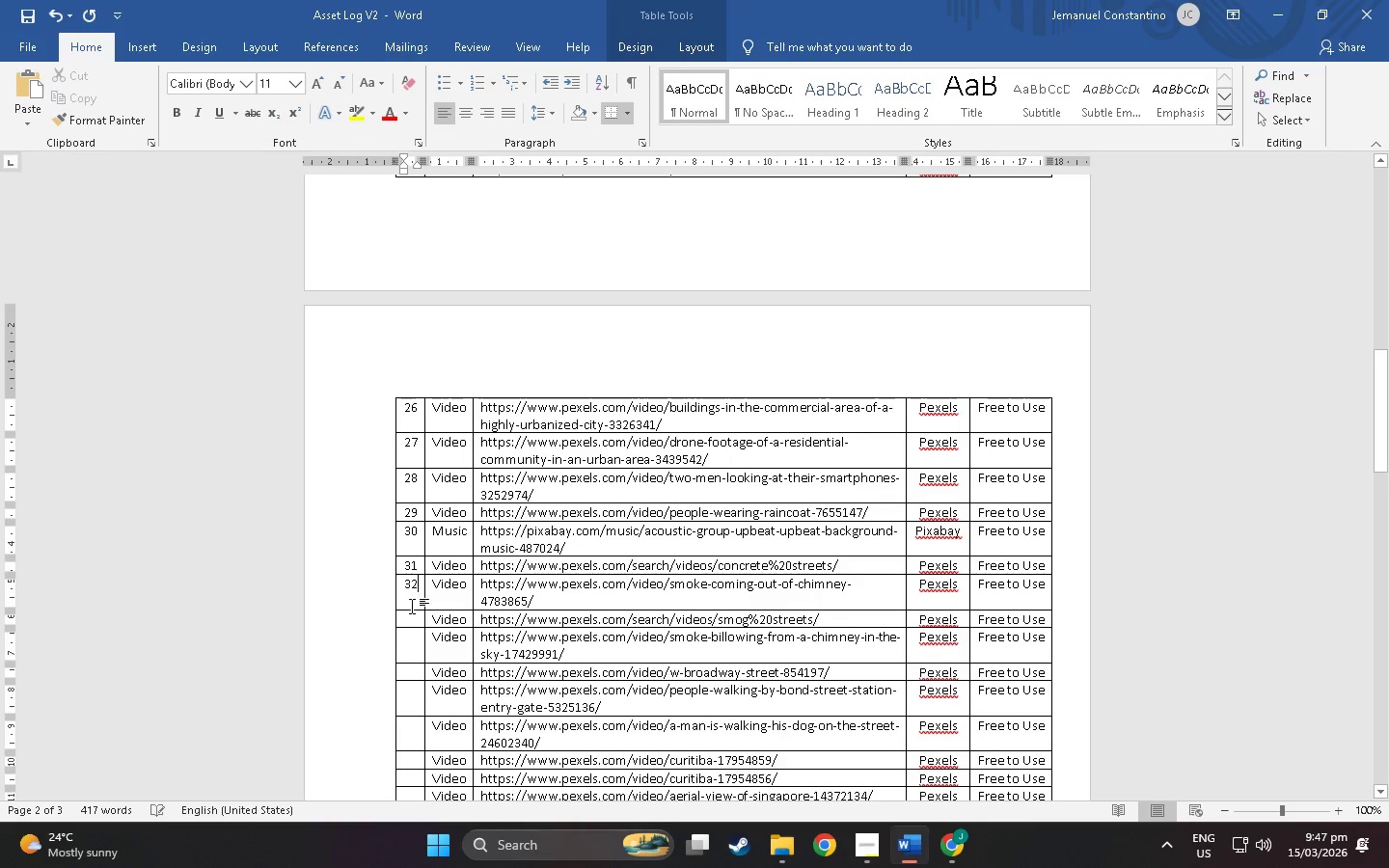 
scroll: coordinate [412, 606], scroll_direction: down, amount: 2.0
 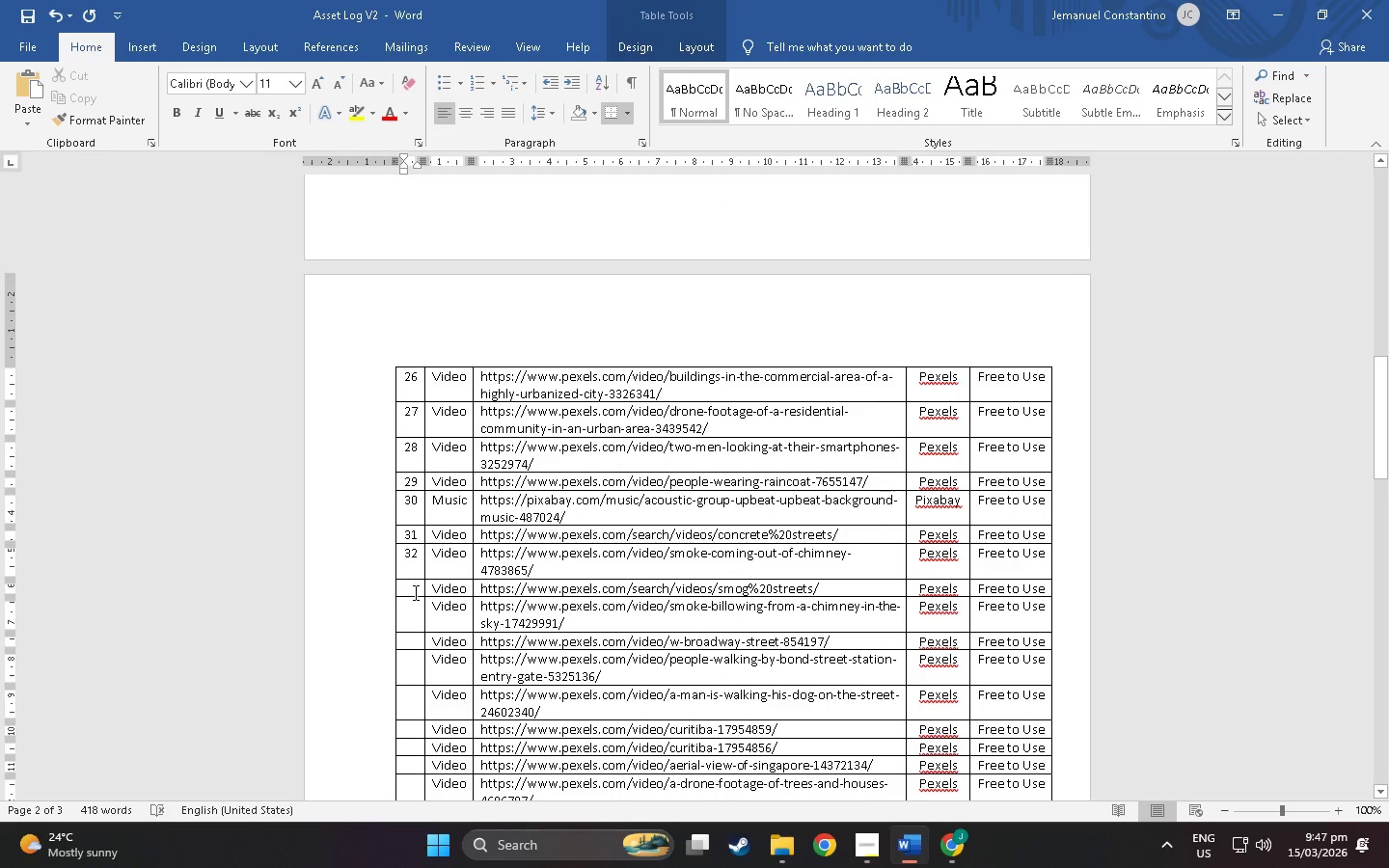 
left_click([414, 592])
 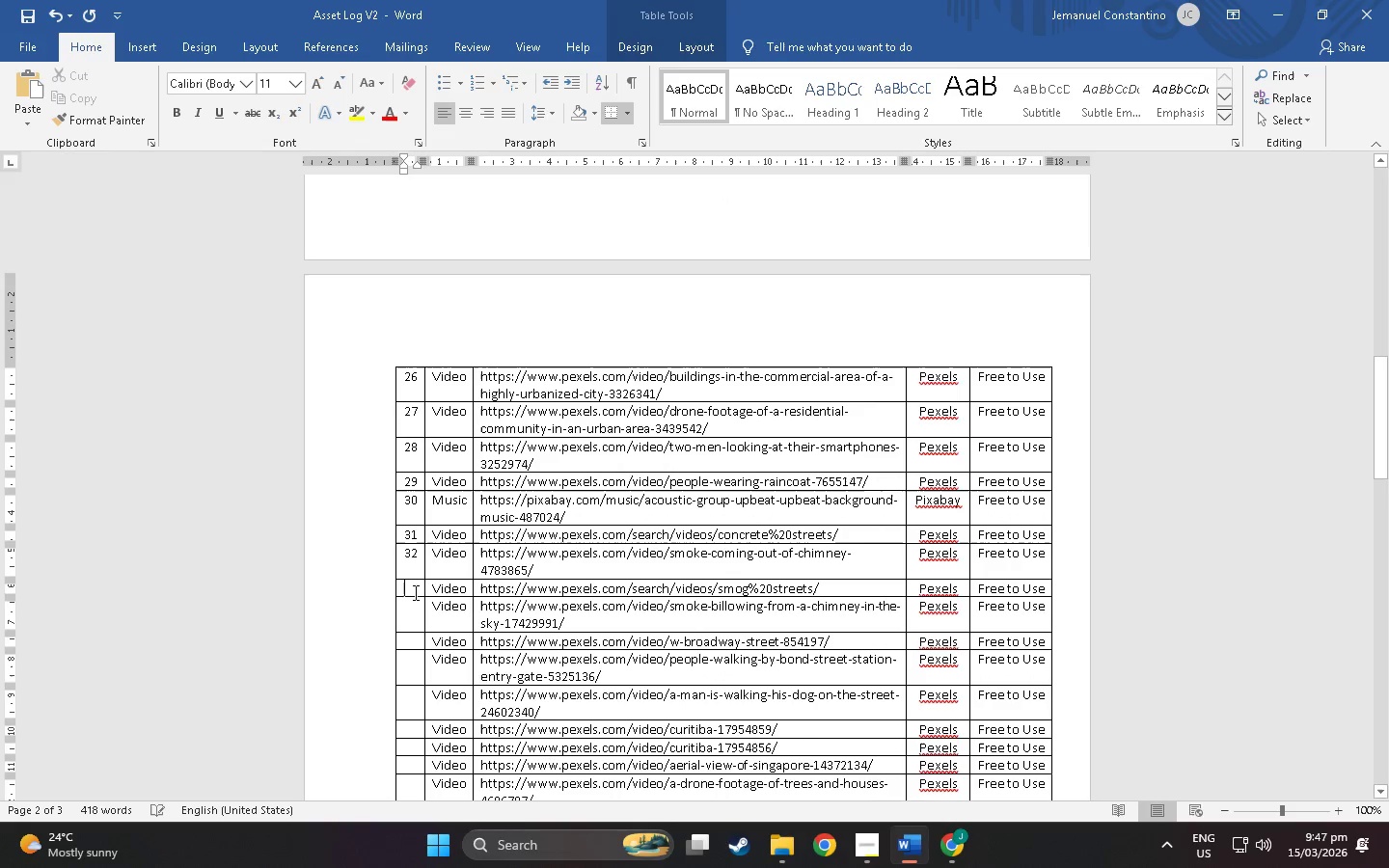 
type(33)
 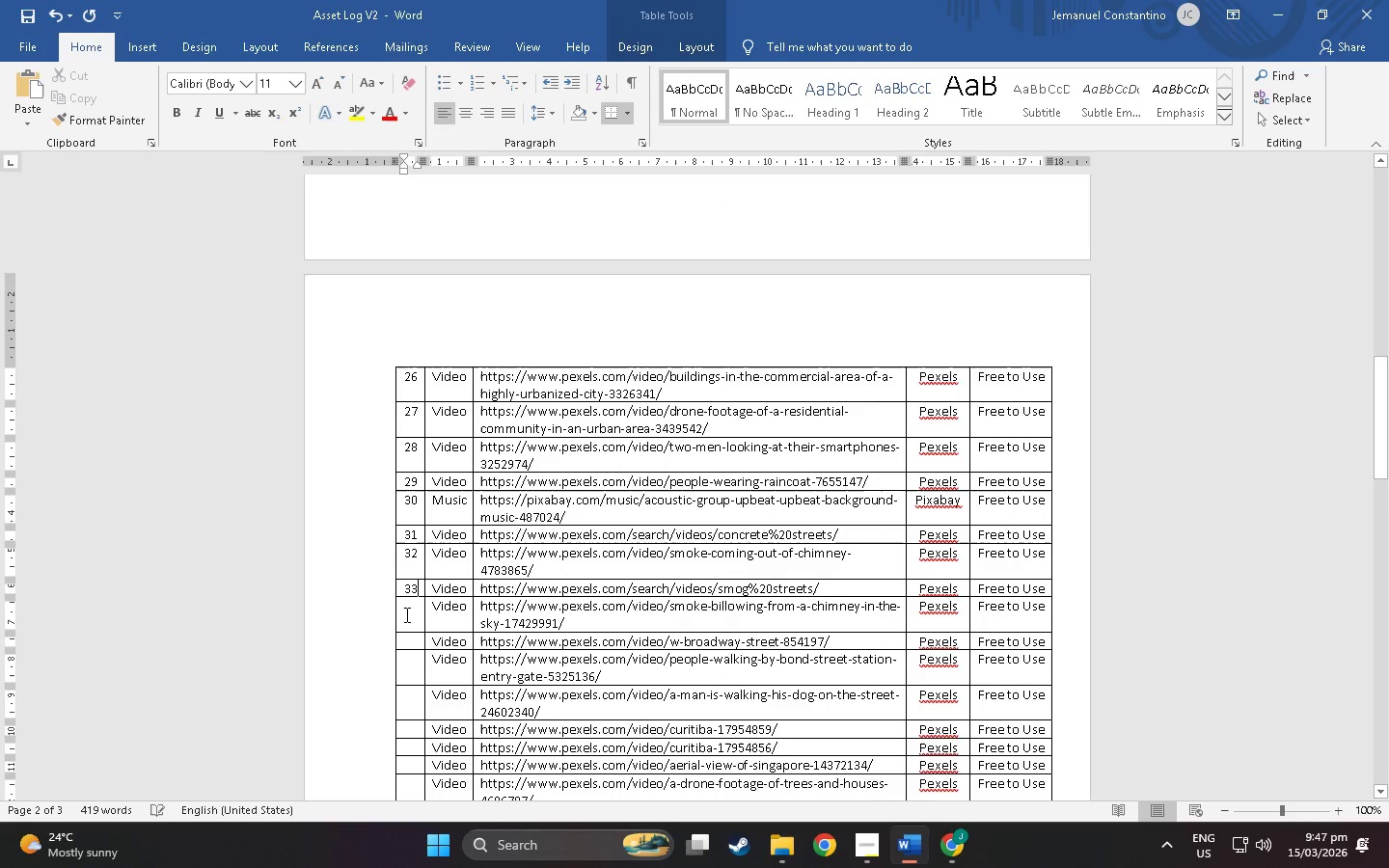 
left_click([405, 614])
 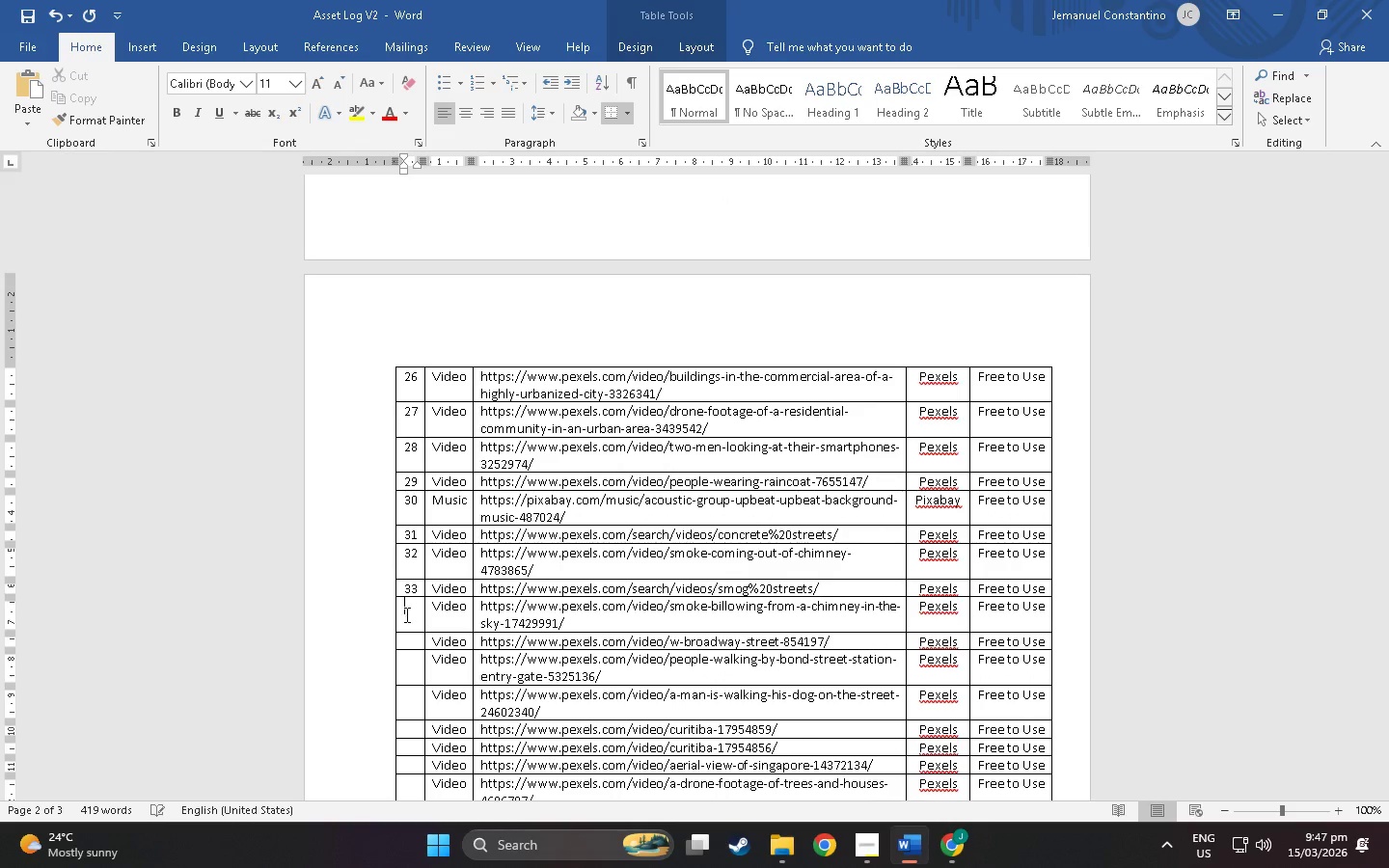 
type(34)
 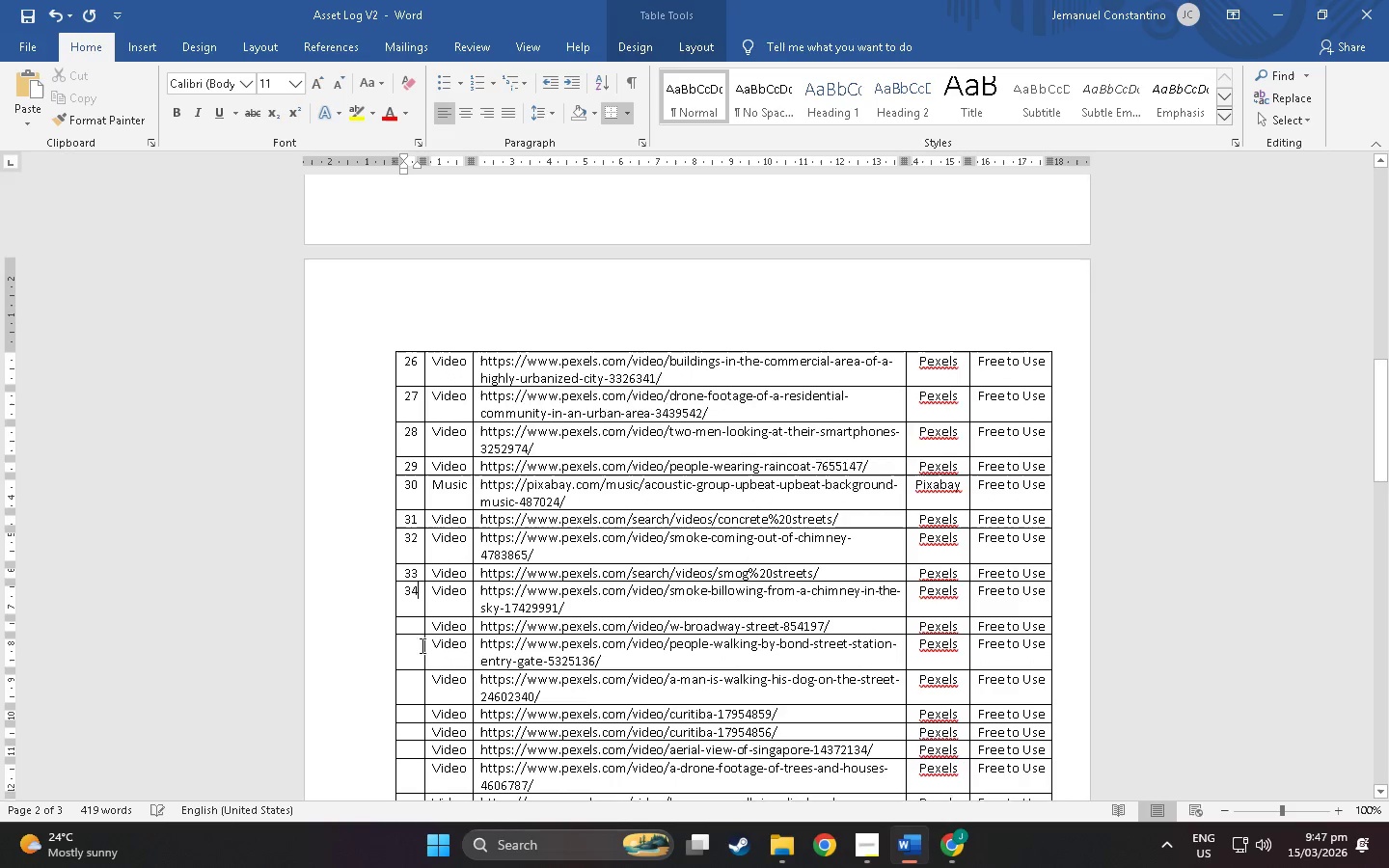 
scroll: coordinate [421, 645], scroll_direction: down, amount: 2.0
 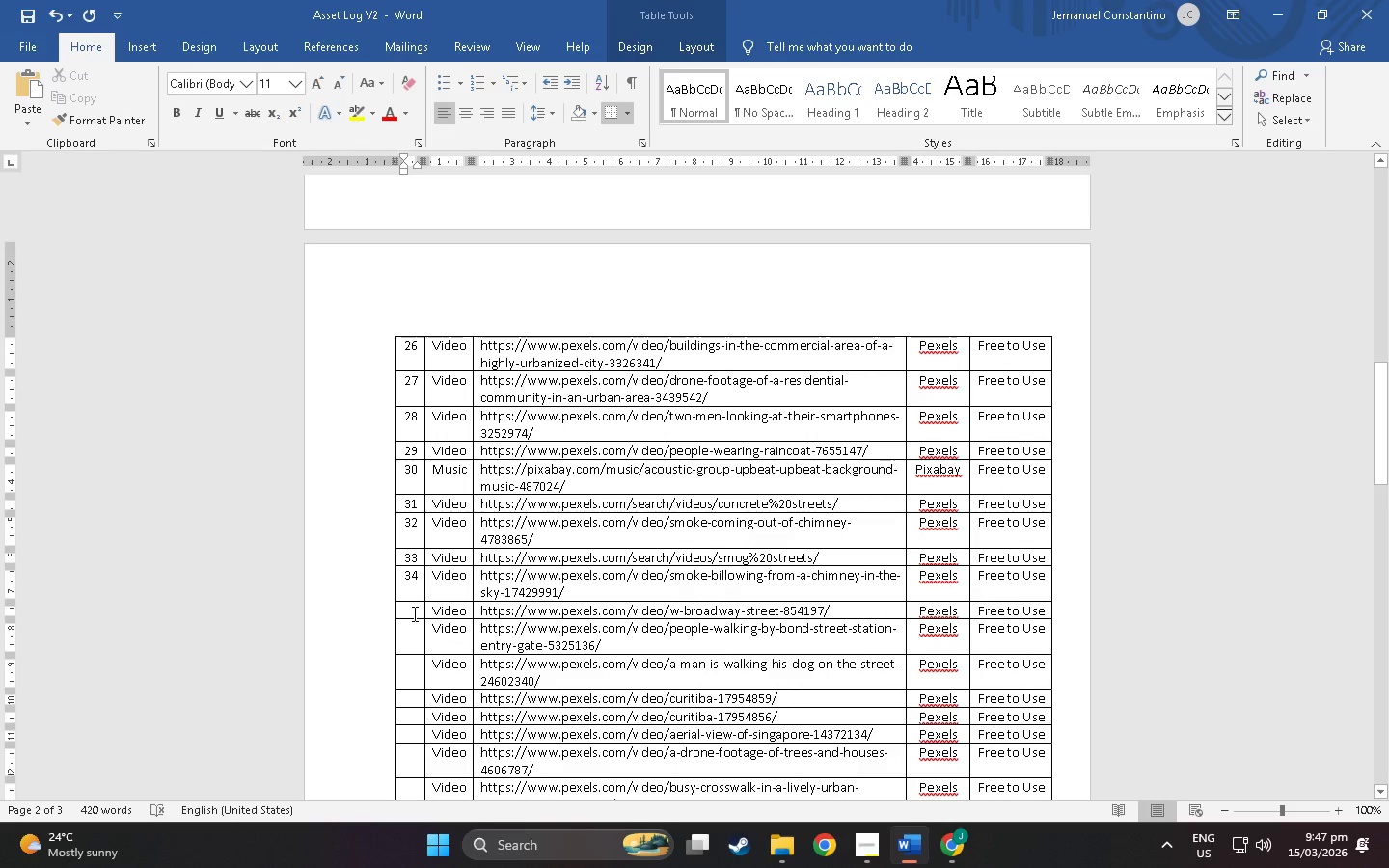 
left_click([413, 613])
 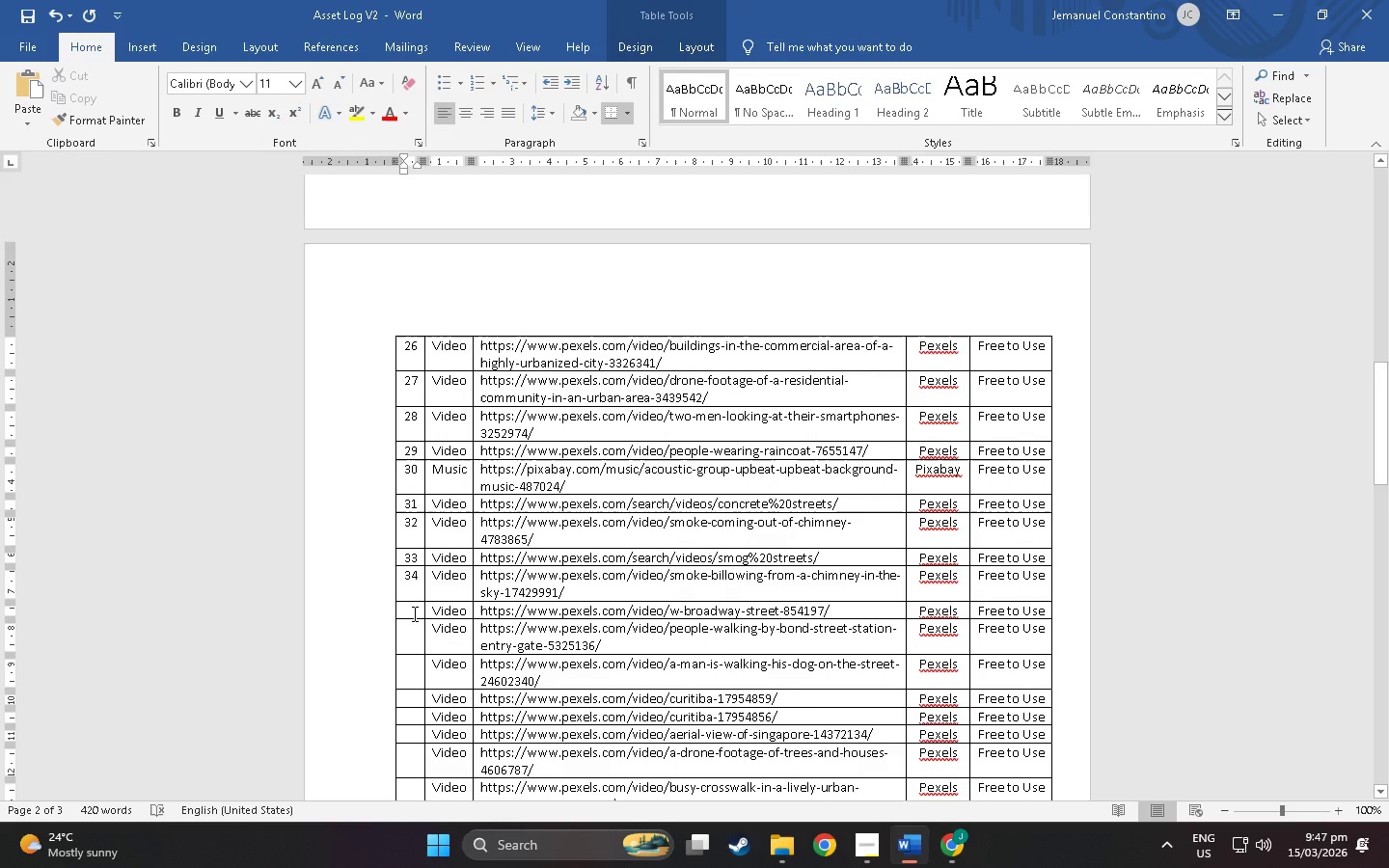 
type(35)
 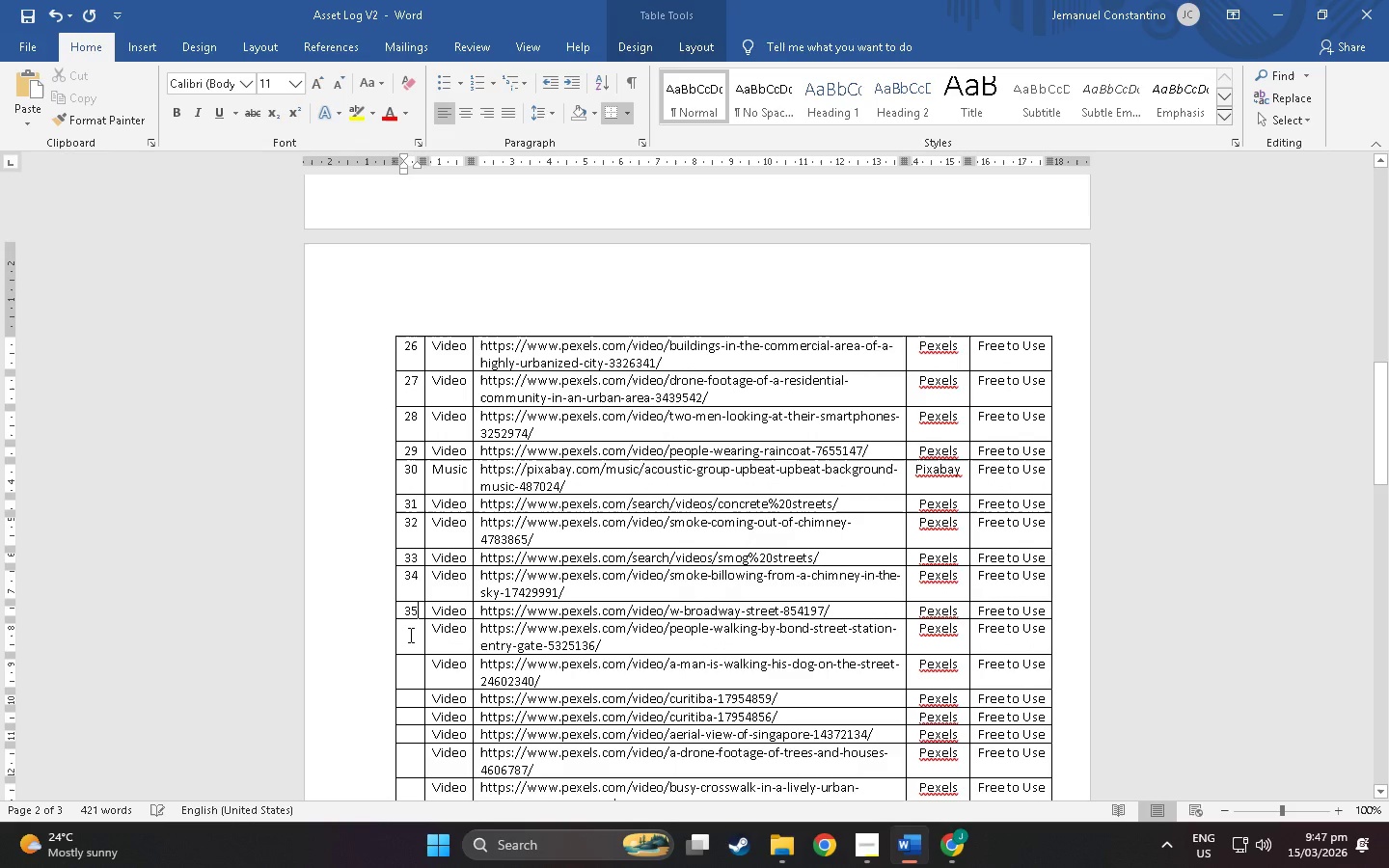 
left_click([409, 635])
 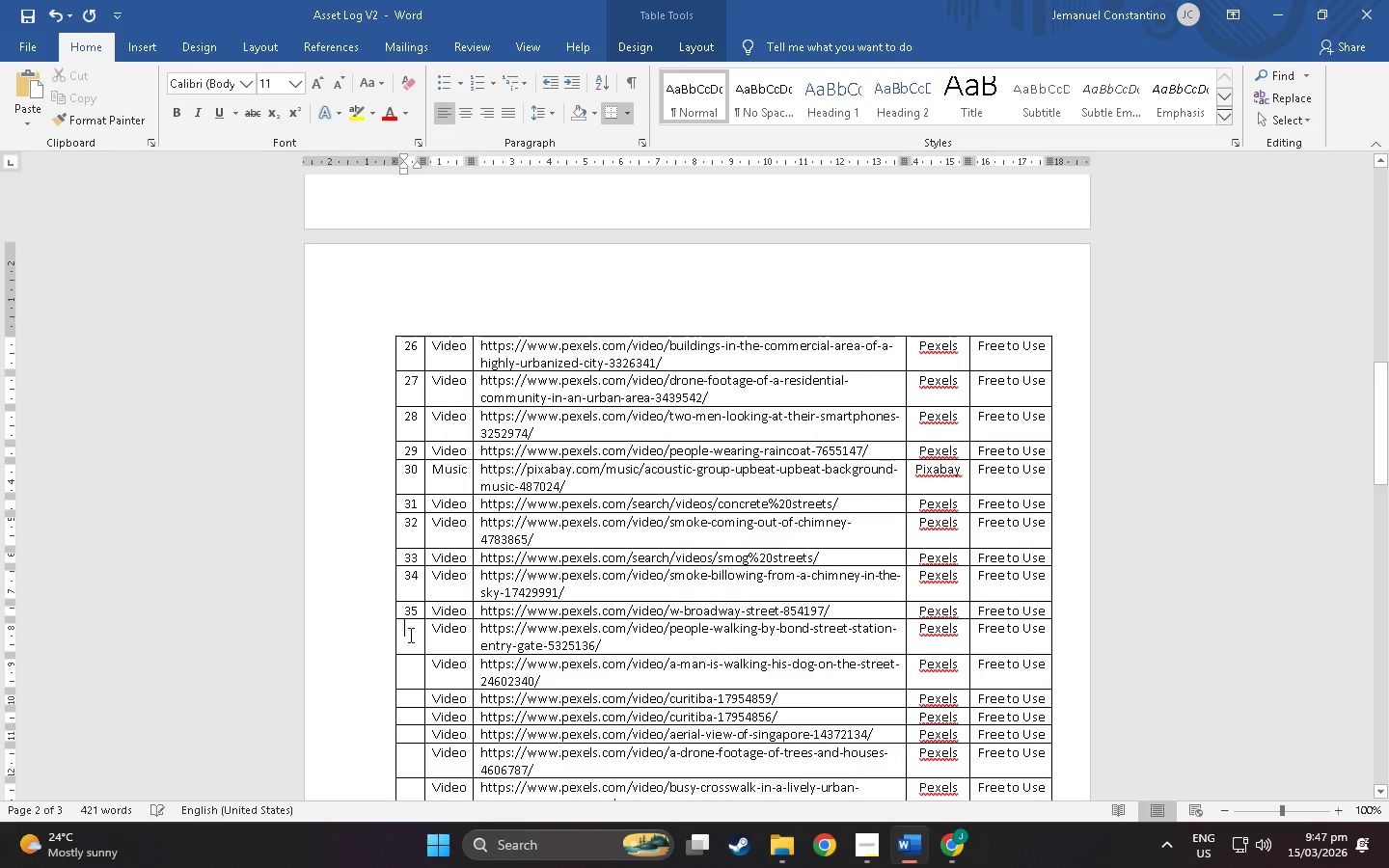 
type(36)
 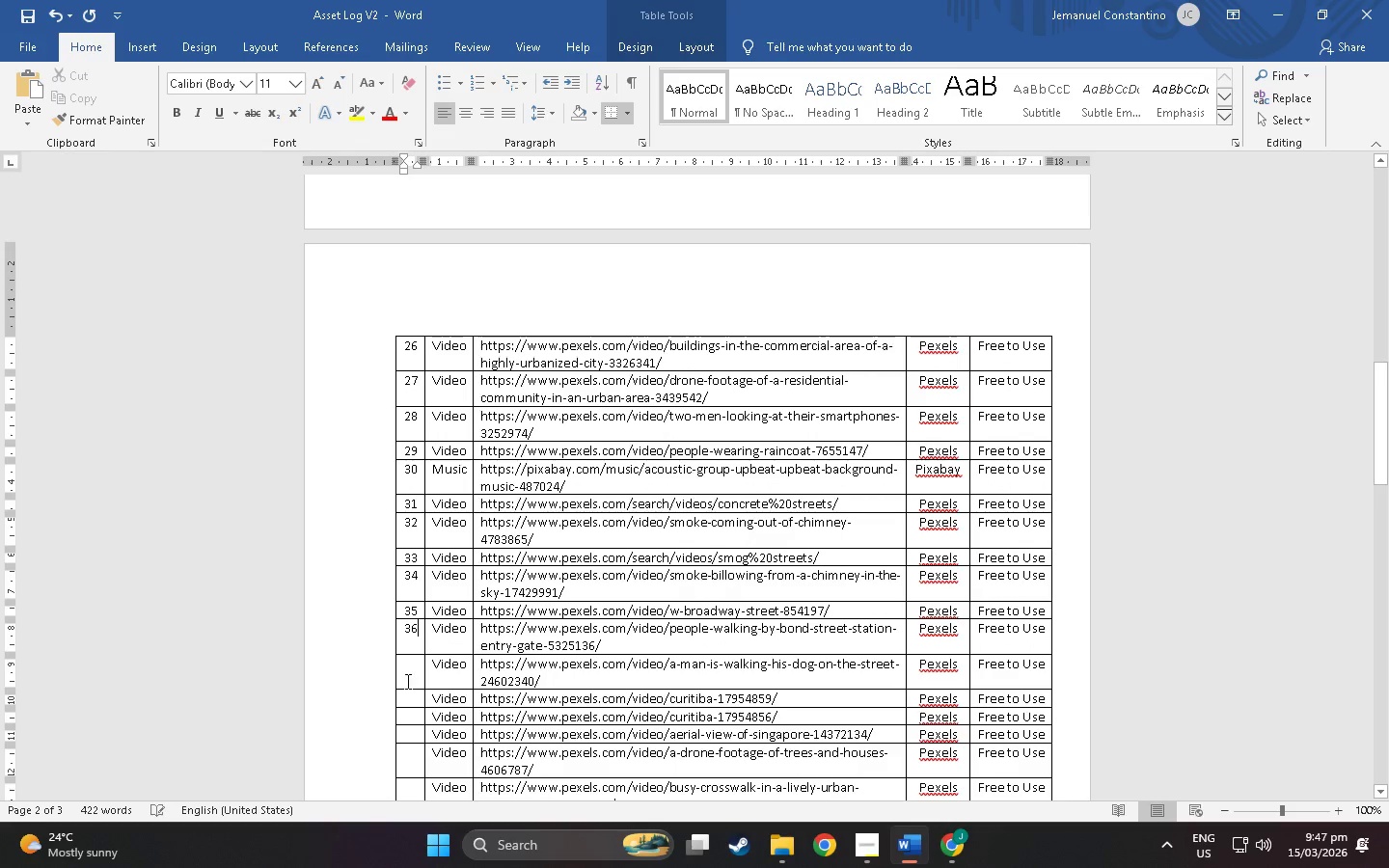 
left_click([406, 681])
 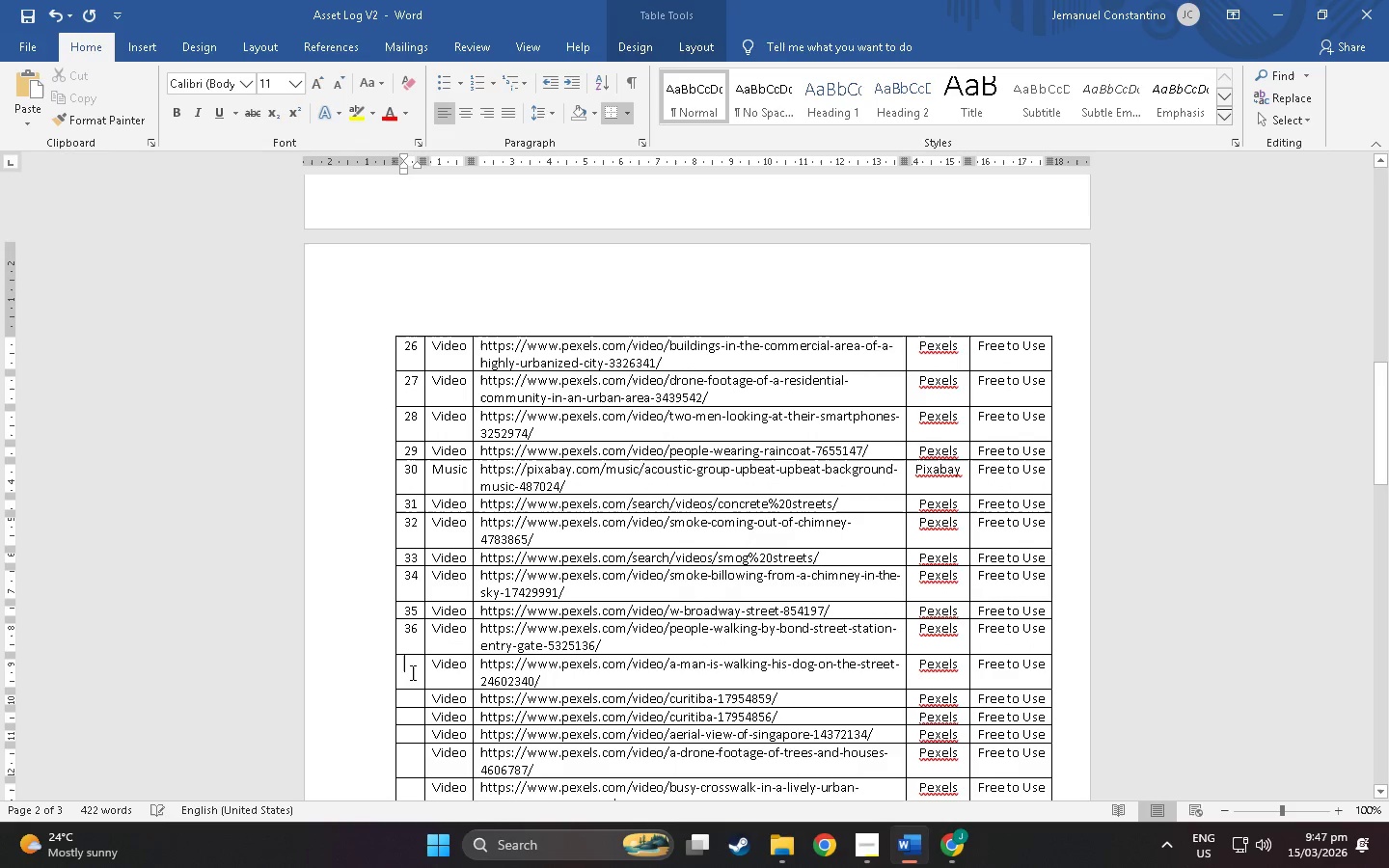 
type(37)
 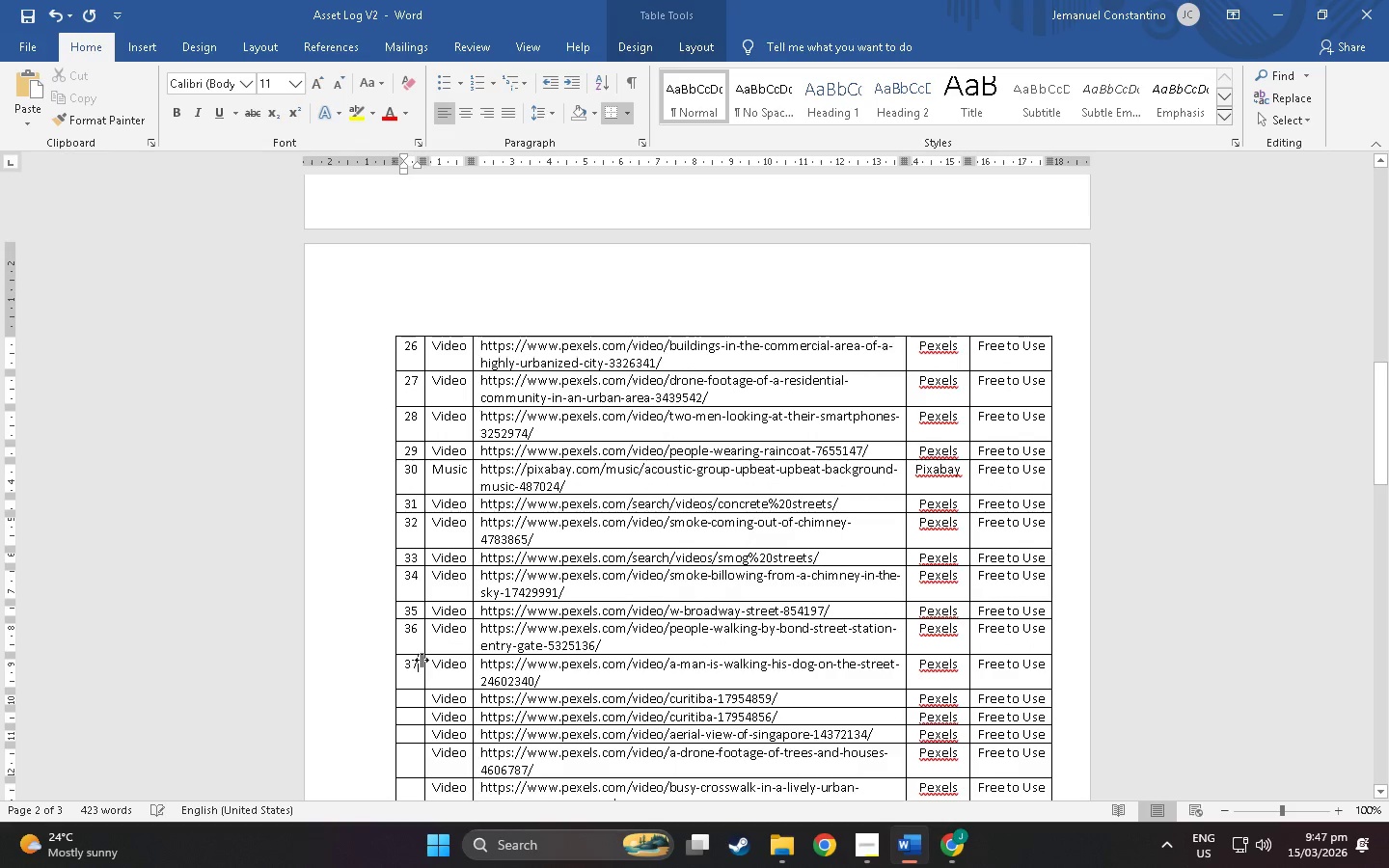 
scroll: coordinate [422, 660], scroll_direction: down, amount: 4.0
 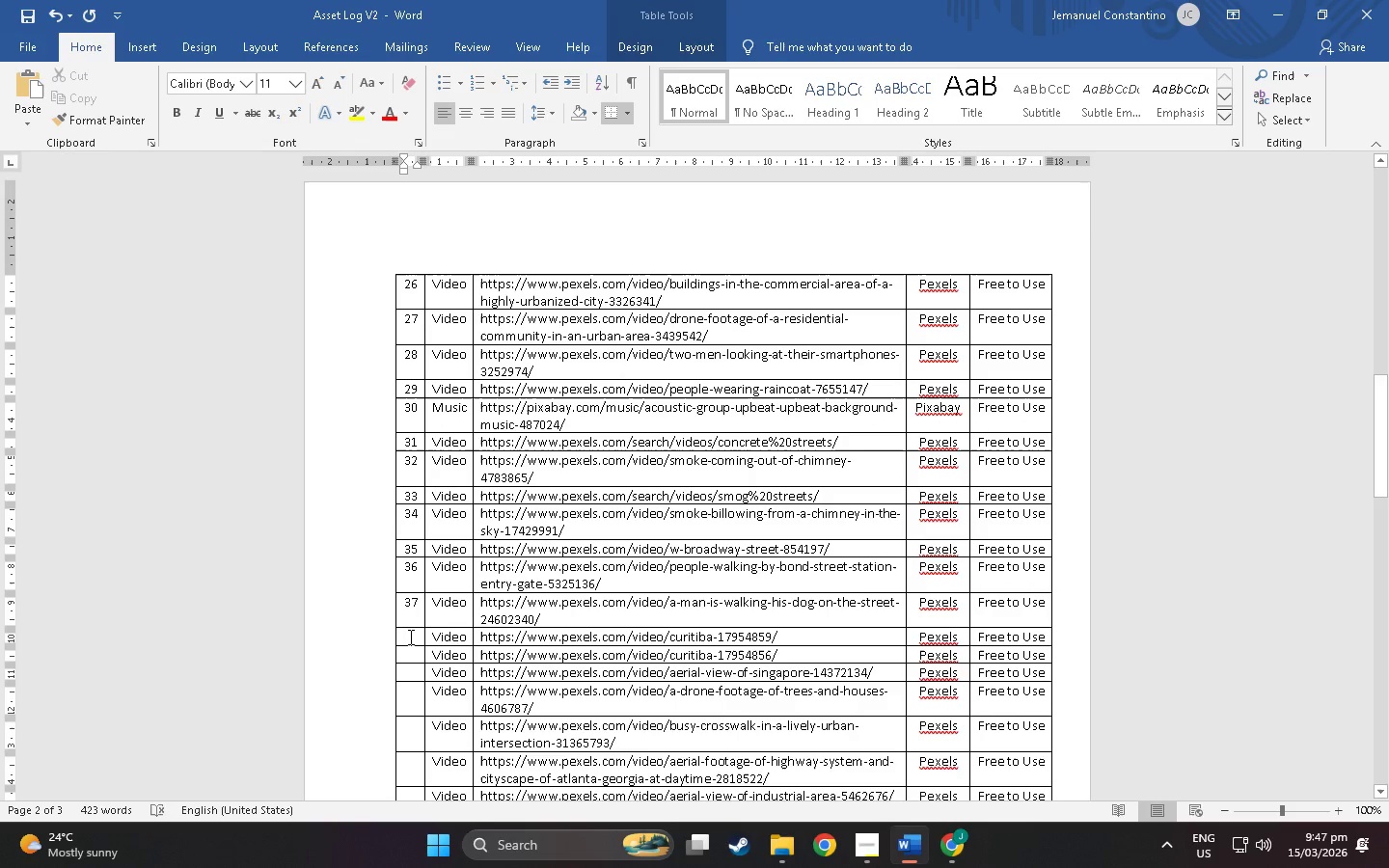 
left_click([408, 637])
 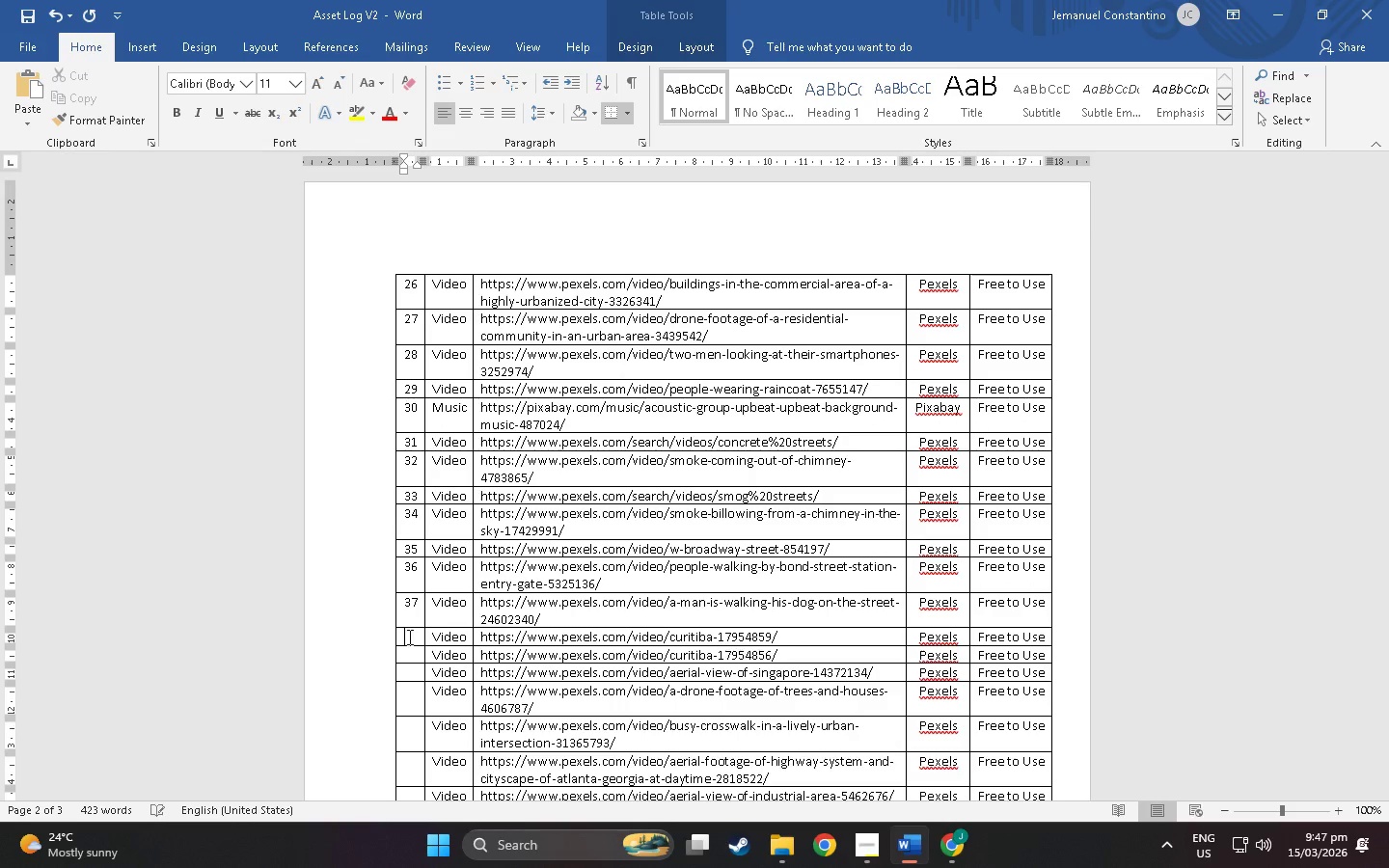 
type(38)
 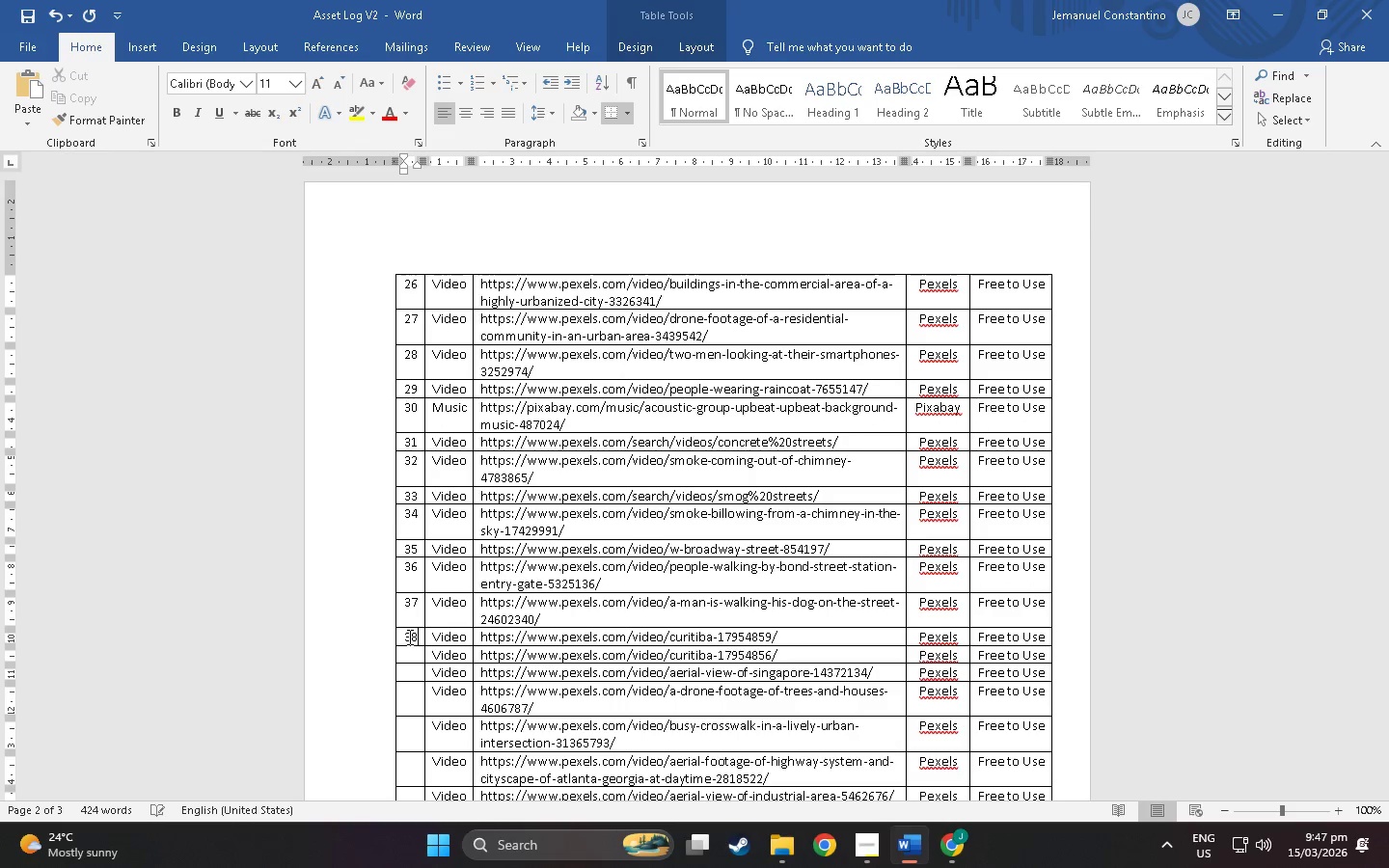 
scroll: coordinate [408, 637], scroll_direction: down, amount: 2.0
 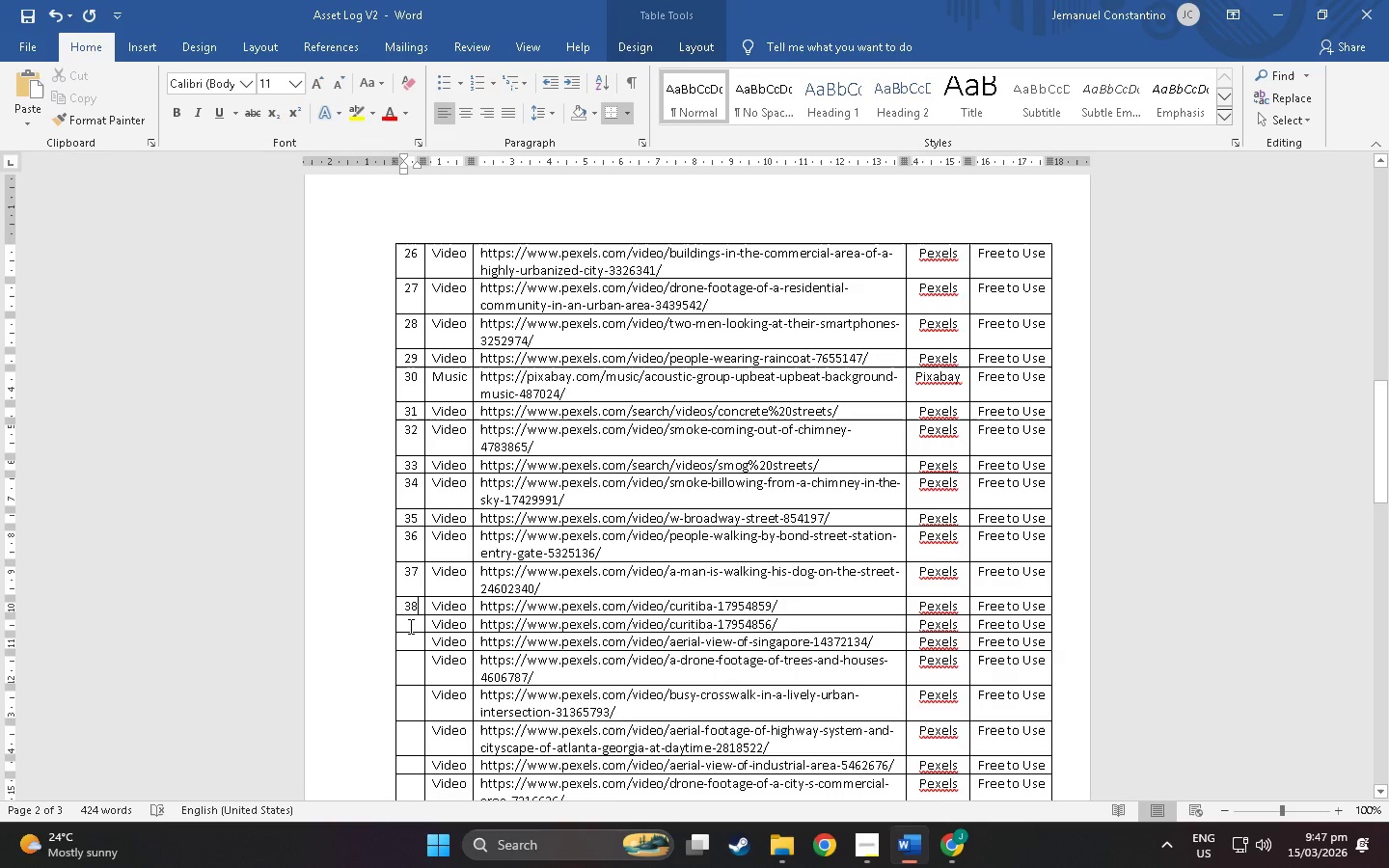 
left_click([410, 625])
 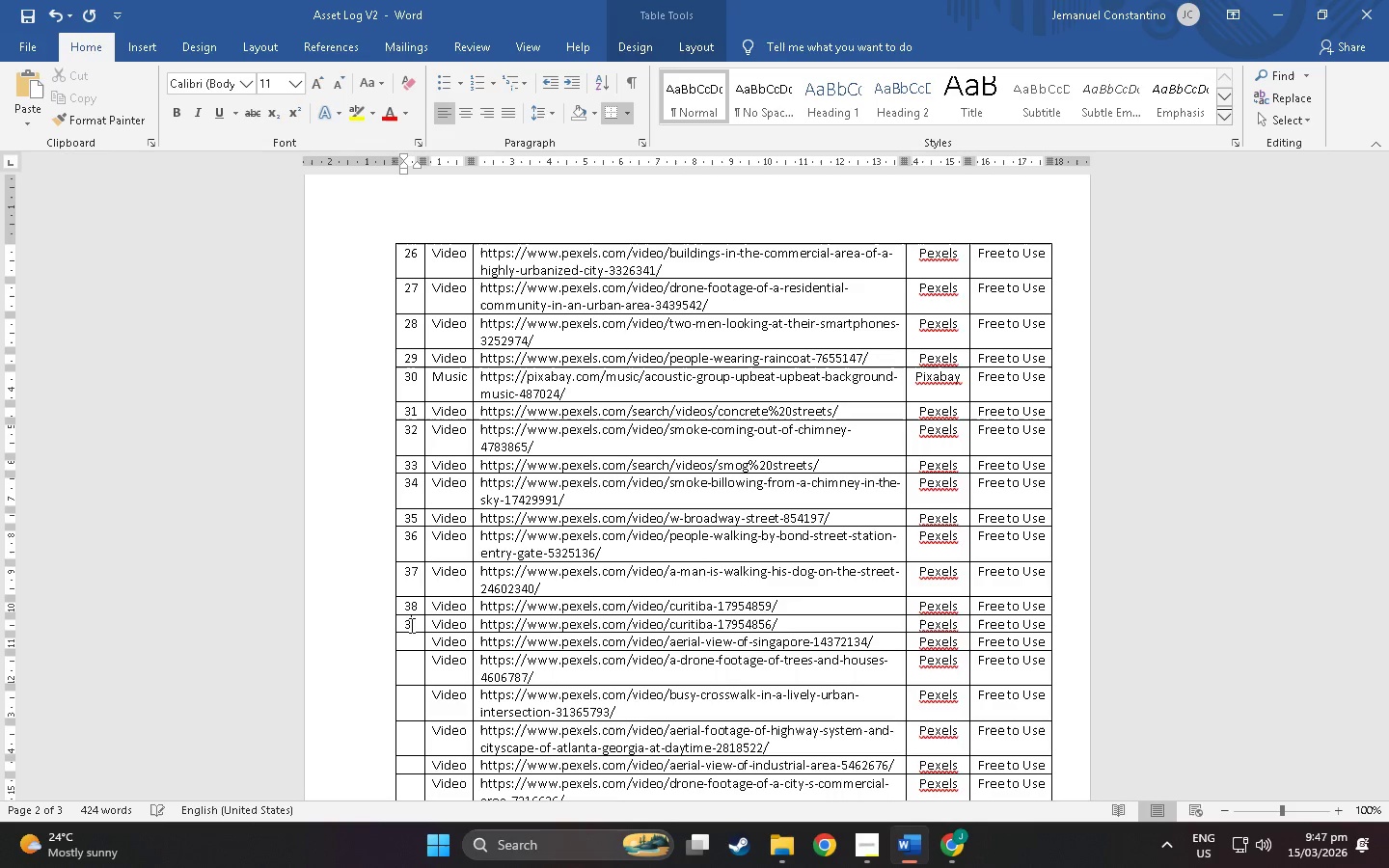 
type(39)
 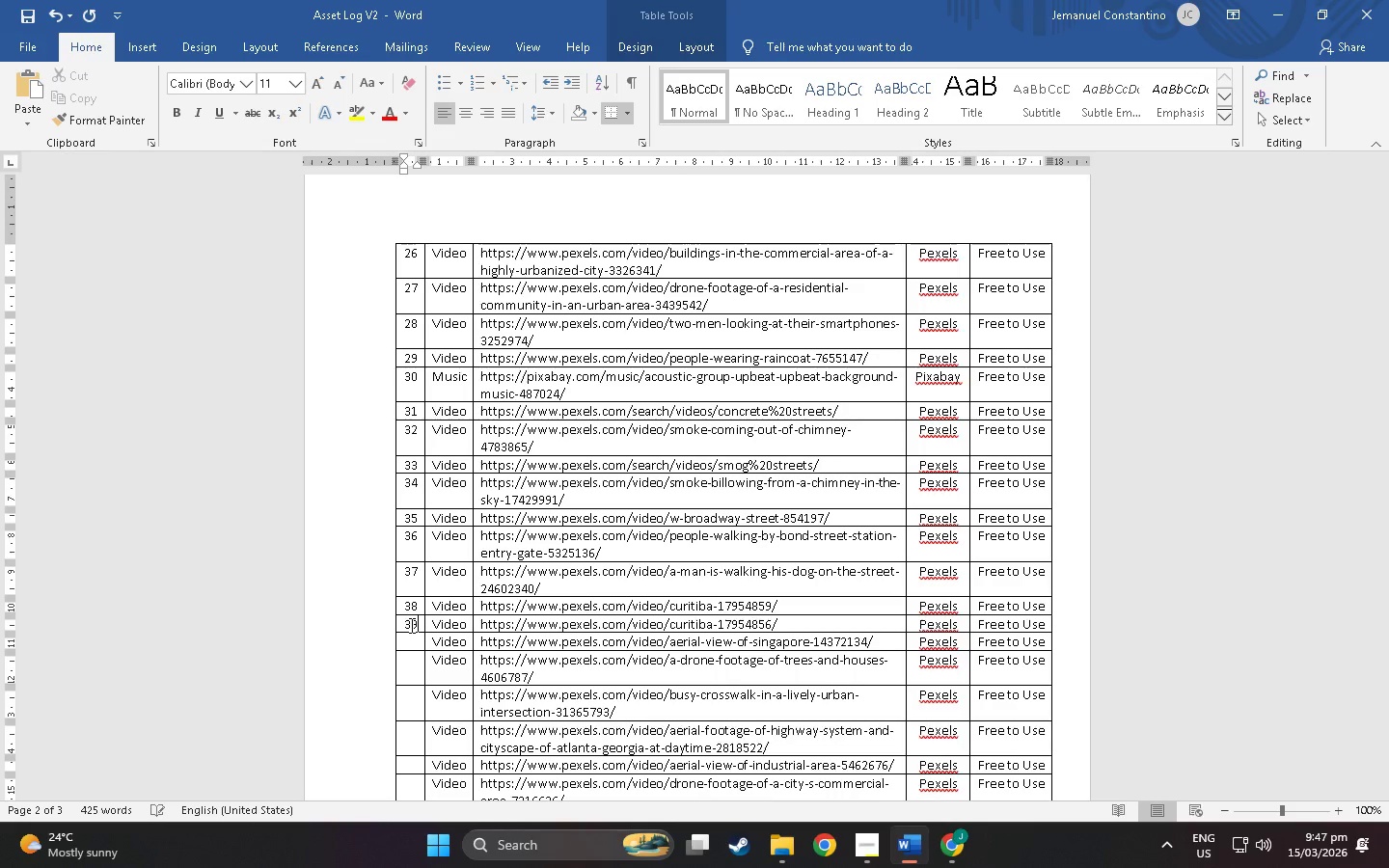 
scroll: coordinate [410, 625], scroll_direction: down, amount: 2.0
 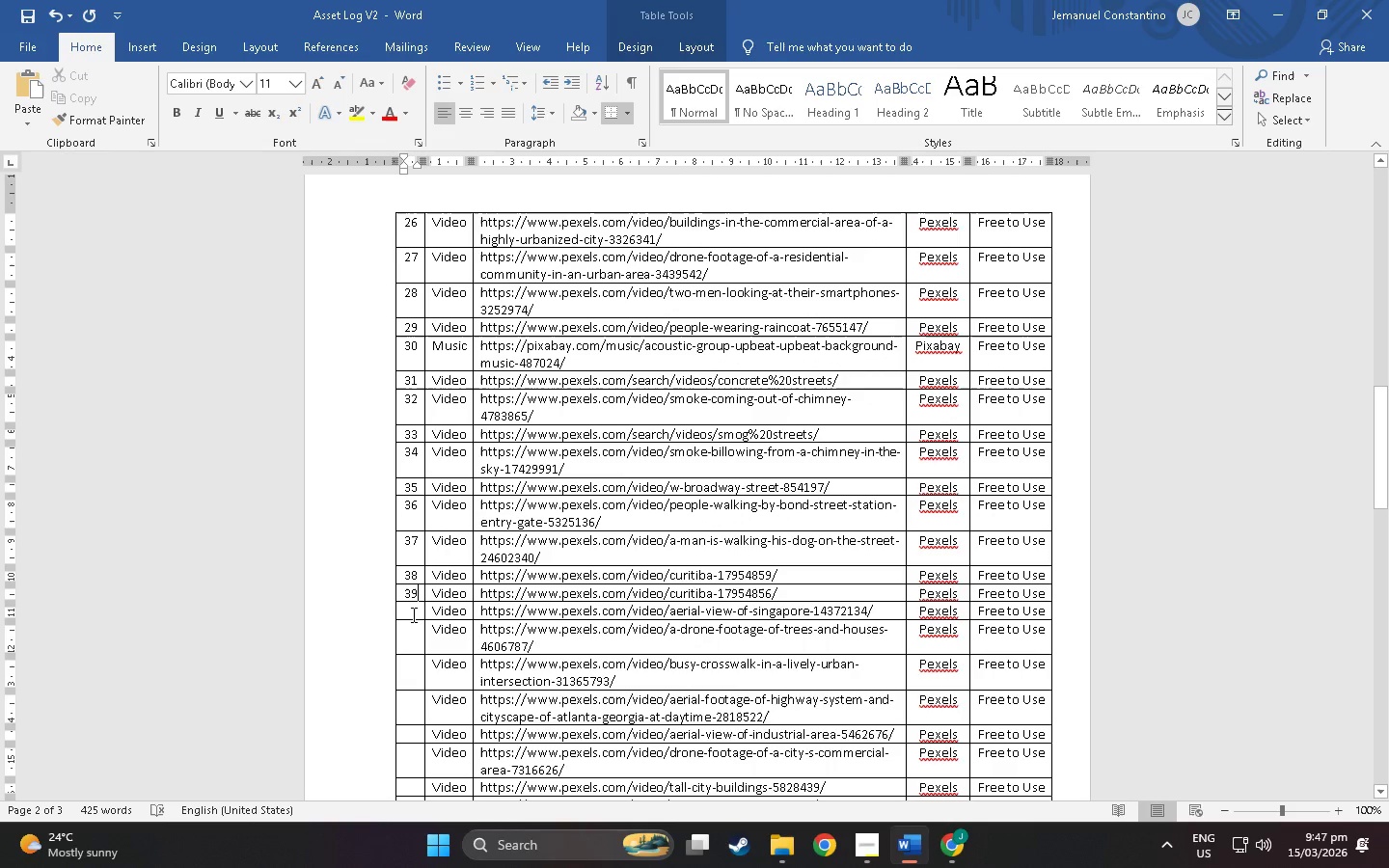 
left_click([413, 613])
 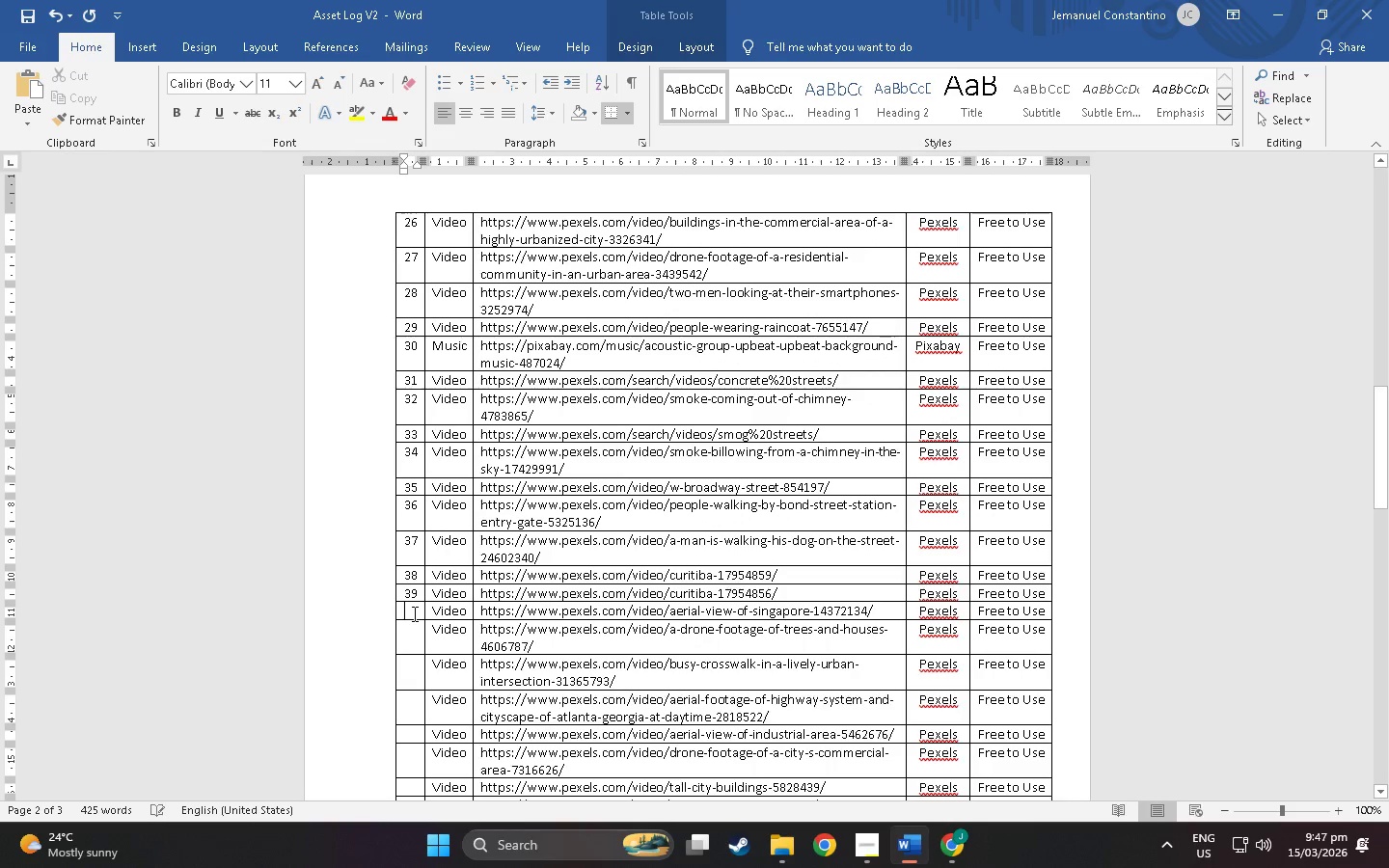 
type(40)
 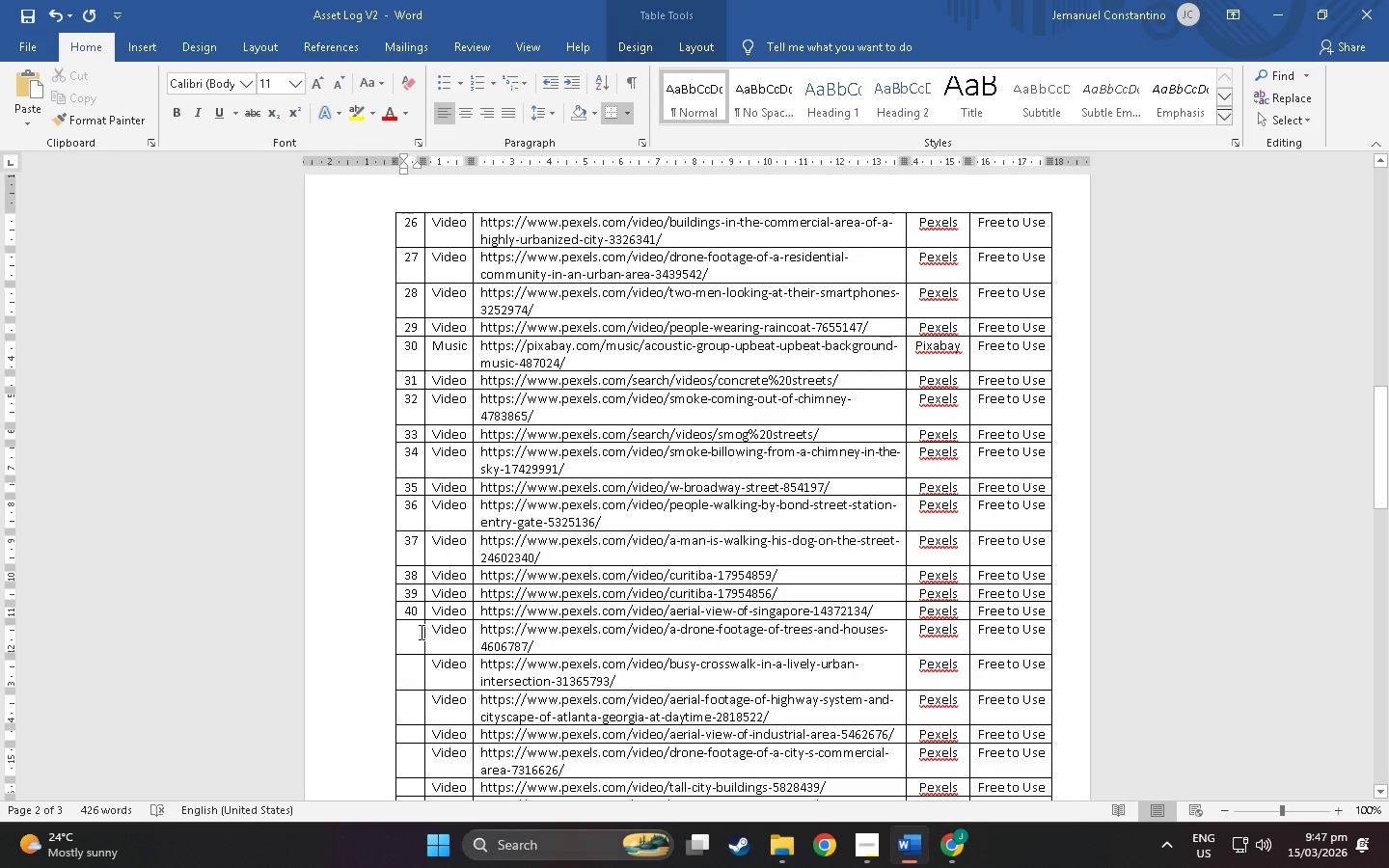 
left_click([419, 632])
 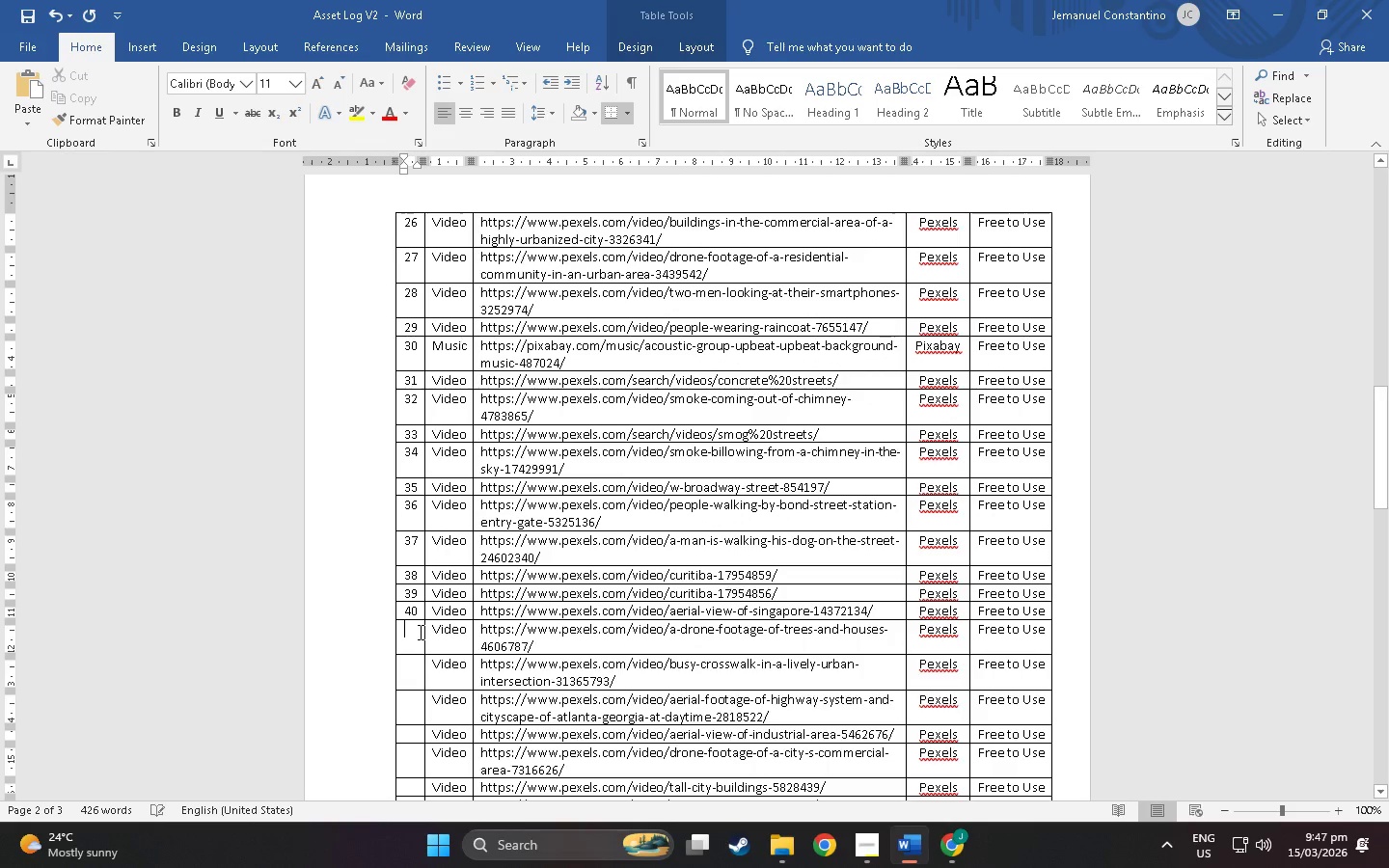 
type(41)
 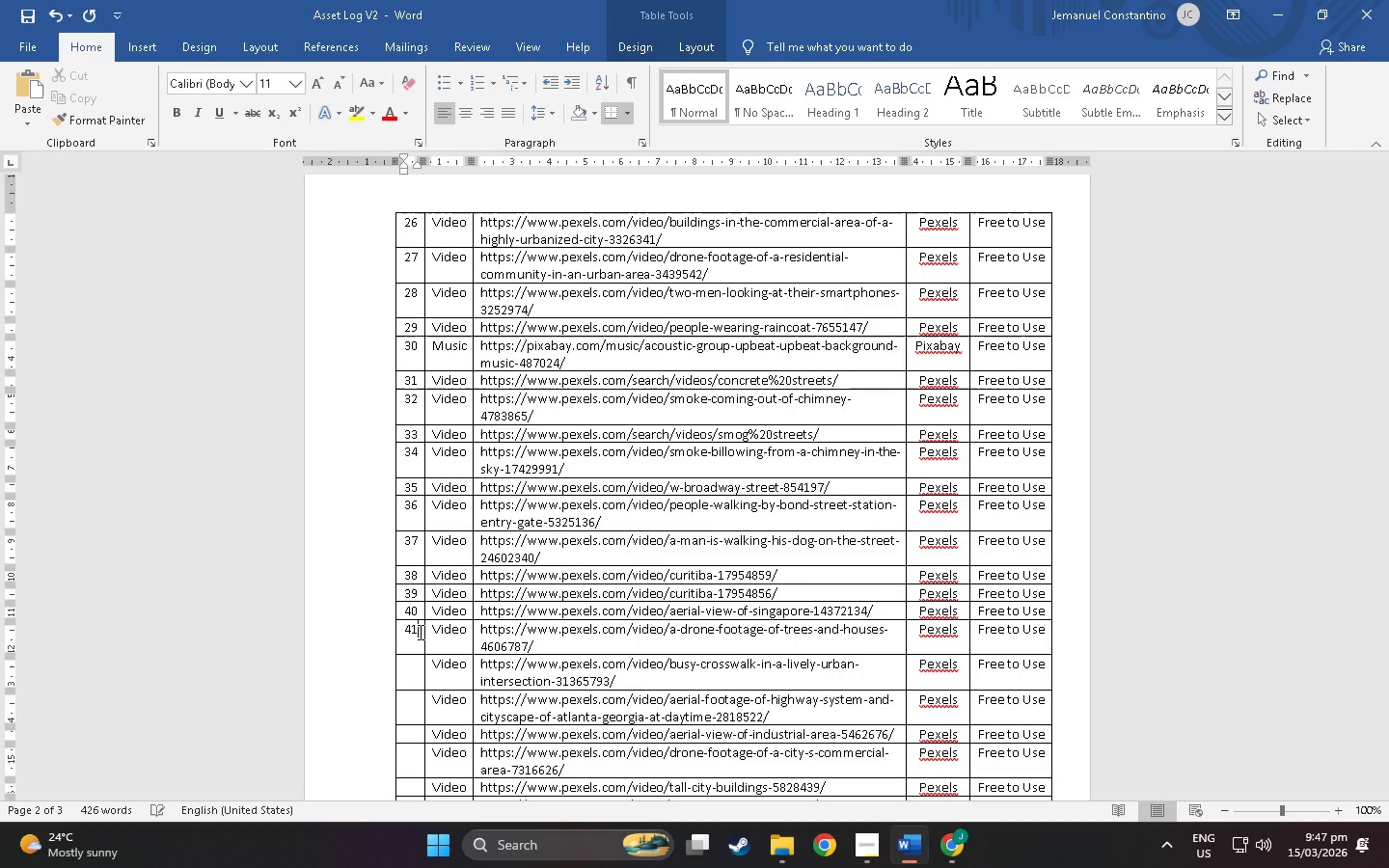 
scroll: coordinate [419, 632], scroll_direction: down, amount: 2.0
 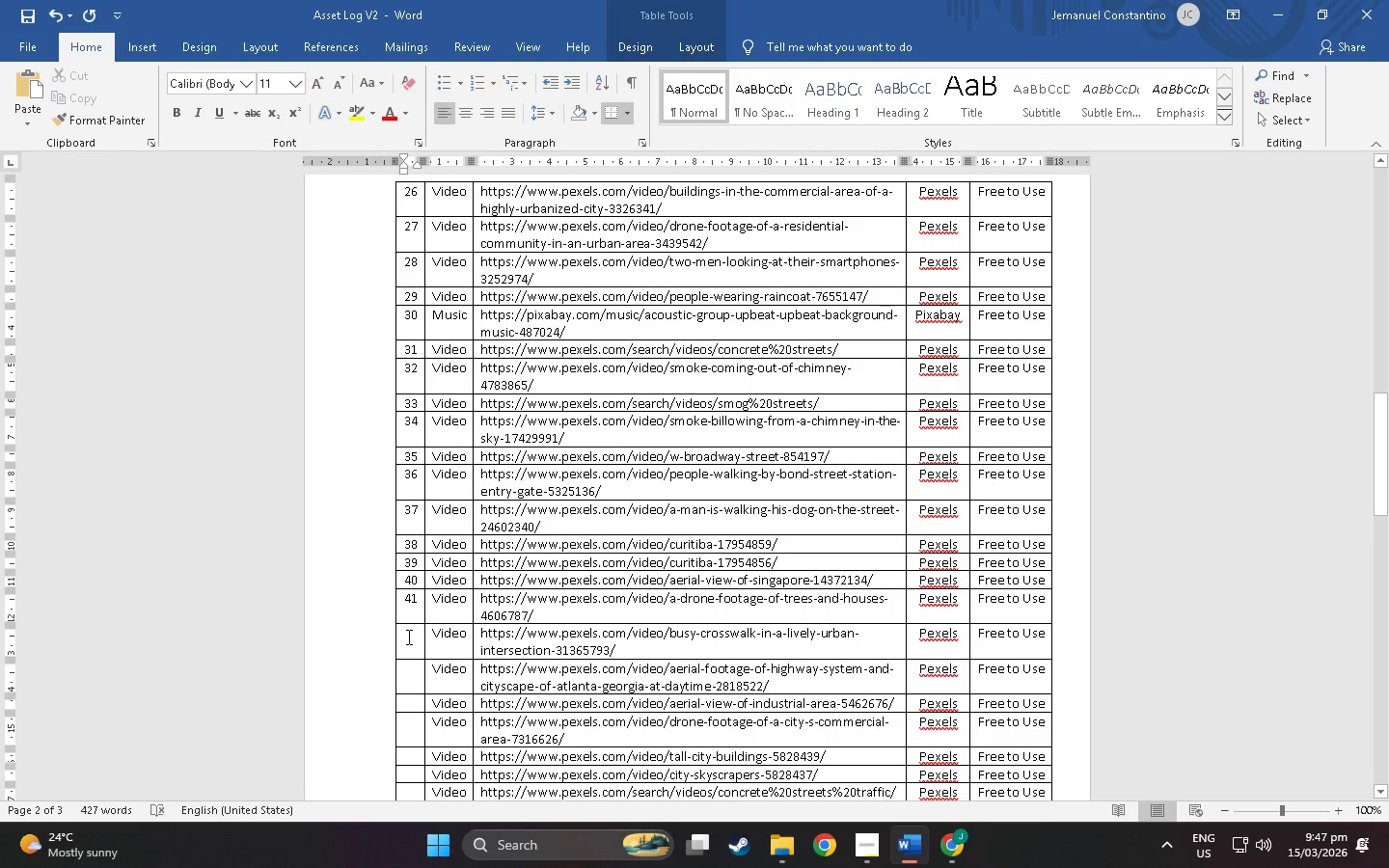 
left_click([406, 637])
 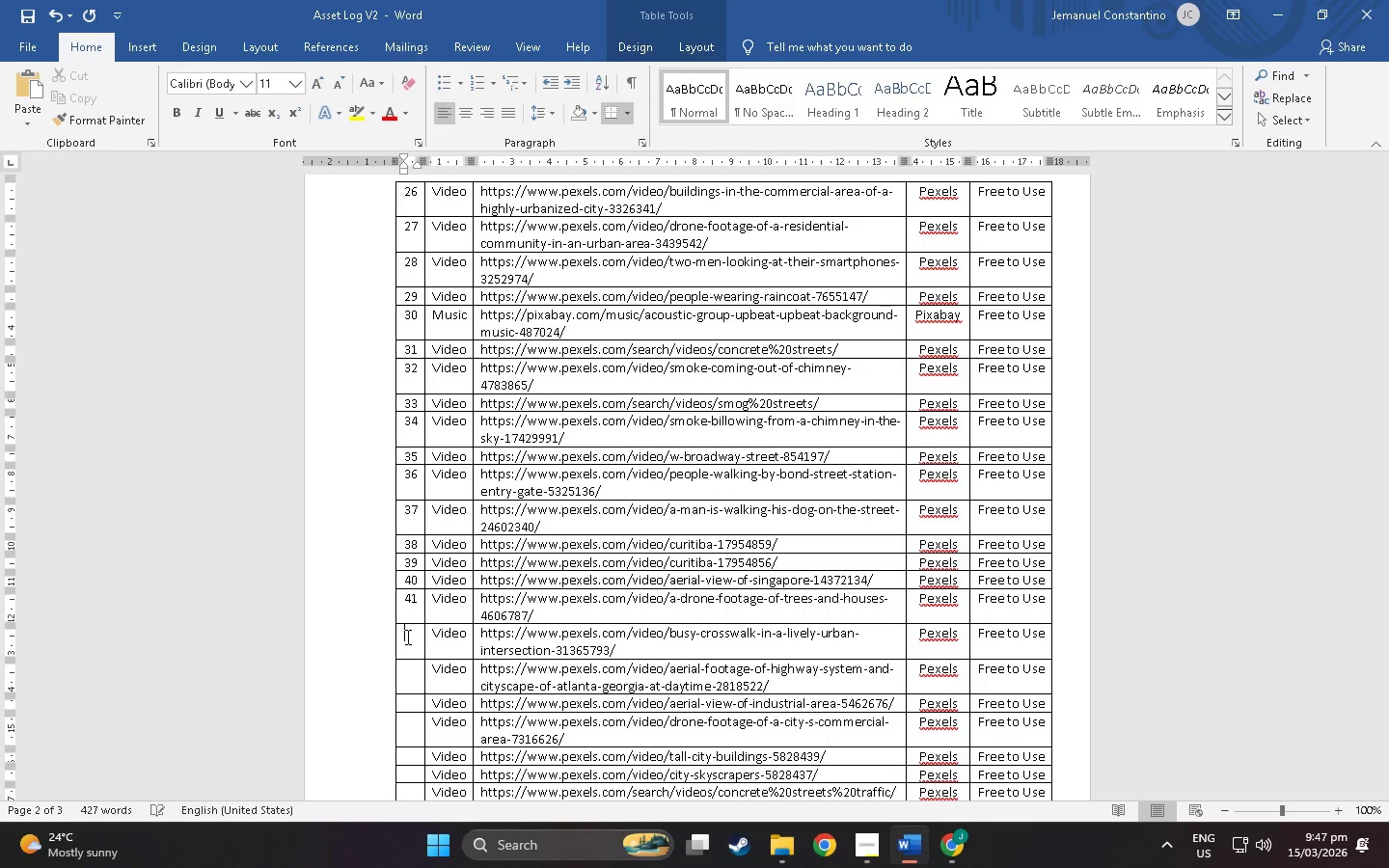 
type(42)
 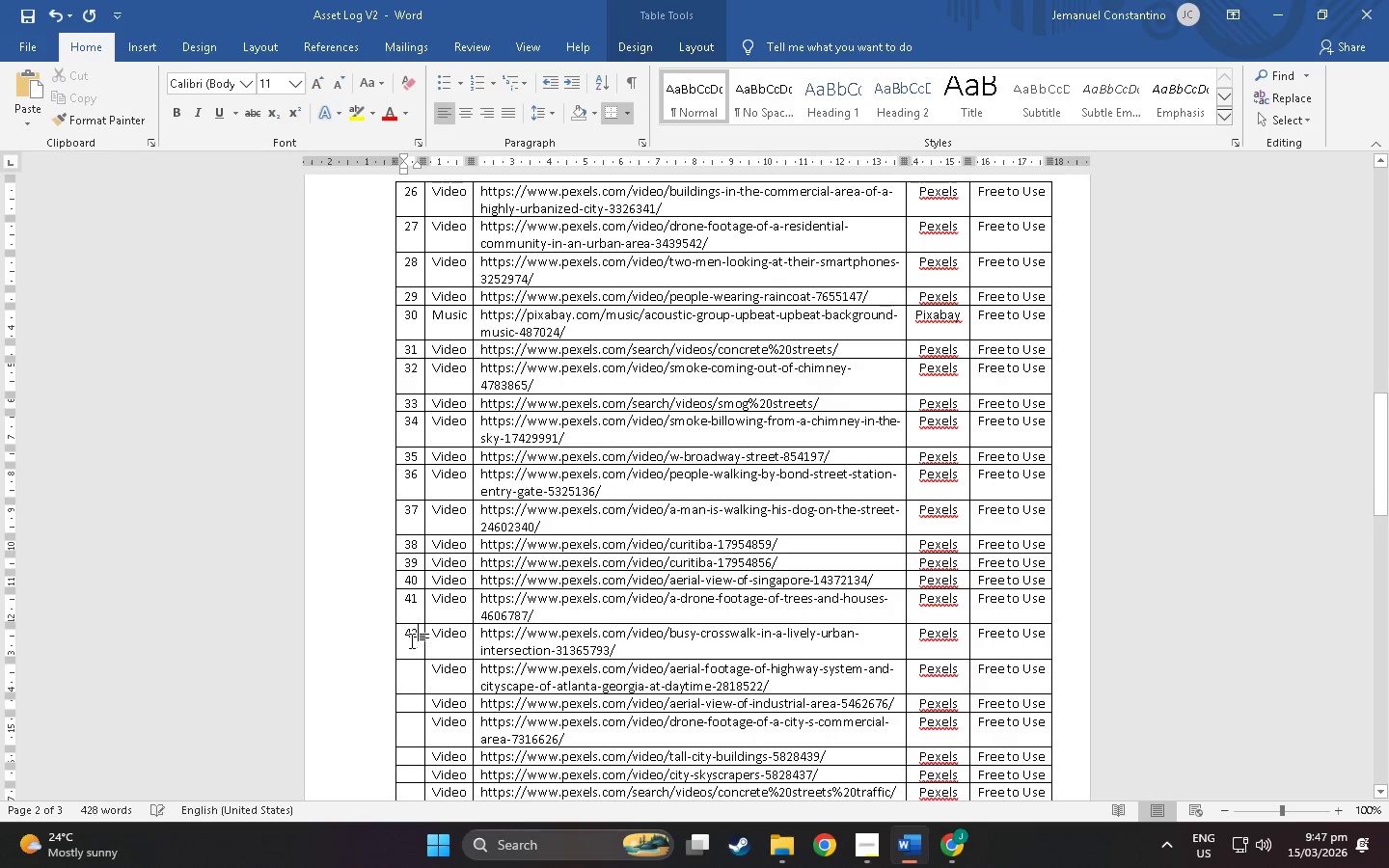 
left_click([411, 638])
 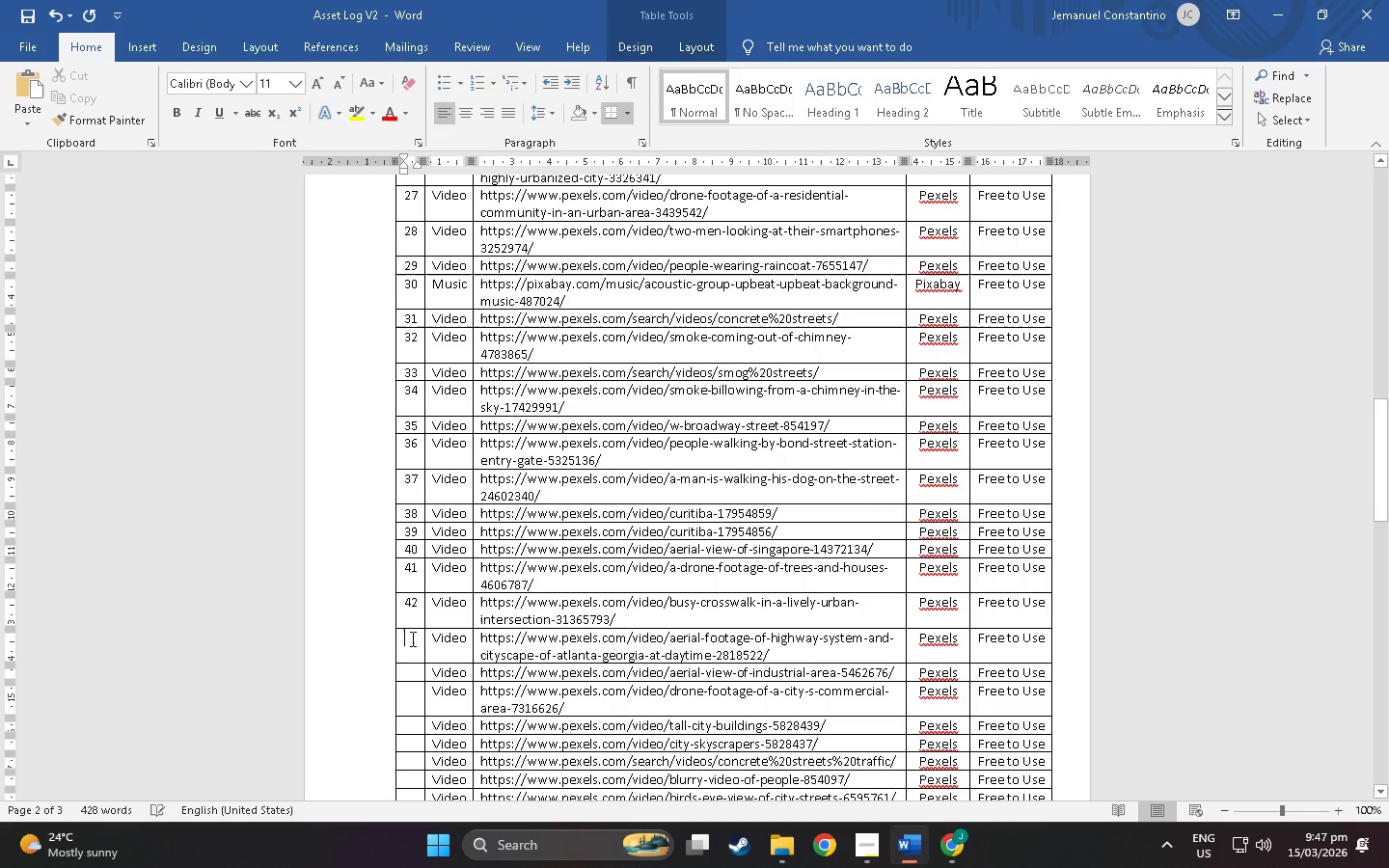 
scroll: coordinate [412, 640], scroll_direction: down, amount: 2.0
 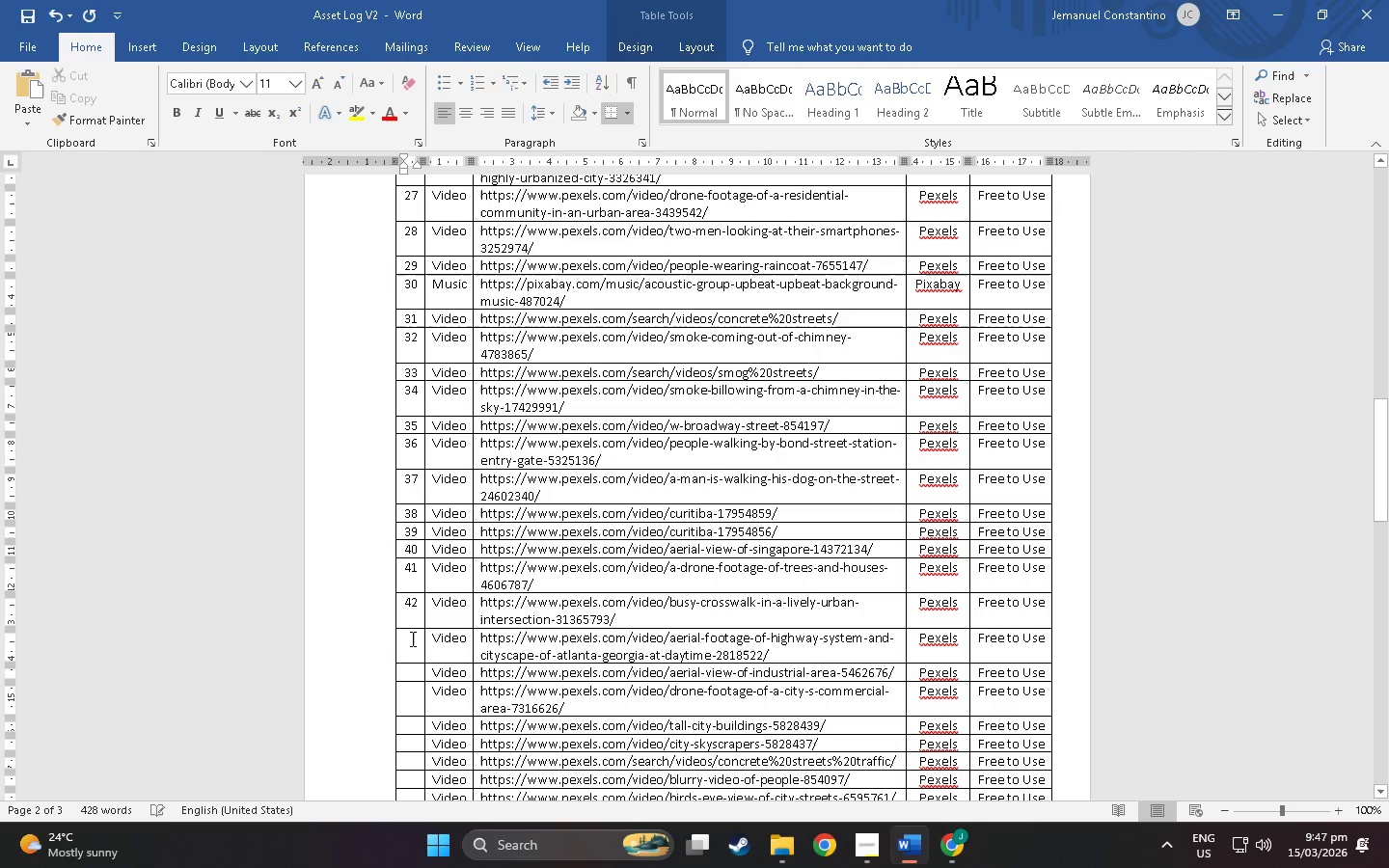 
type(43)
 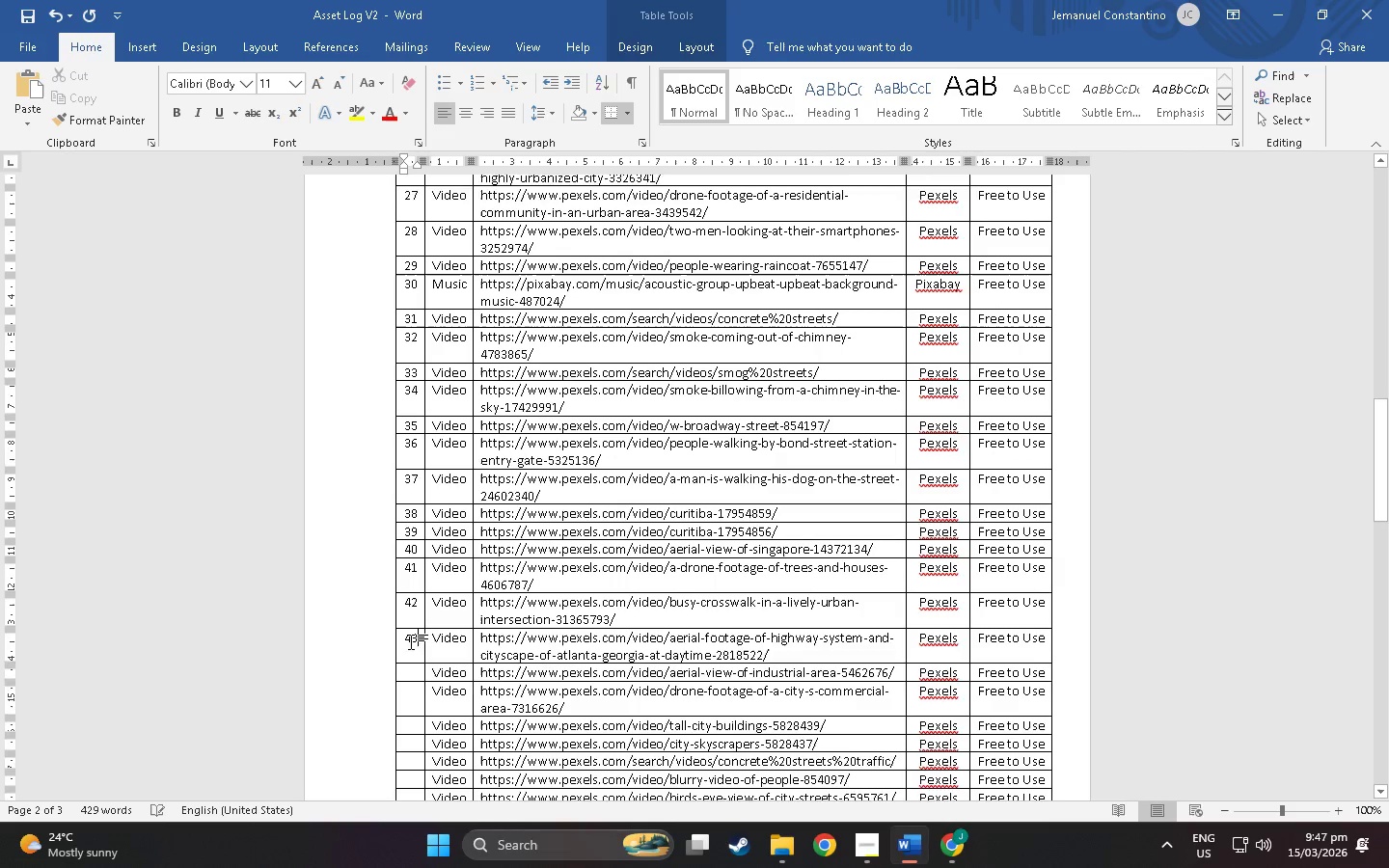 
scroll: coordinate [411, 641], scroll_direction: down, amount: 2.0
 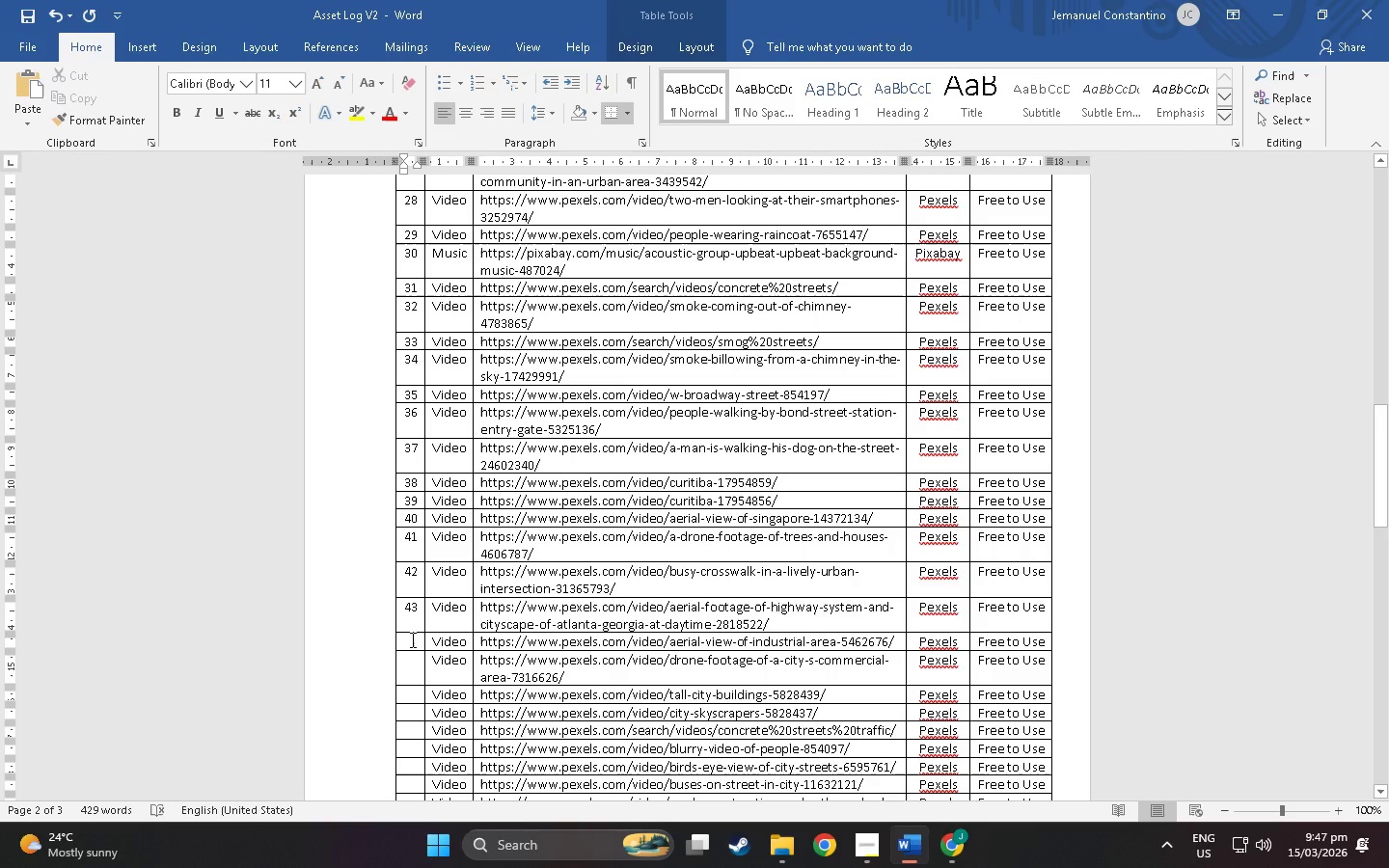 
left_click([411, 639])
 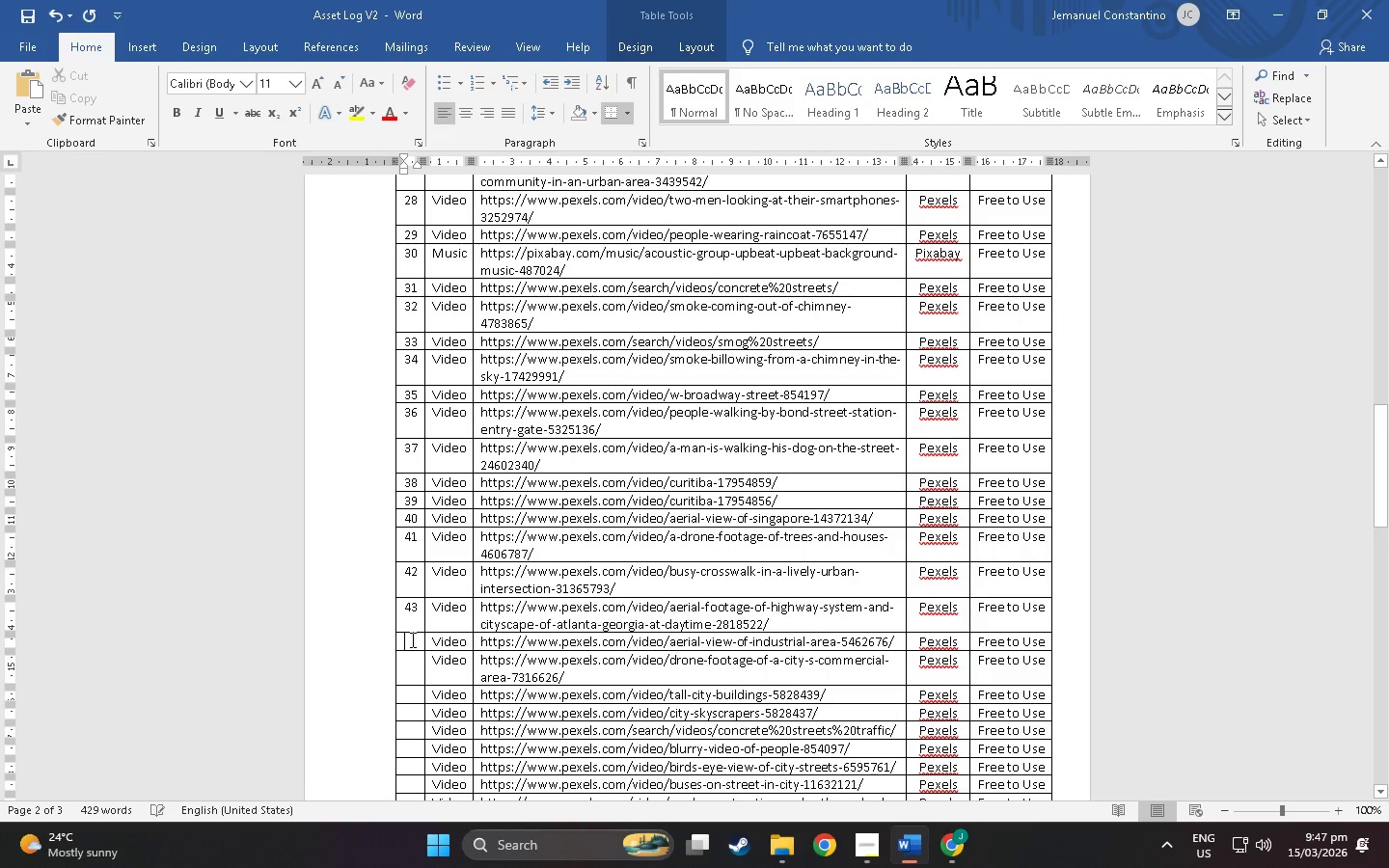 
type(44)
 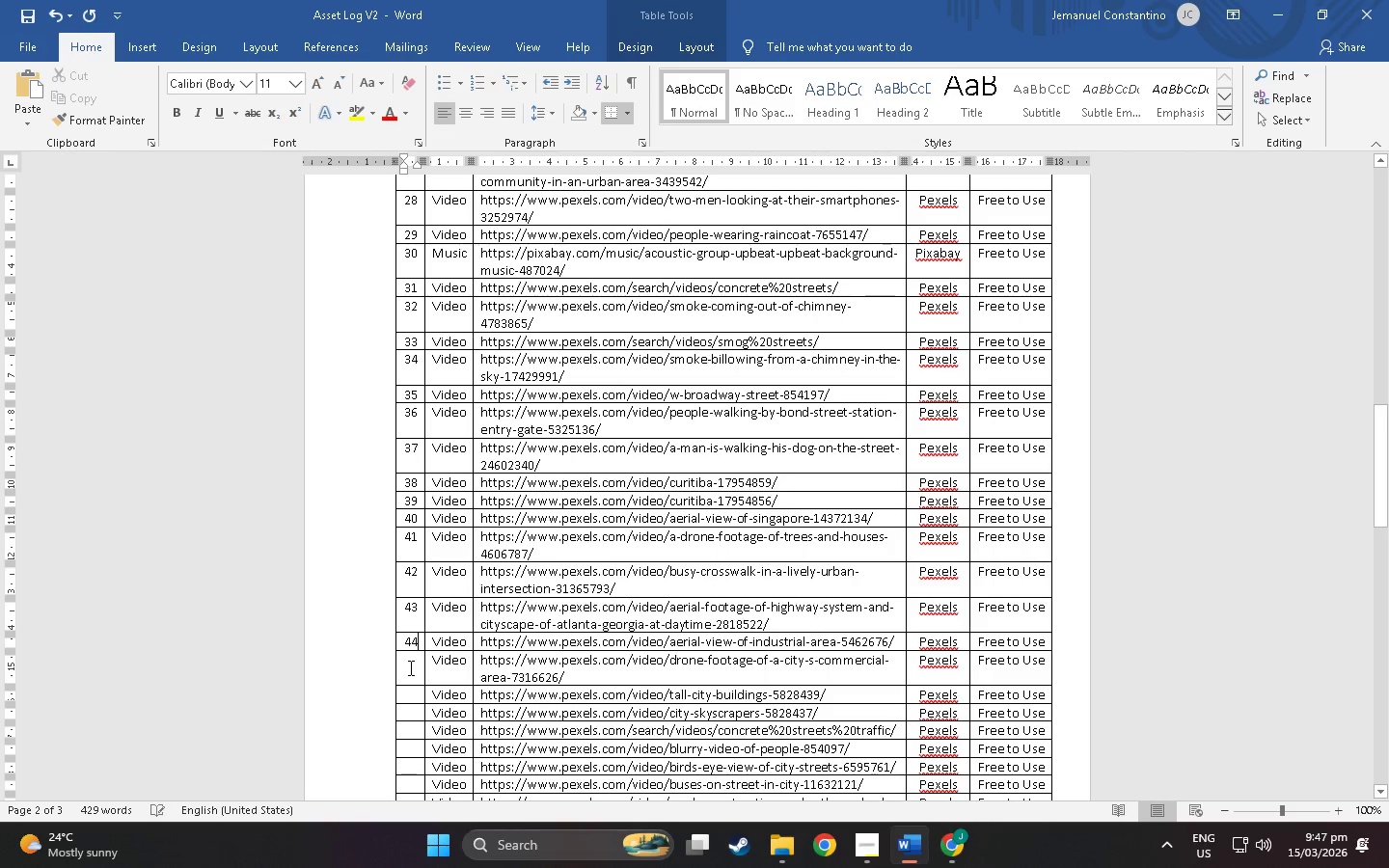 
left_click([409, 667])
 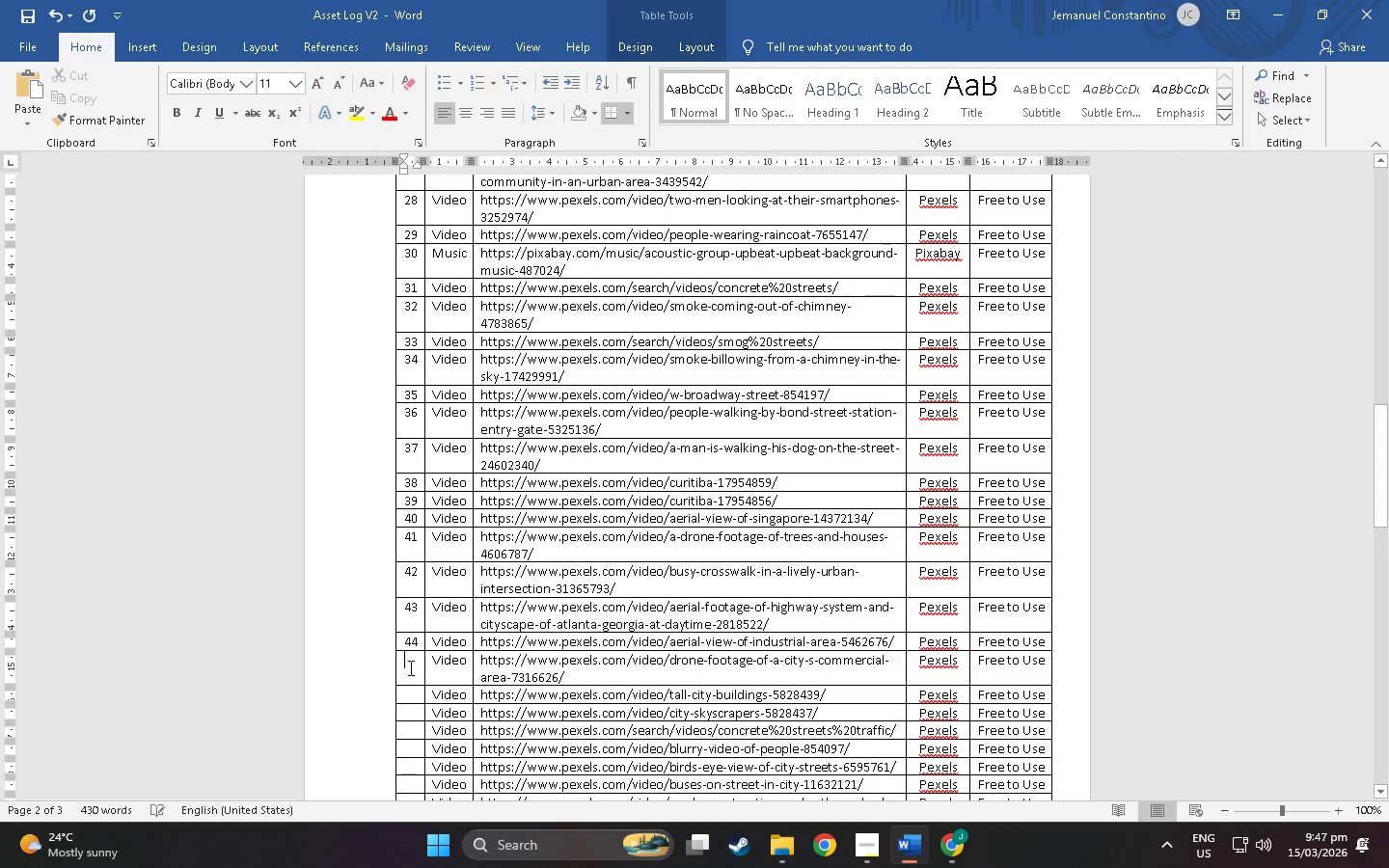 
type(45)
 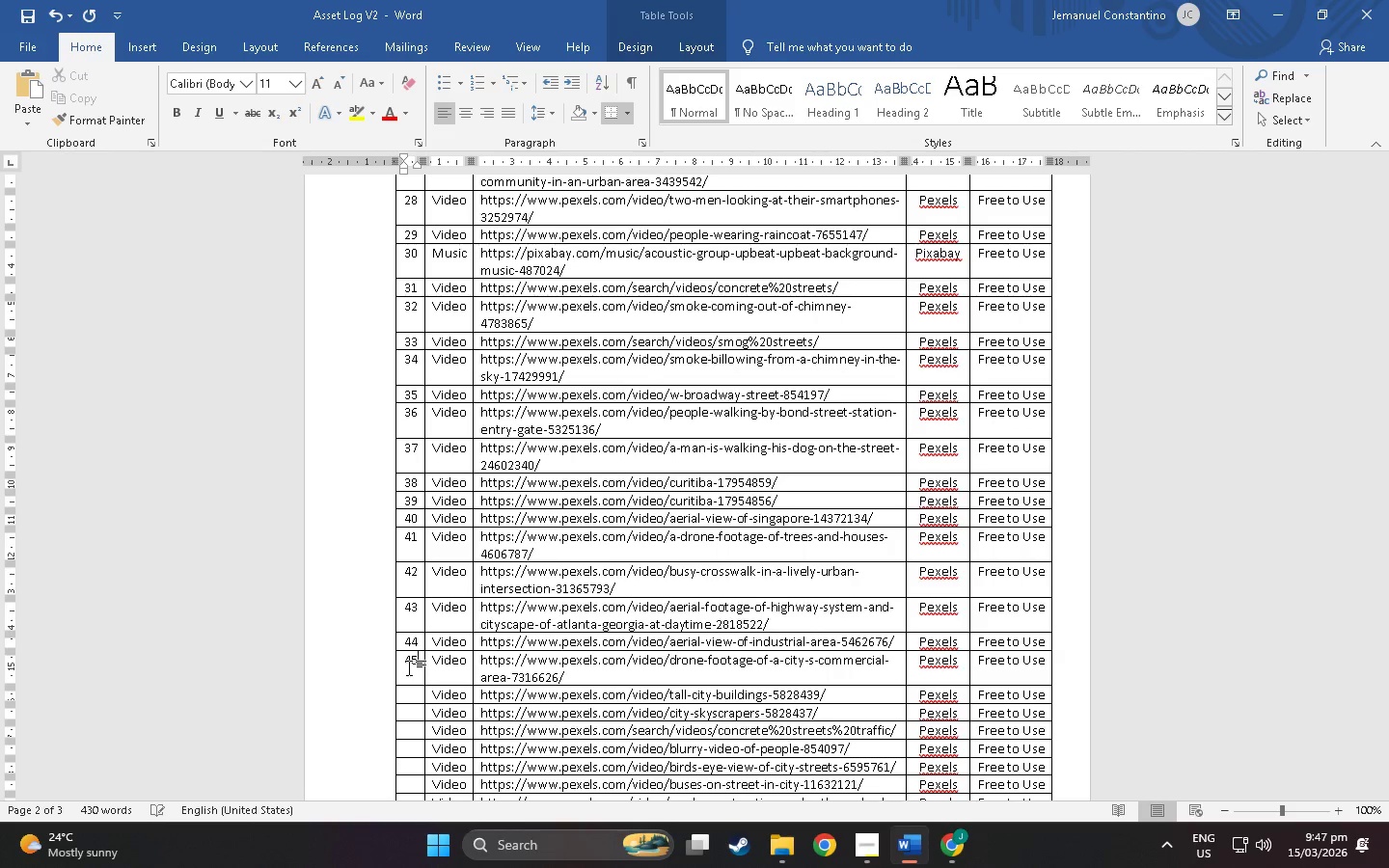 
scroll: coordinate [409, 667], scroll_direction: down, amount: 2.0
 